 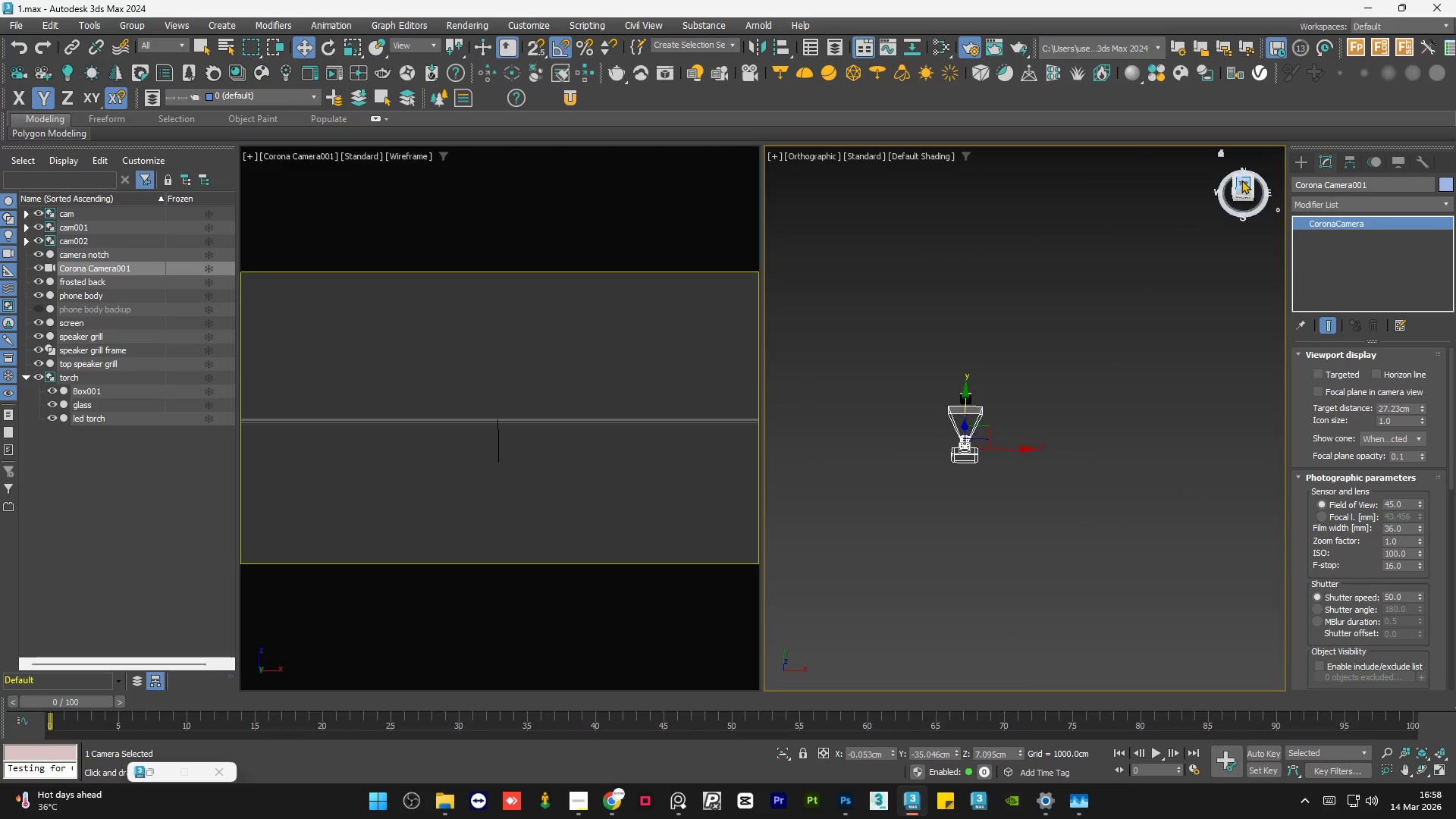 
scroll: coordinate [957, 424], scroll_direction: up, amount: 2.0
 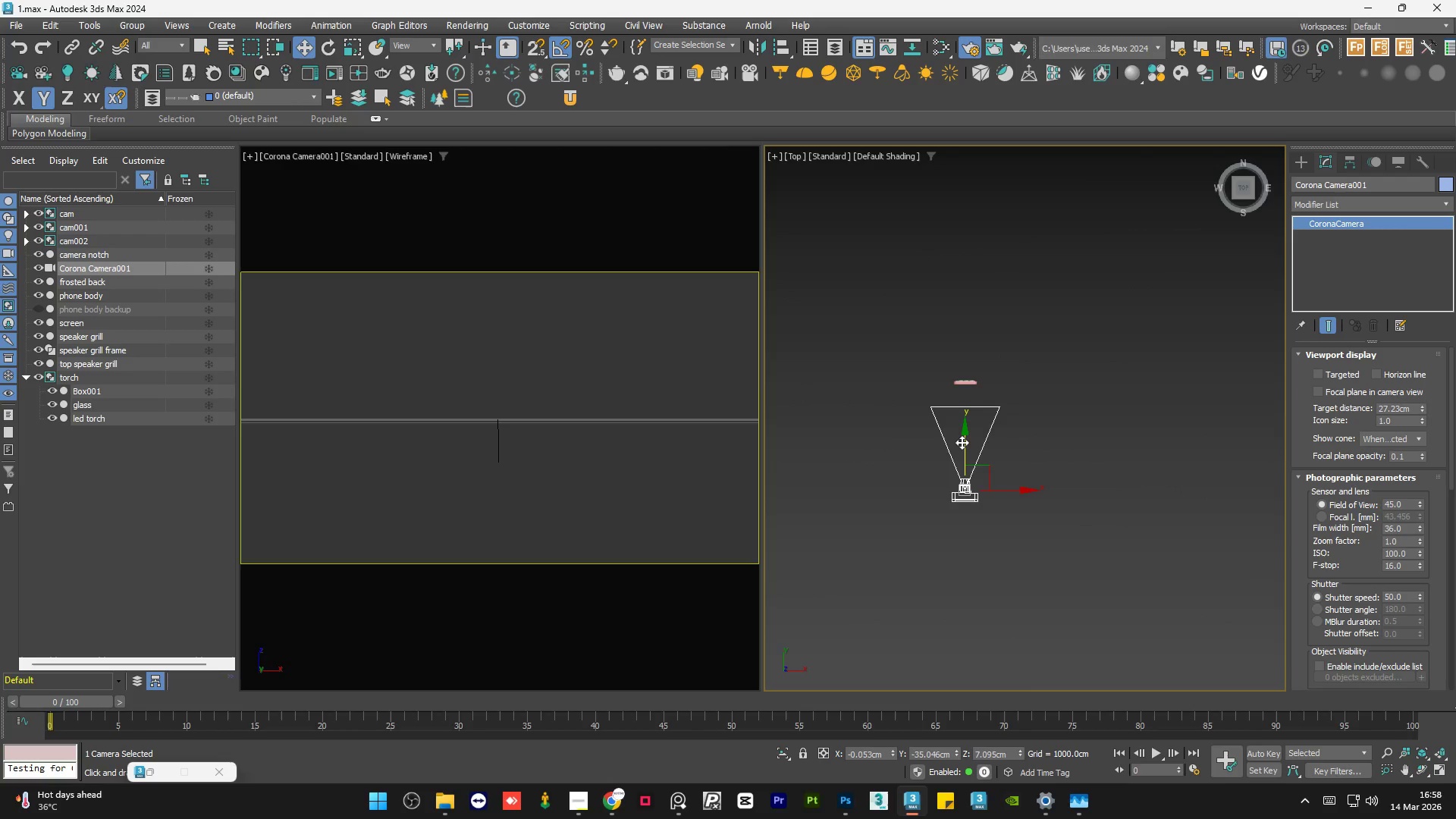 
left_click_drag(start_coordinate=[962, 442], to_coordinate=[970, 423])
 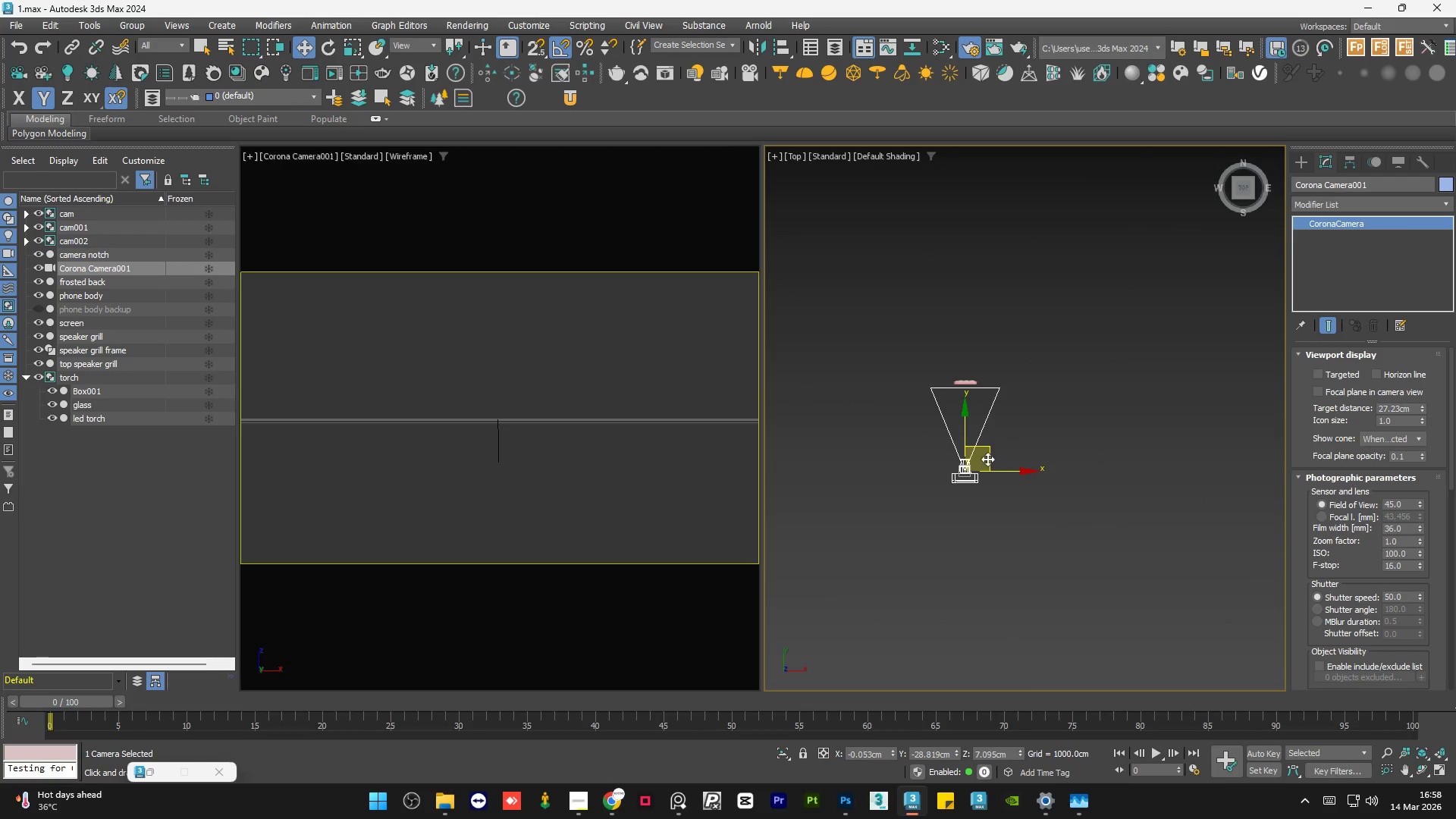 
left_click_drag(start_coordinate=[987, 459], to_coordinate=[1076, 469])
 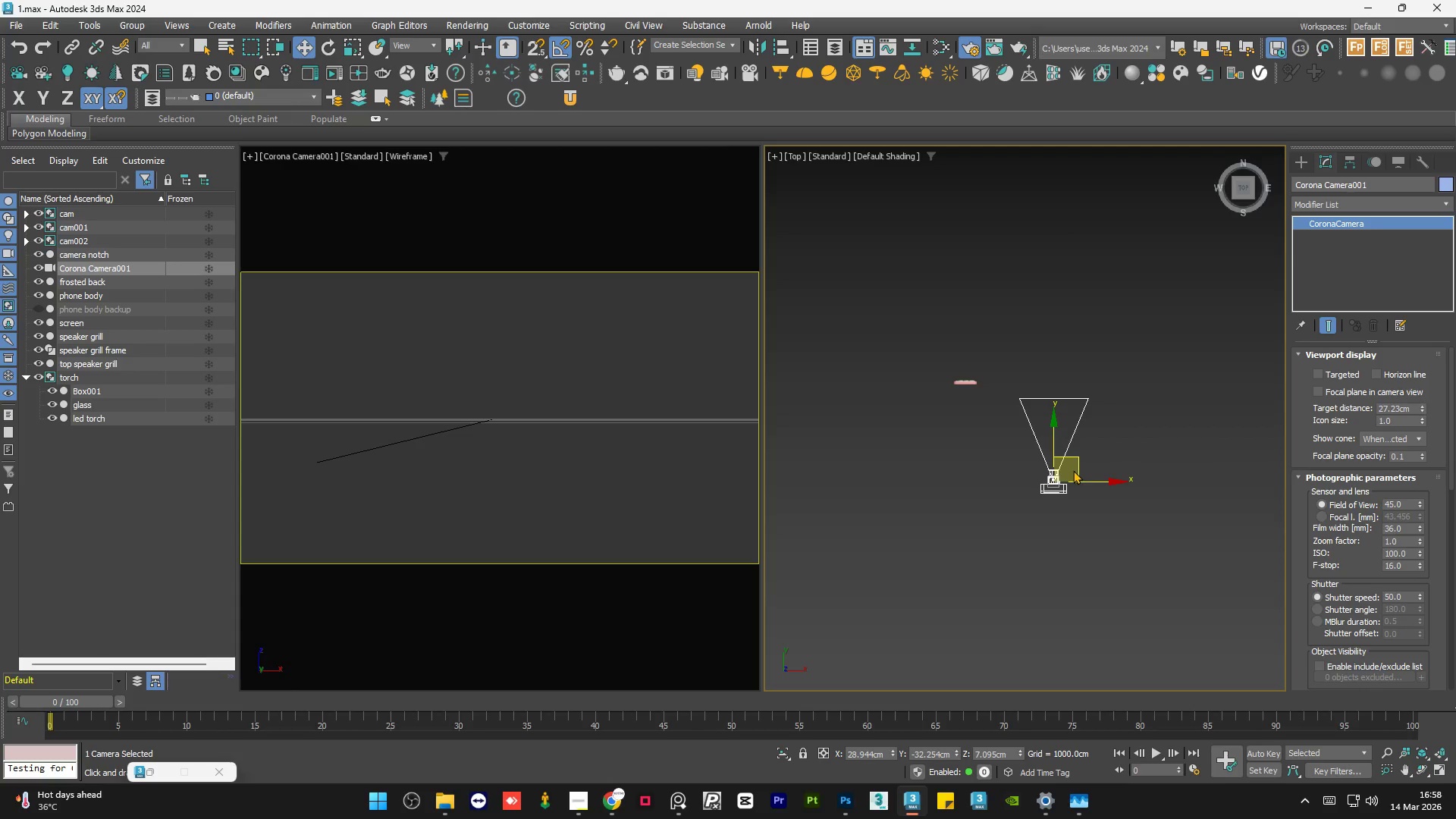 
key(Control+Z)
 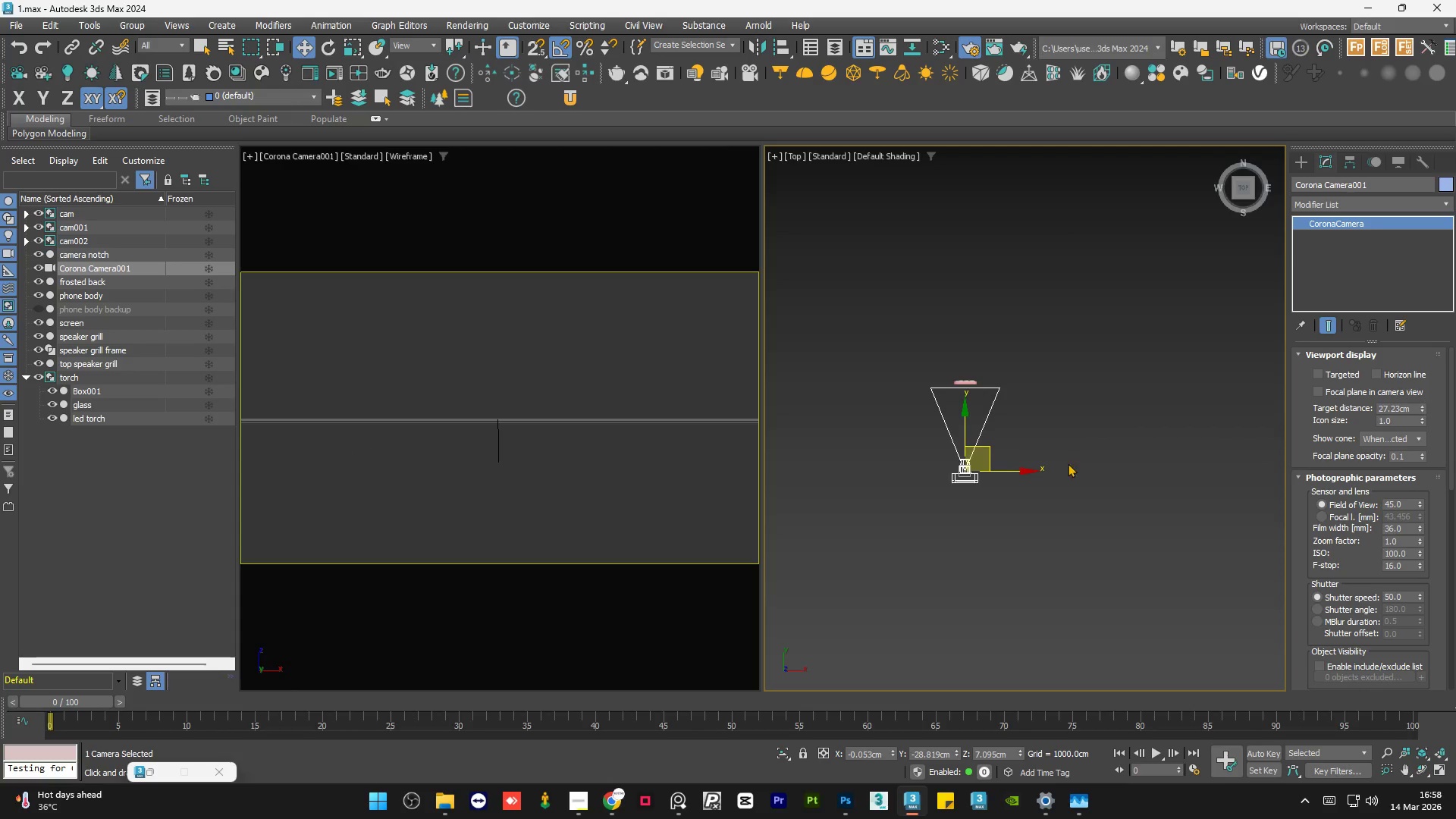 
hold_key(key=AltLeft, duration=1.17)
 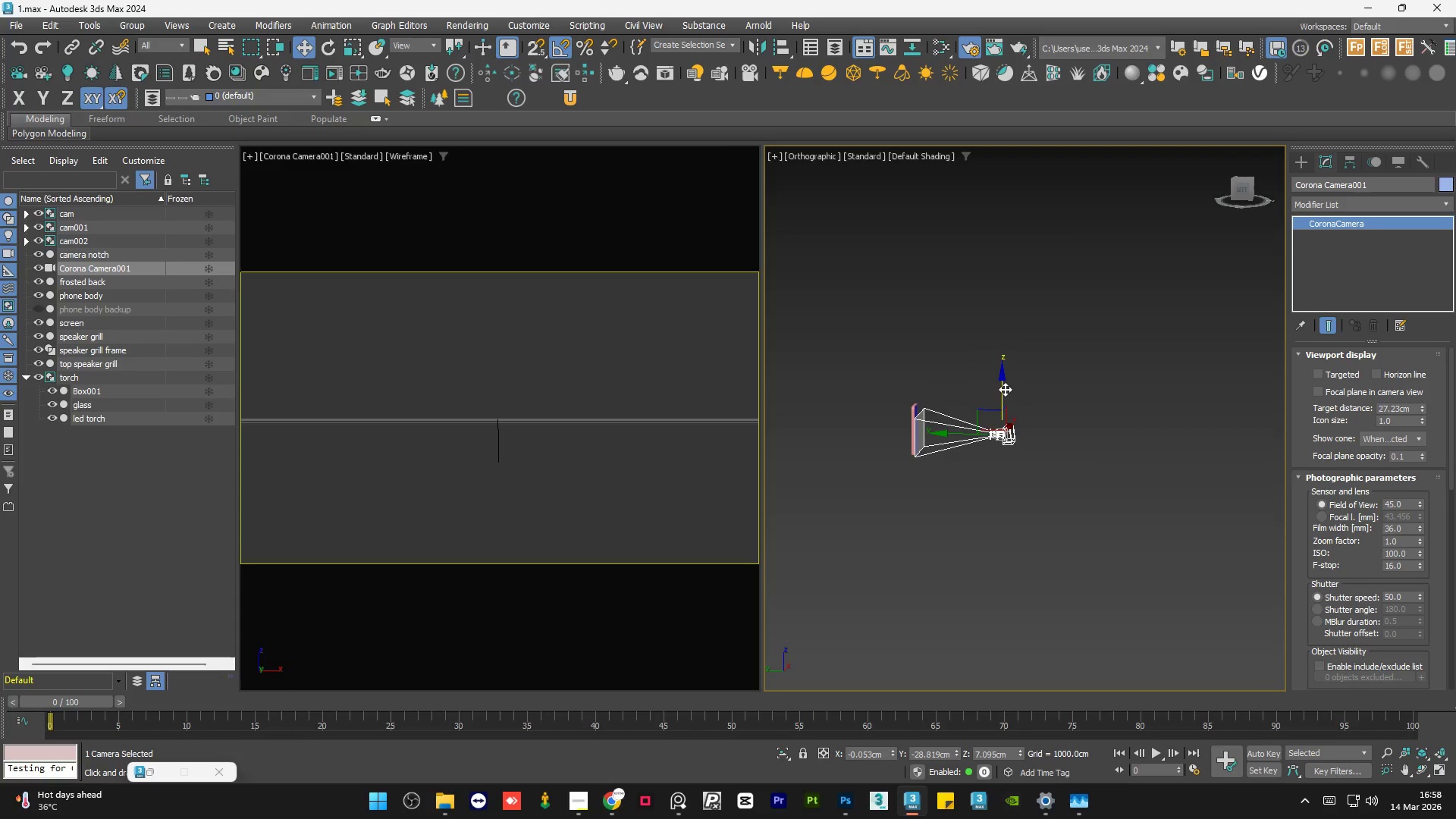 
hold_key(key=AltLeft, duration=3.33)
left_click_drag(start_coordinate=[1005, 389], to_coordinate=[1014, 361])
 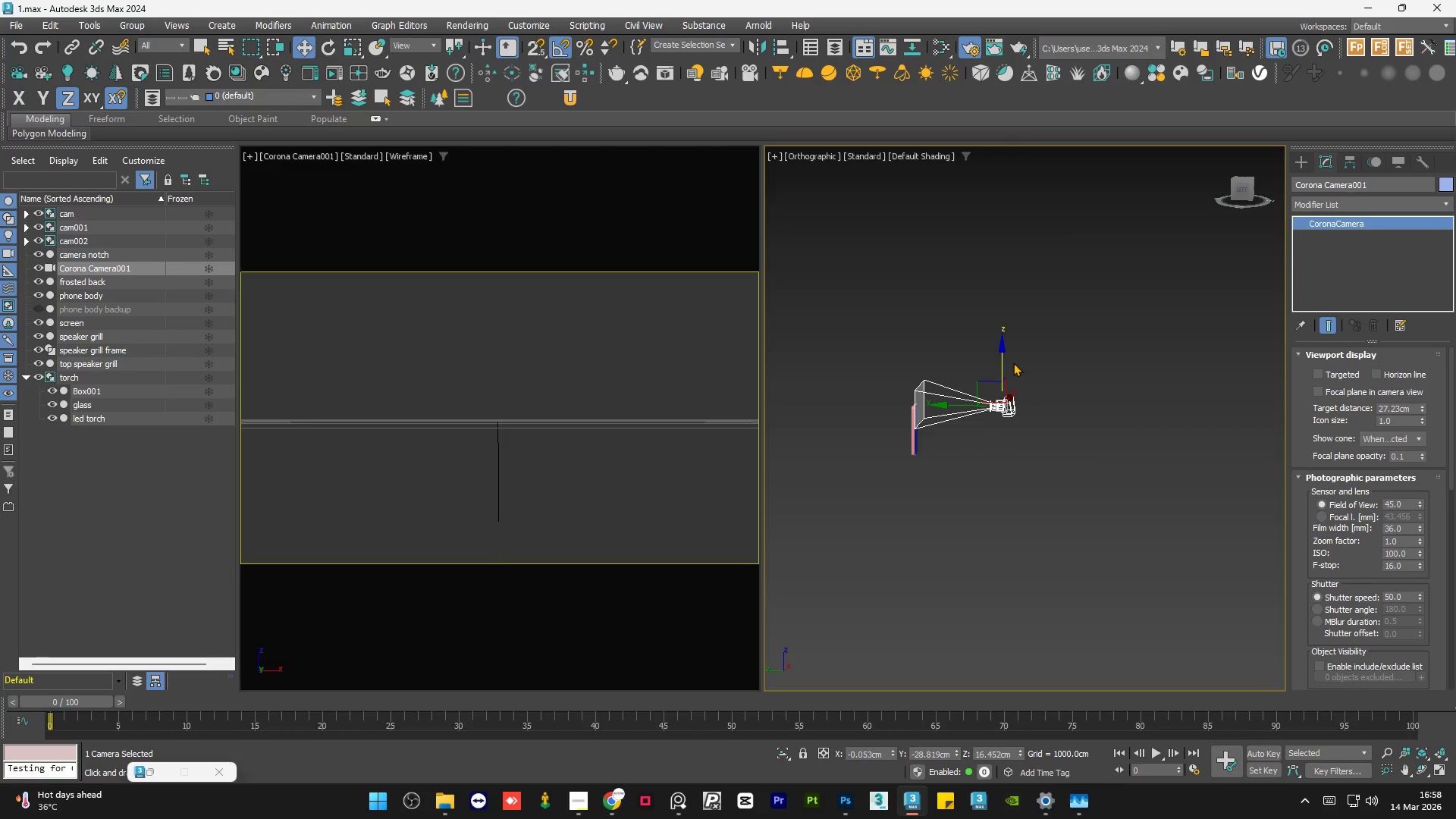 
key(Control+Z)
 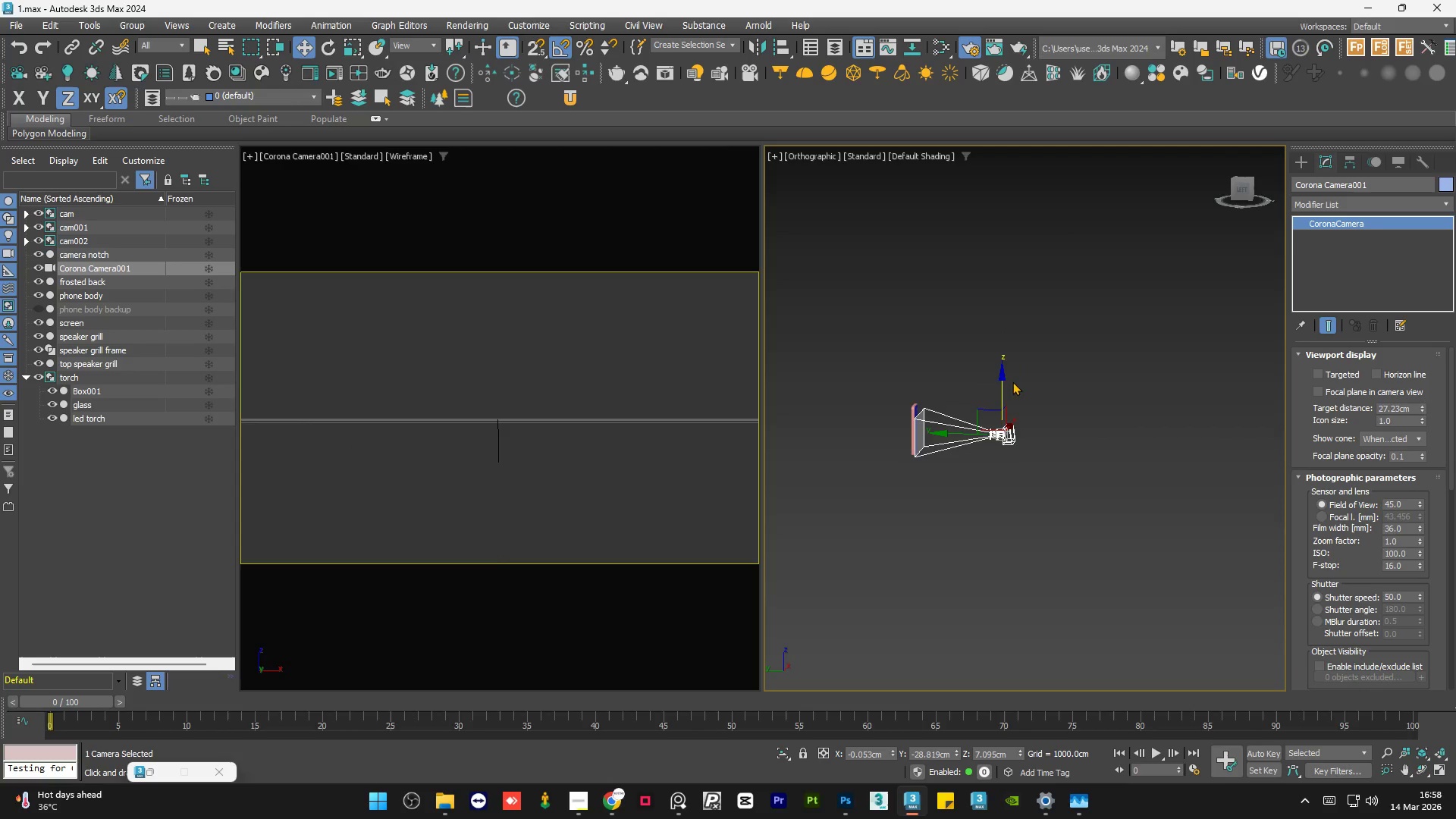 
hold_key(key=AltLeft, duration=0.78)
 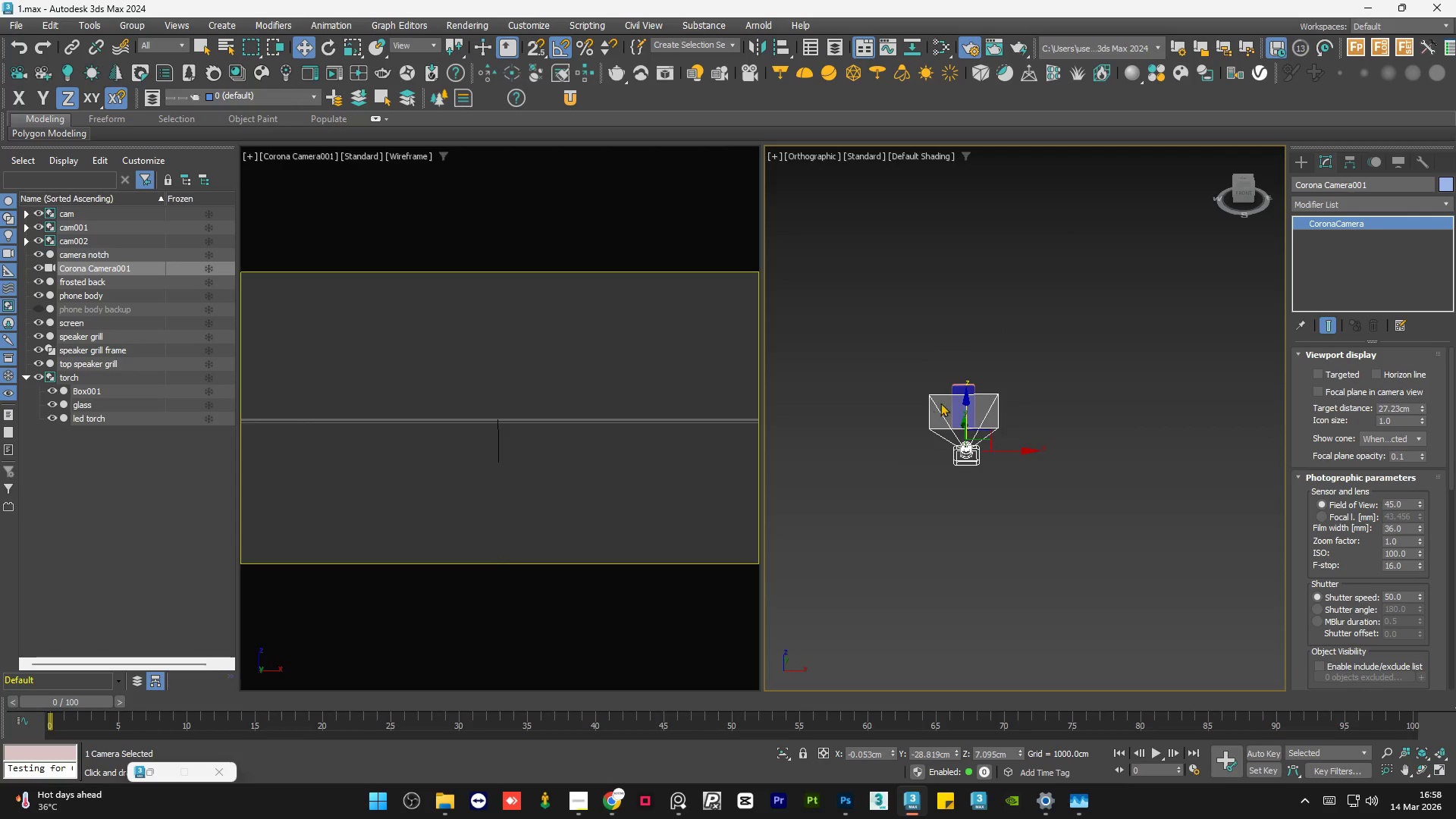 
hold_key(key=AltLeft, duration=0.59)
 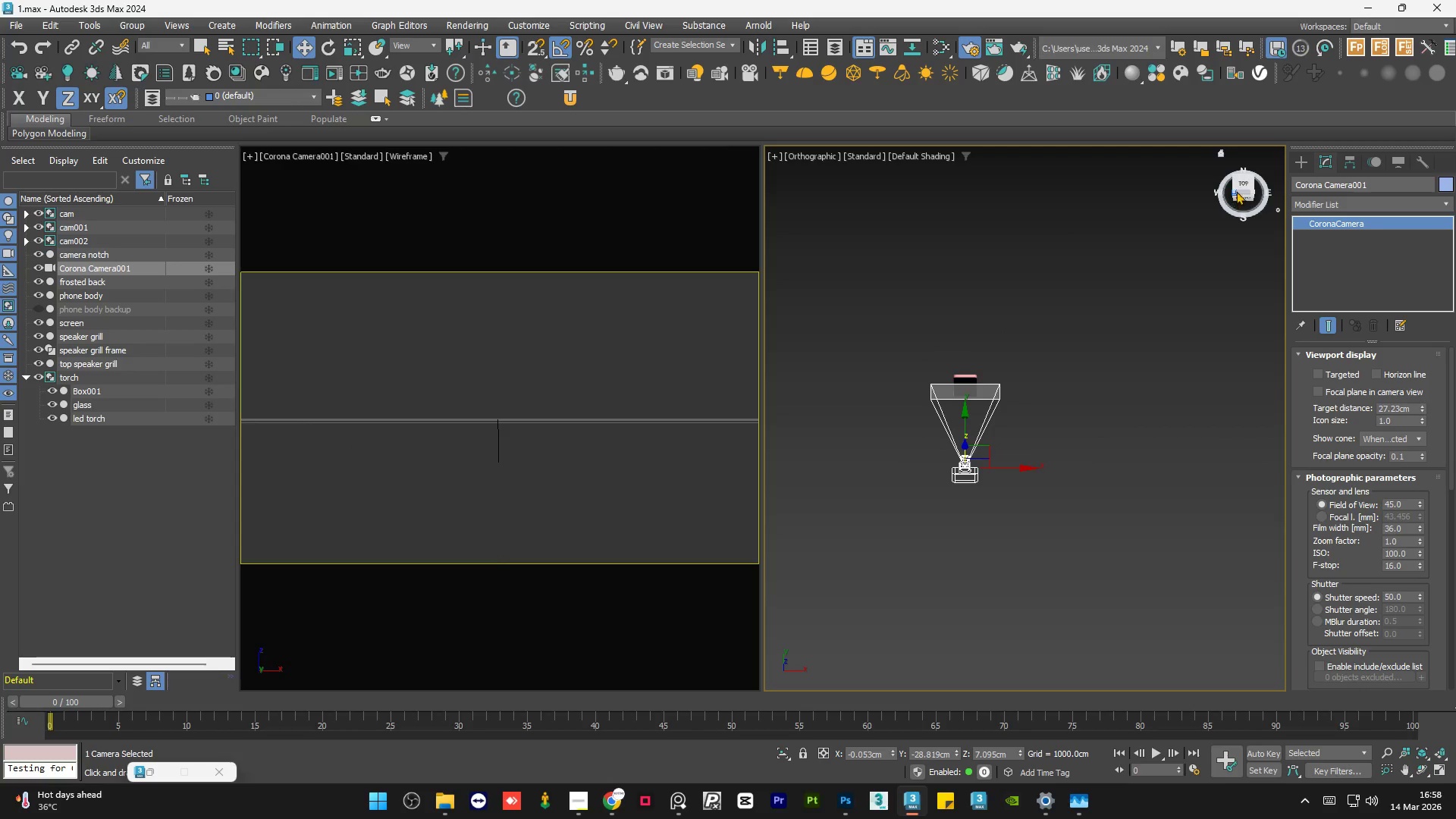 
left_click([1244, 183])
 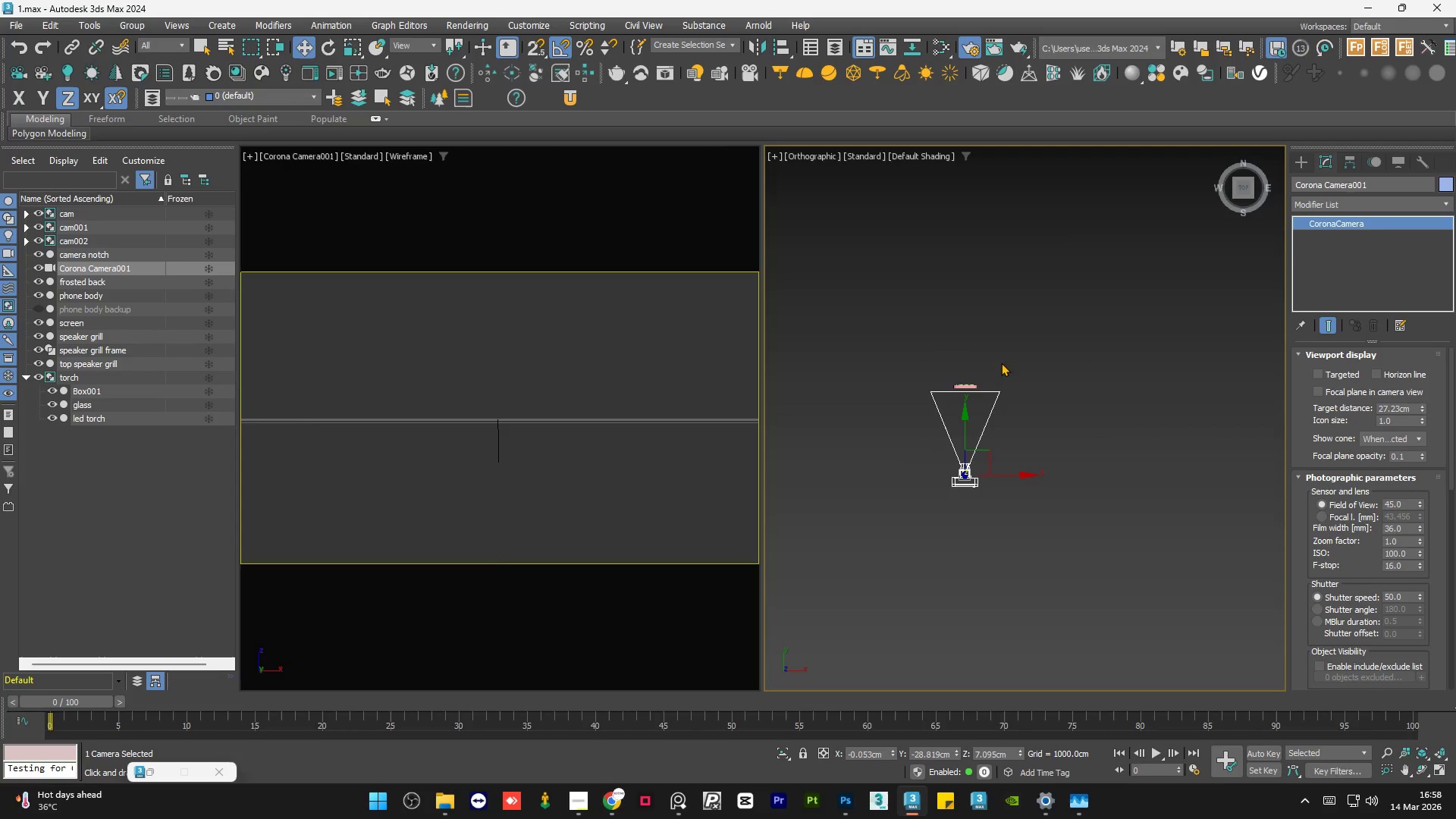 
scroll: coordinate [943, 389], scroll_direction: up, amount: 6.0
 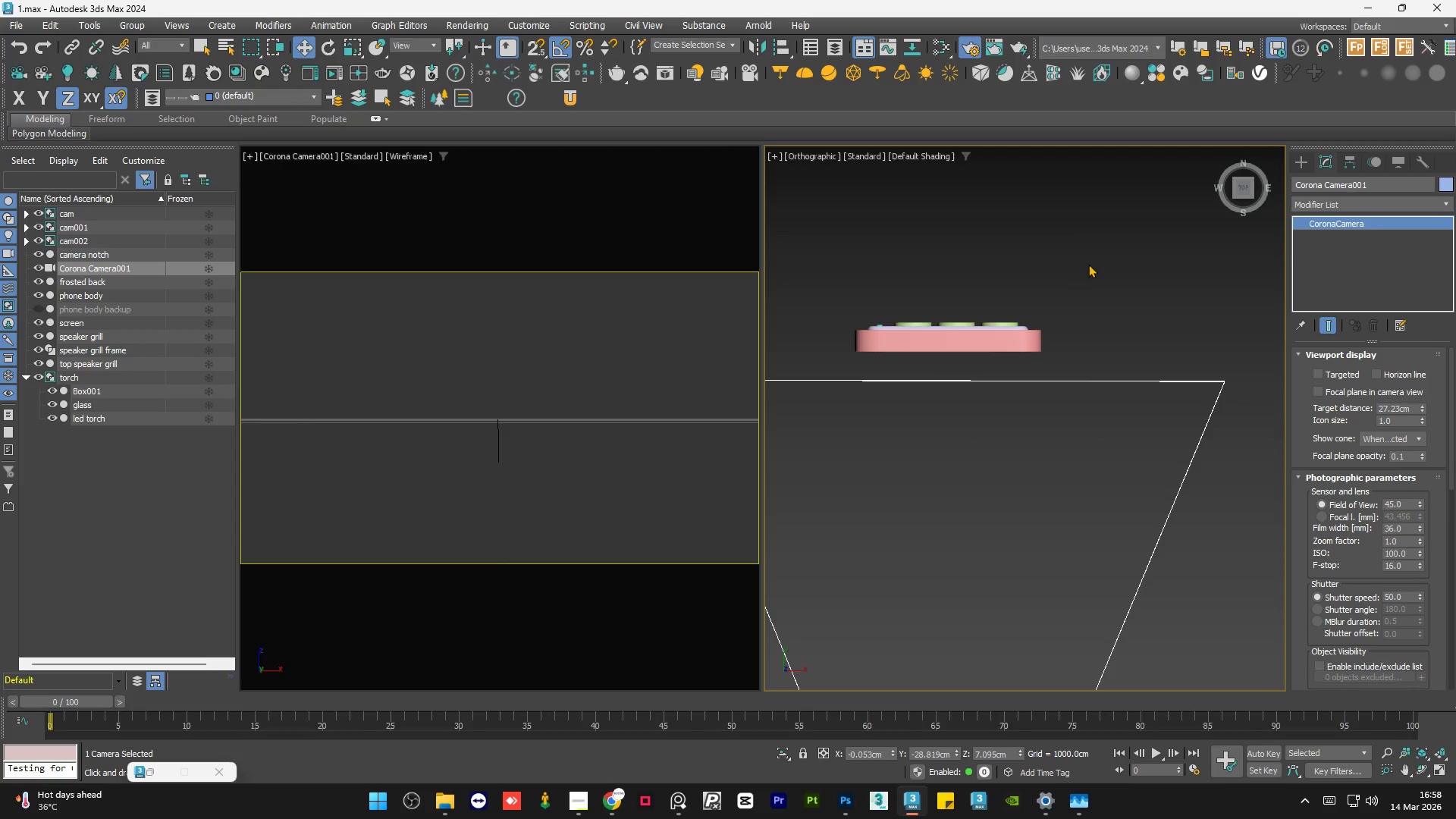 
left_click_drag(start_coordinate=[1090, 265], to_coordinate=[844, 359])
 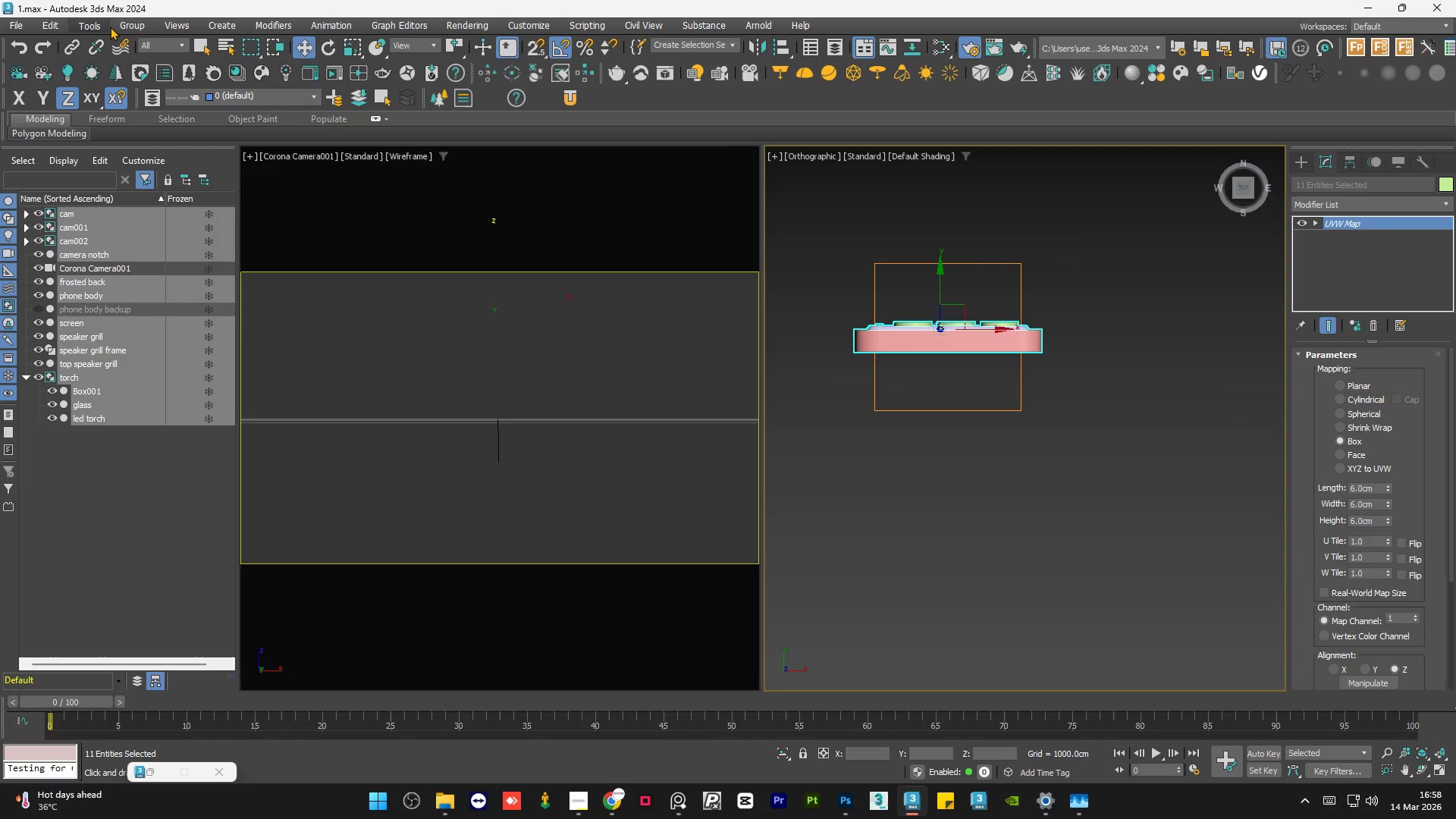 
left_click([127, 25])
 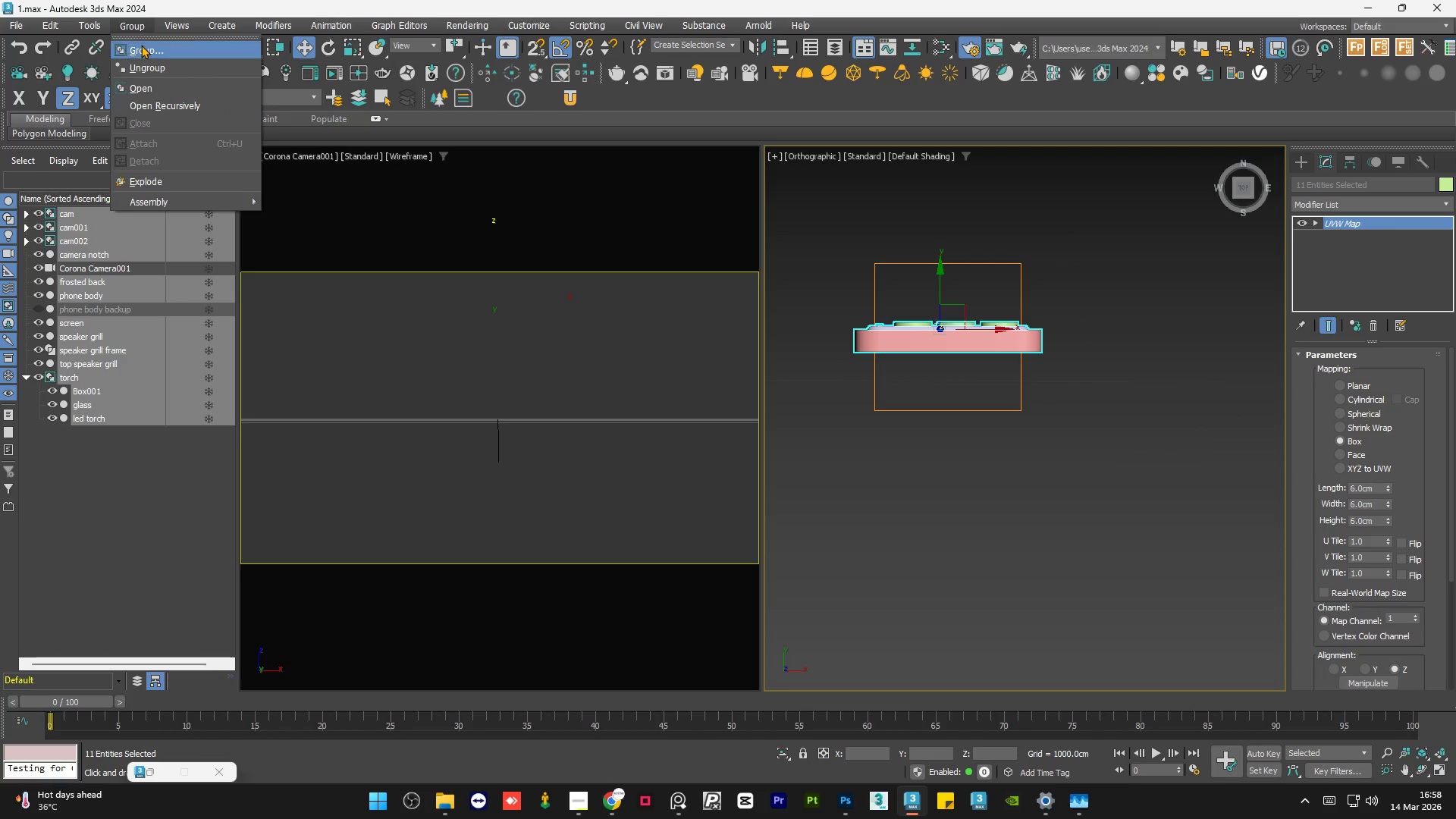 
left_click([141, 45])
 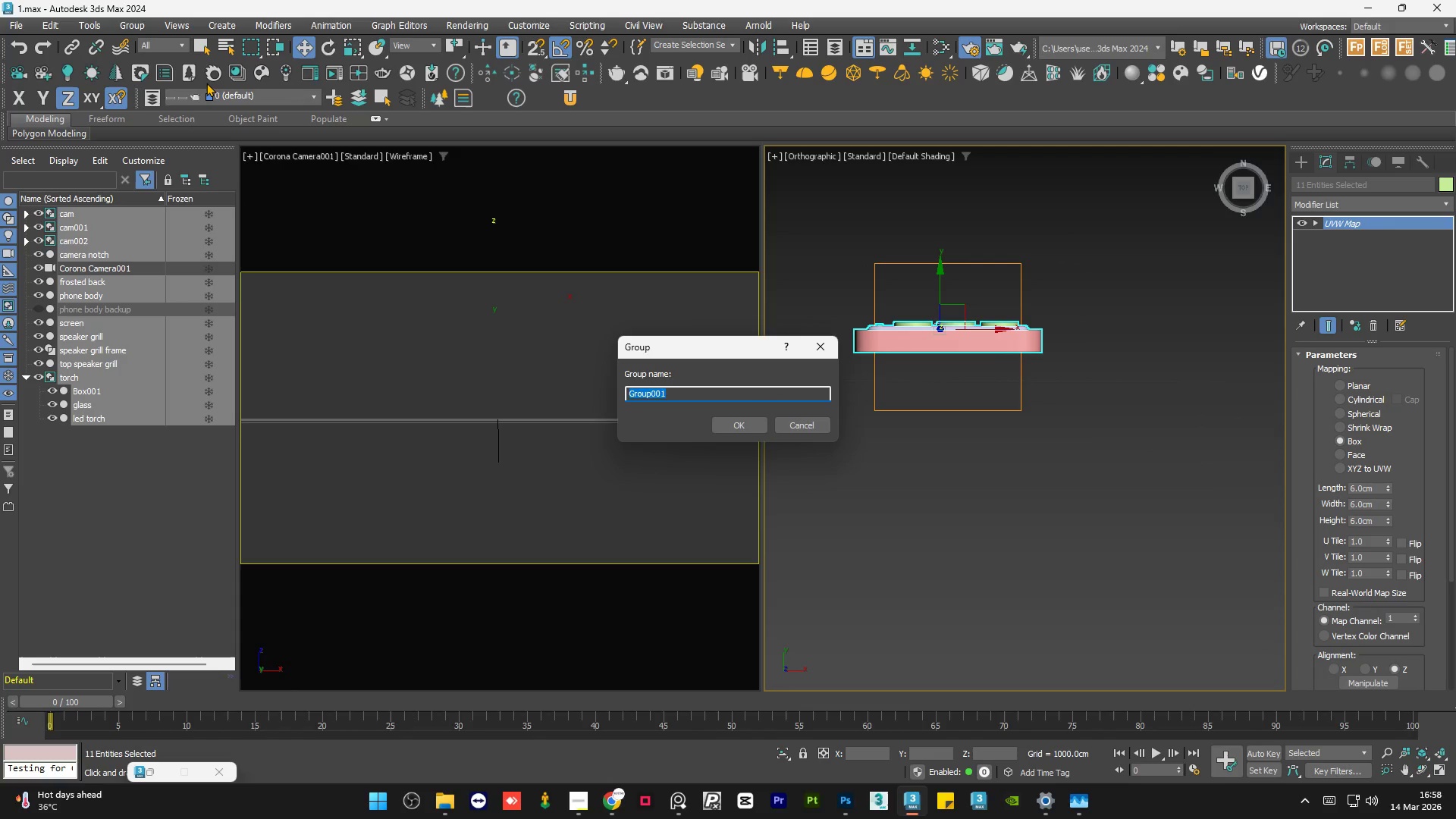 
type(phone)
 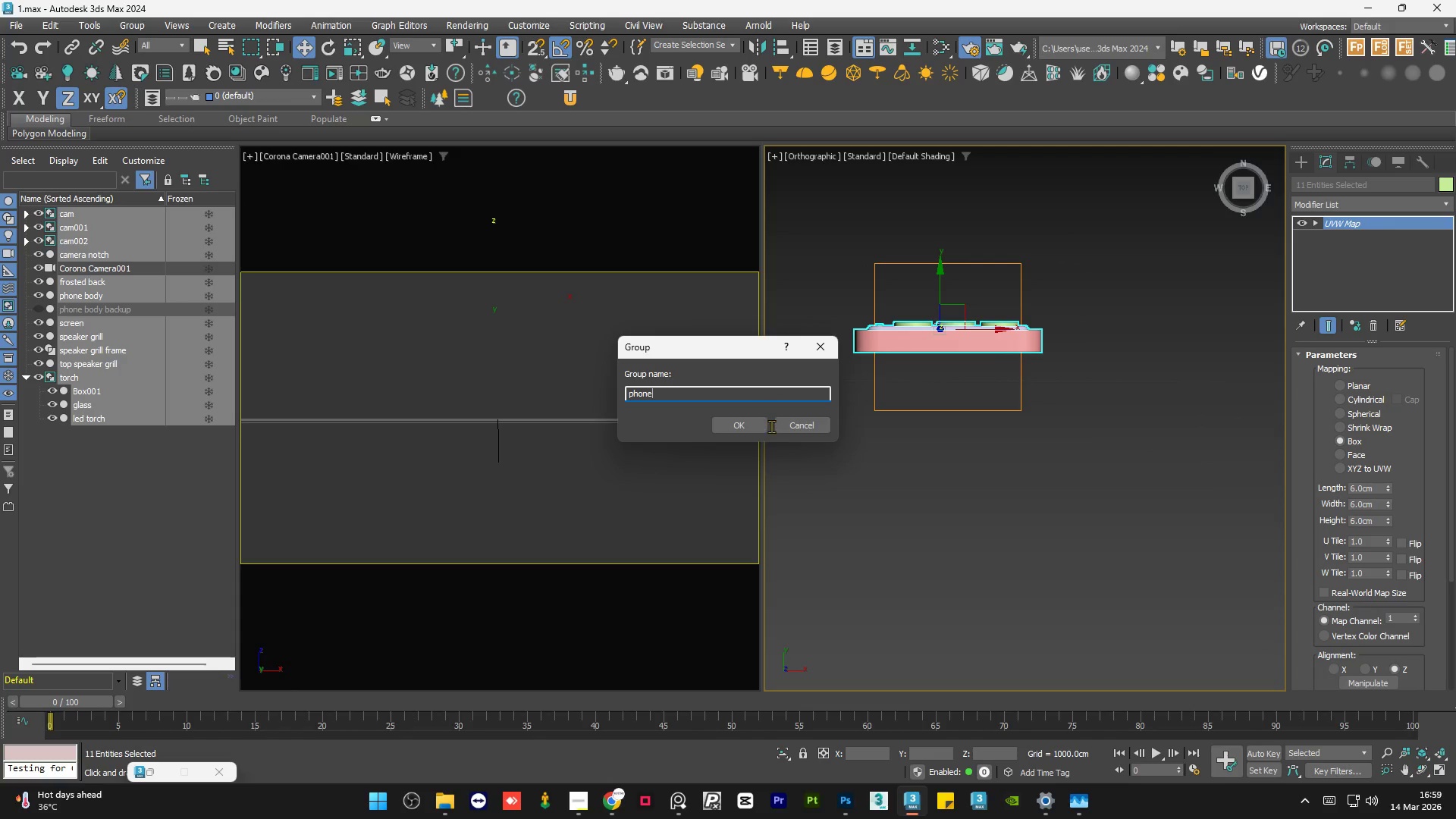 
left_click([712, 428])
 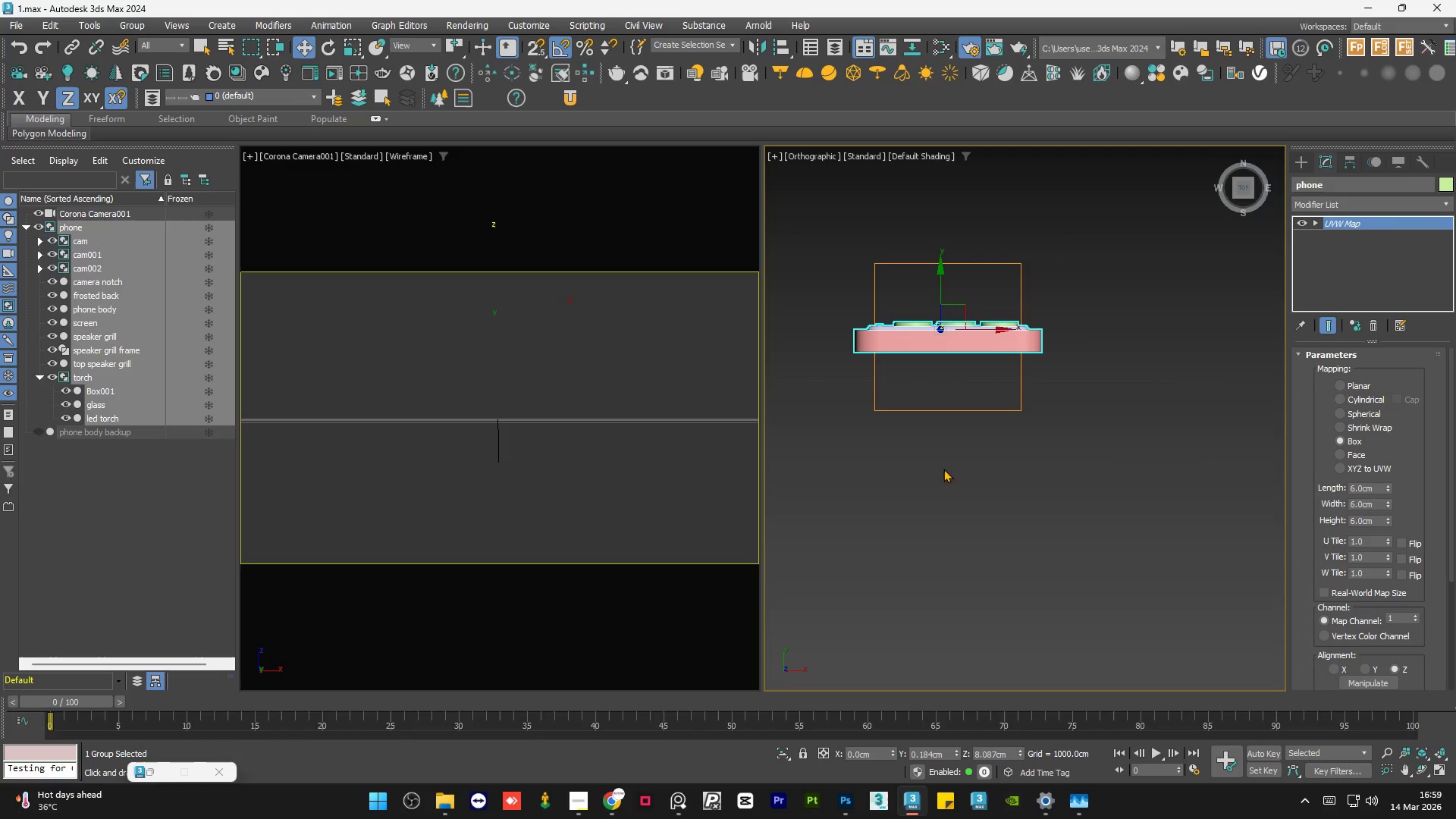 
left_click([996, 475])
 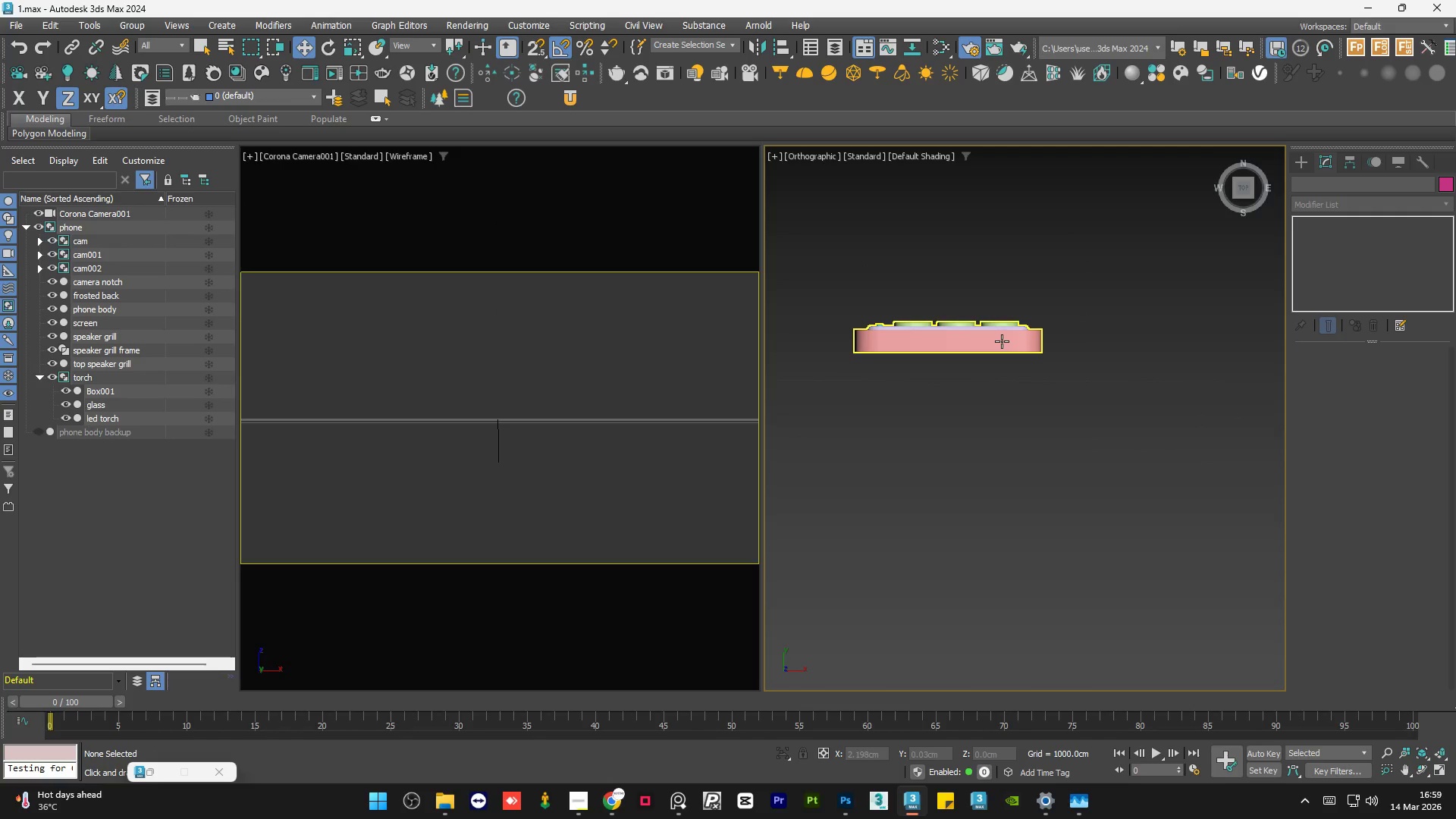 
left_click([1008, 432])
 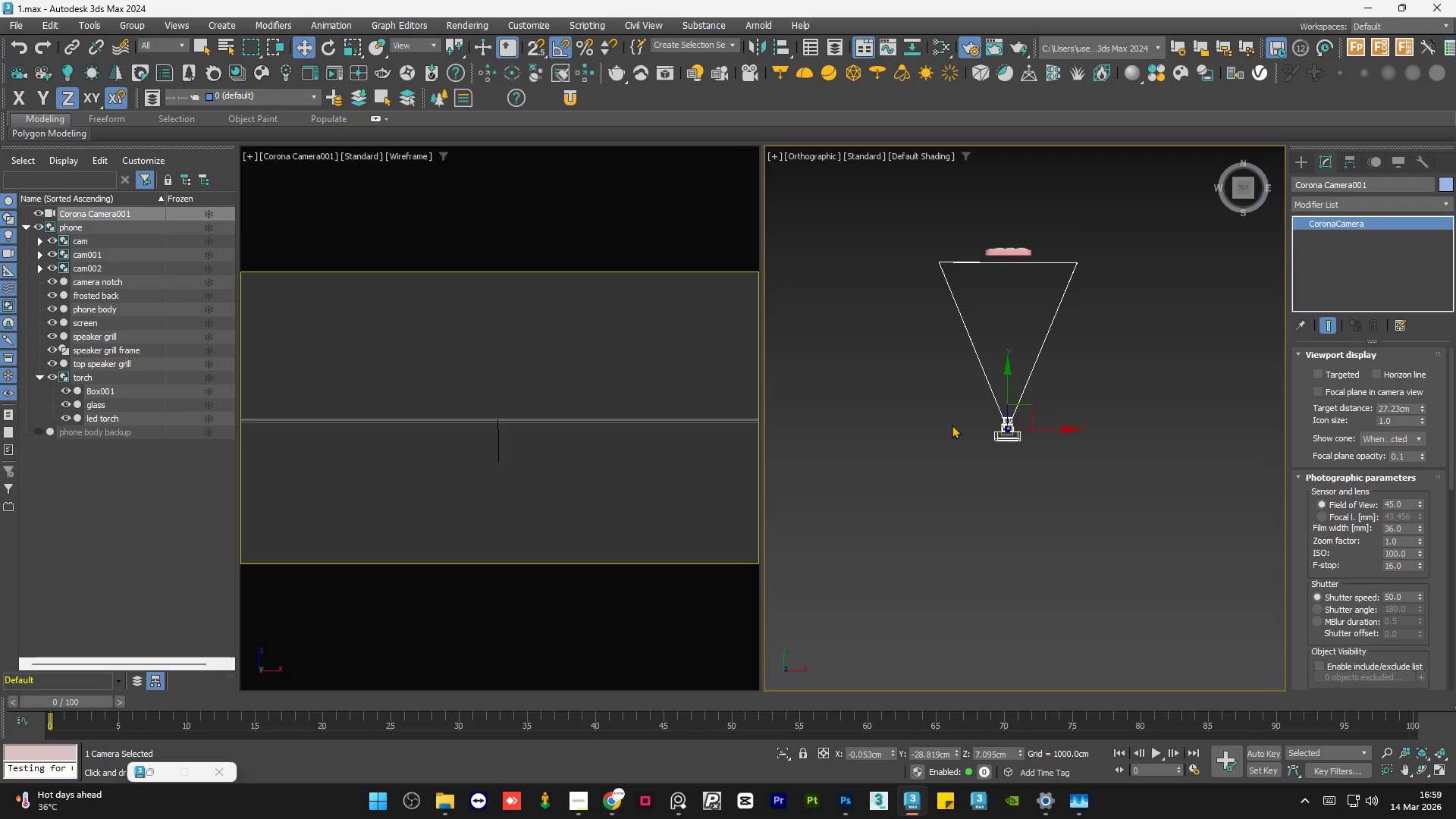 
scroll: coordinate [914, 425], scroll_direction: down, amount: 5.0
 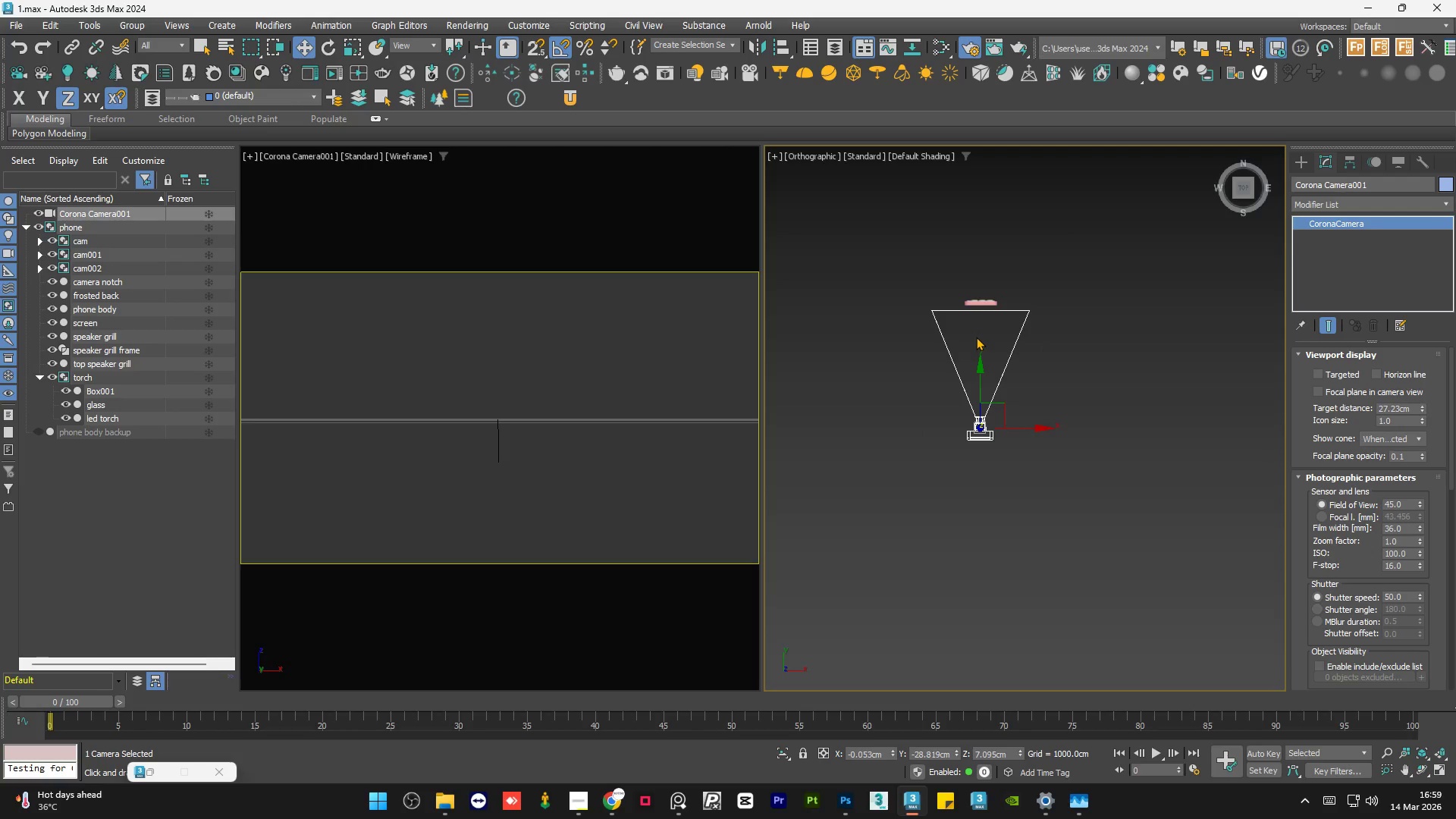 
key(Delete)
 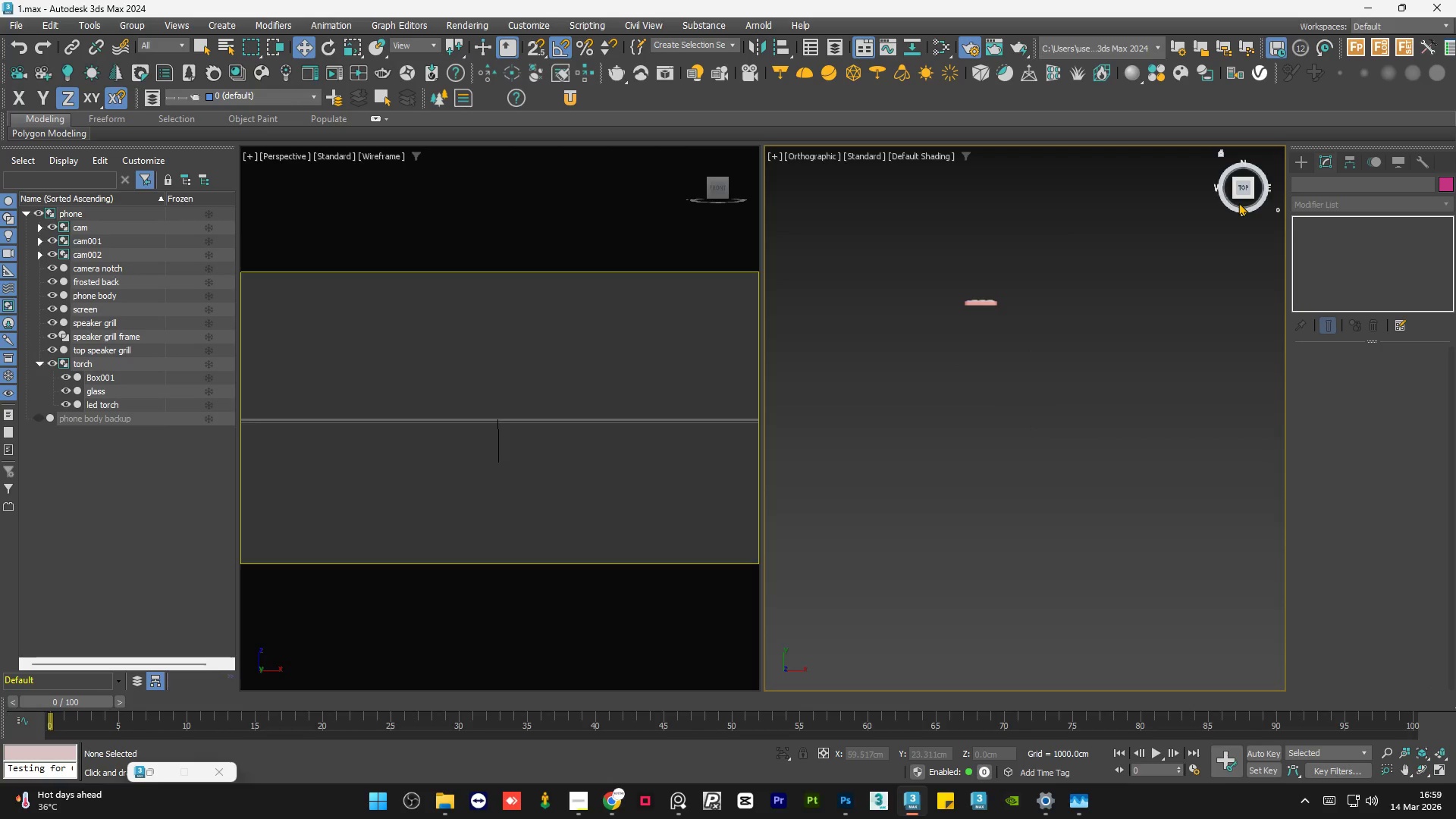 
double_click([1242, 189])
 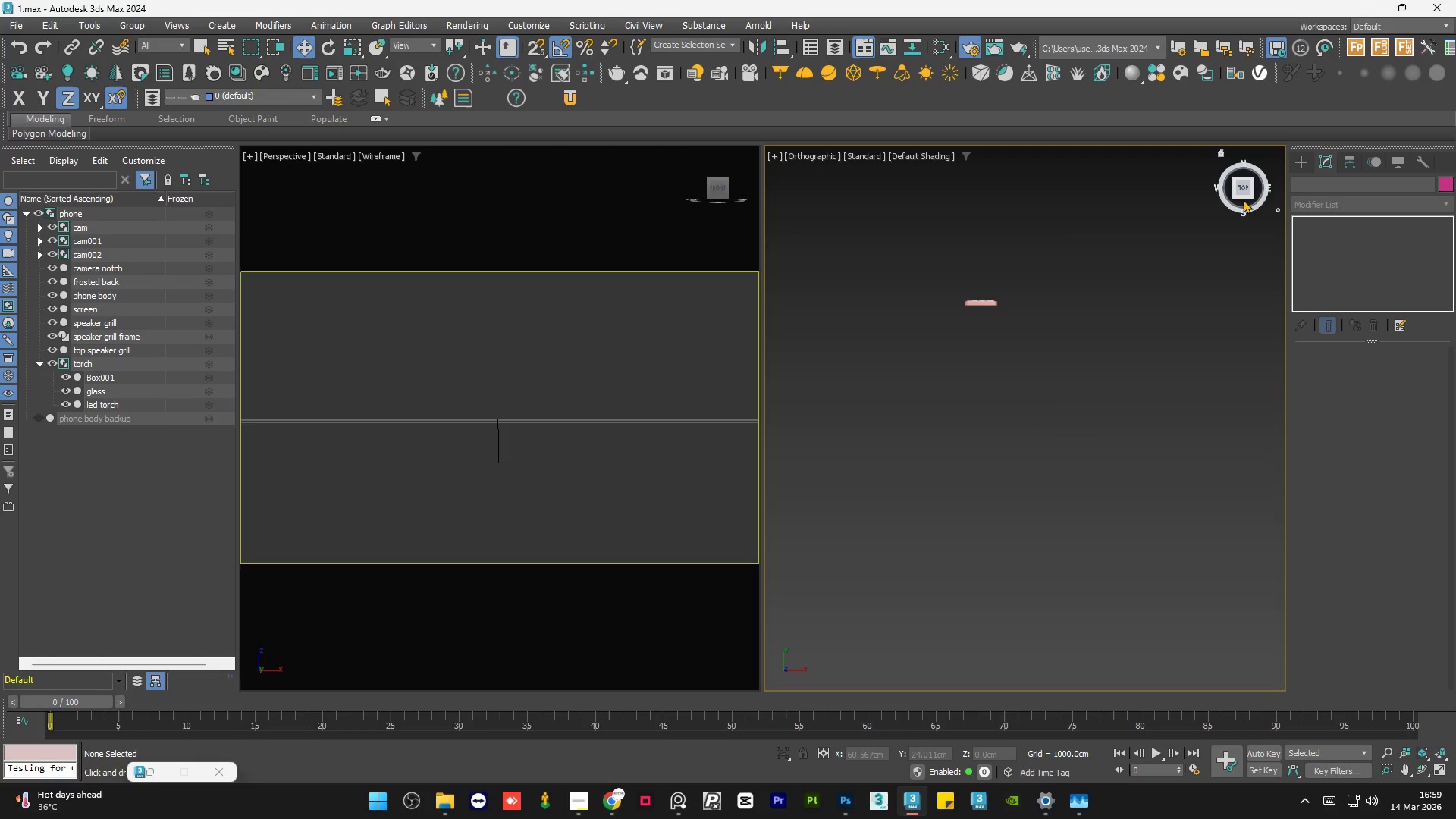 
left_click([1243, 196])
 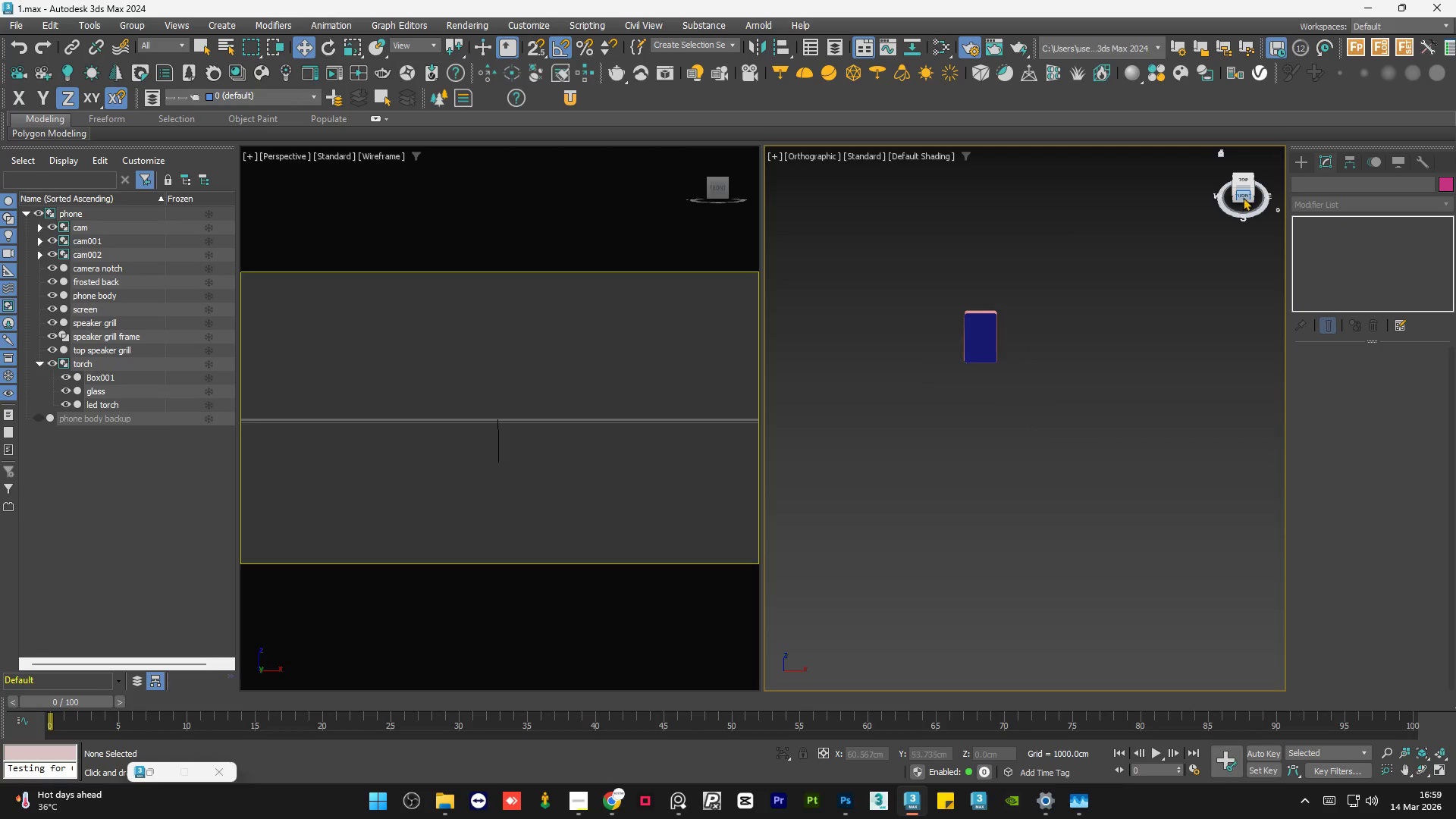 
left_click([1244, 195])
 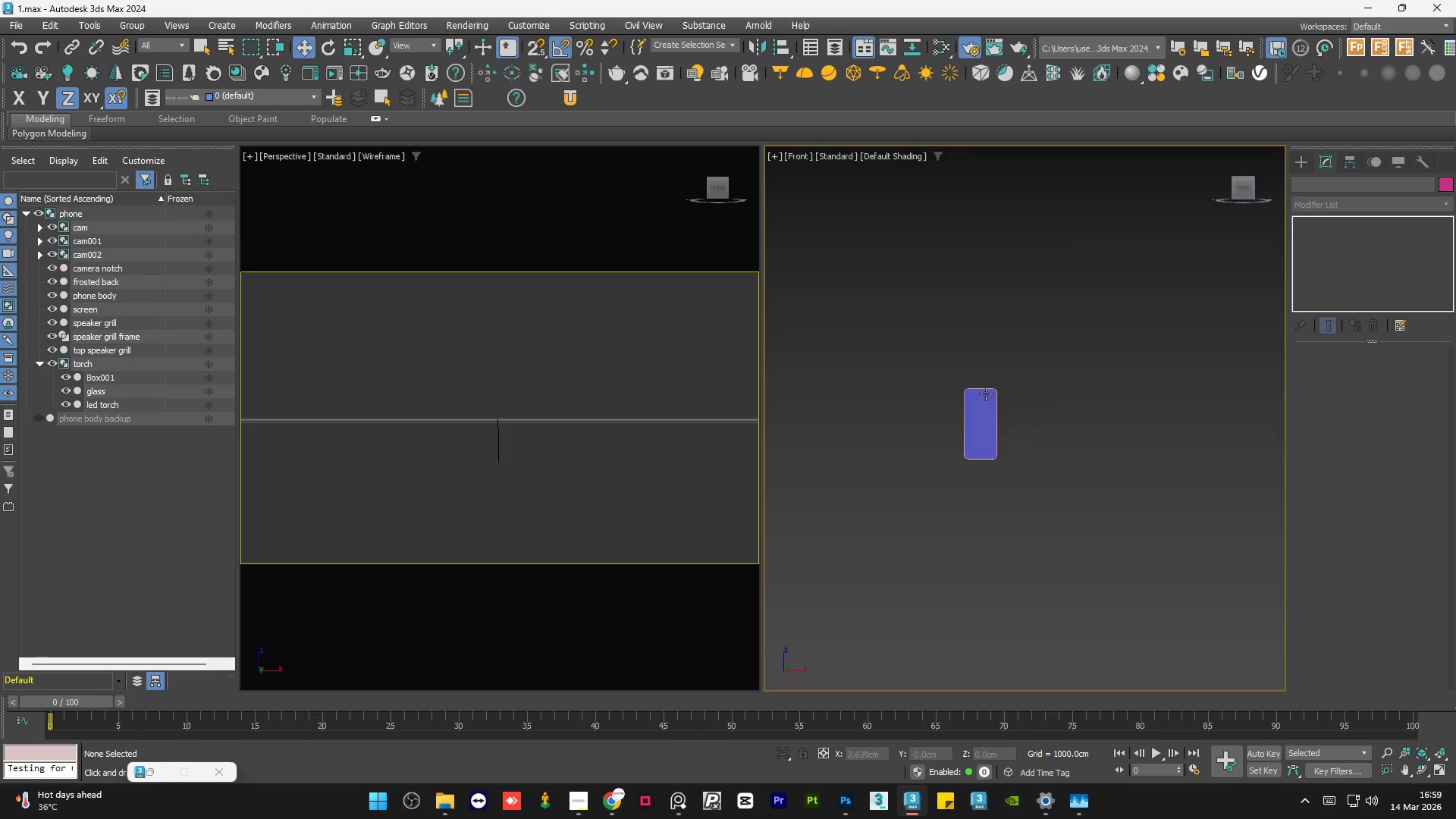 
scroll: coordinate [945, 395], scroll_direction: up, amount: 5.0
 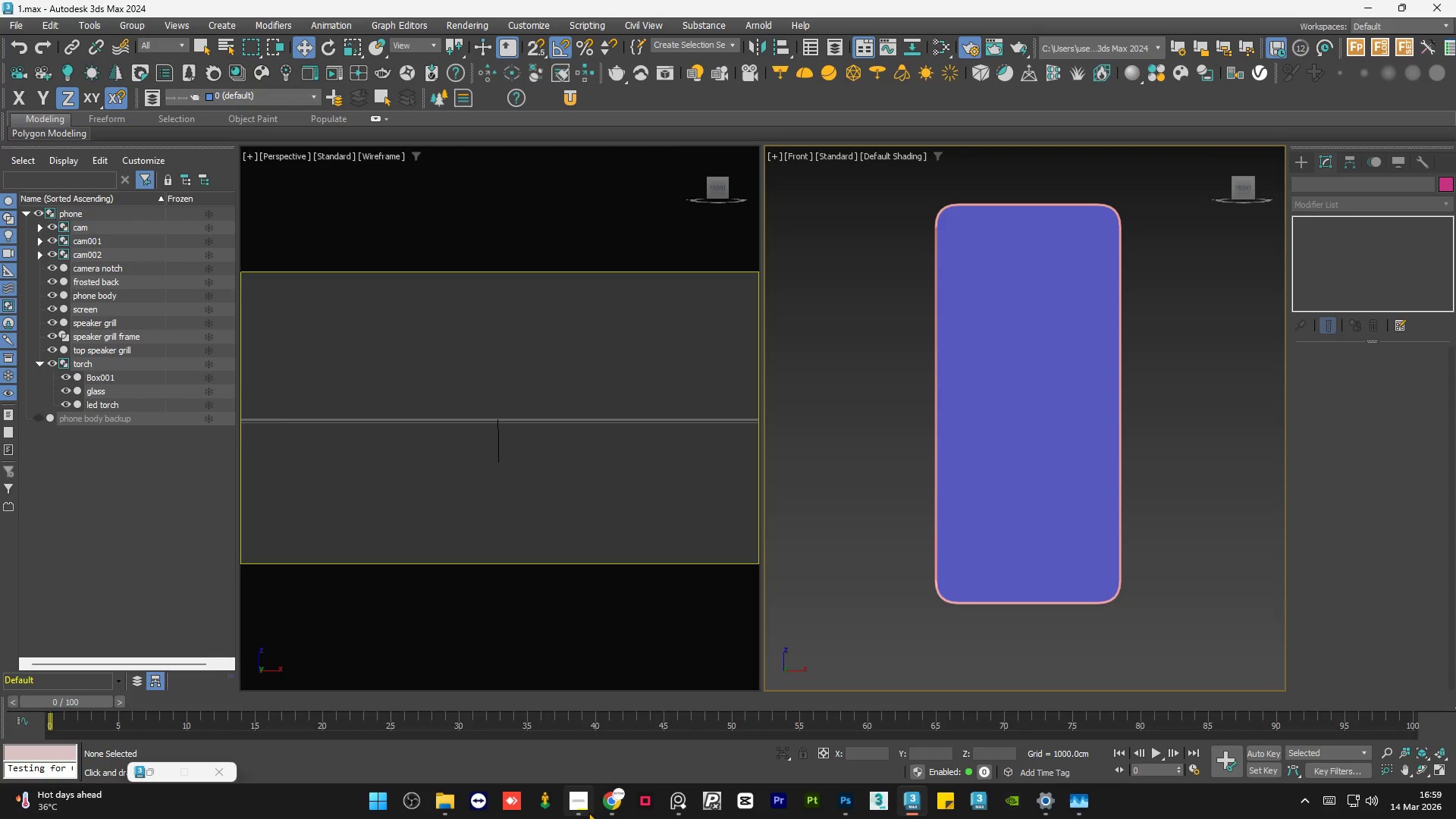 
left_click([678, 803])
 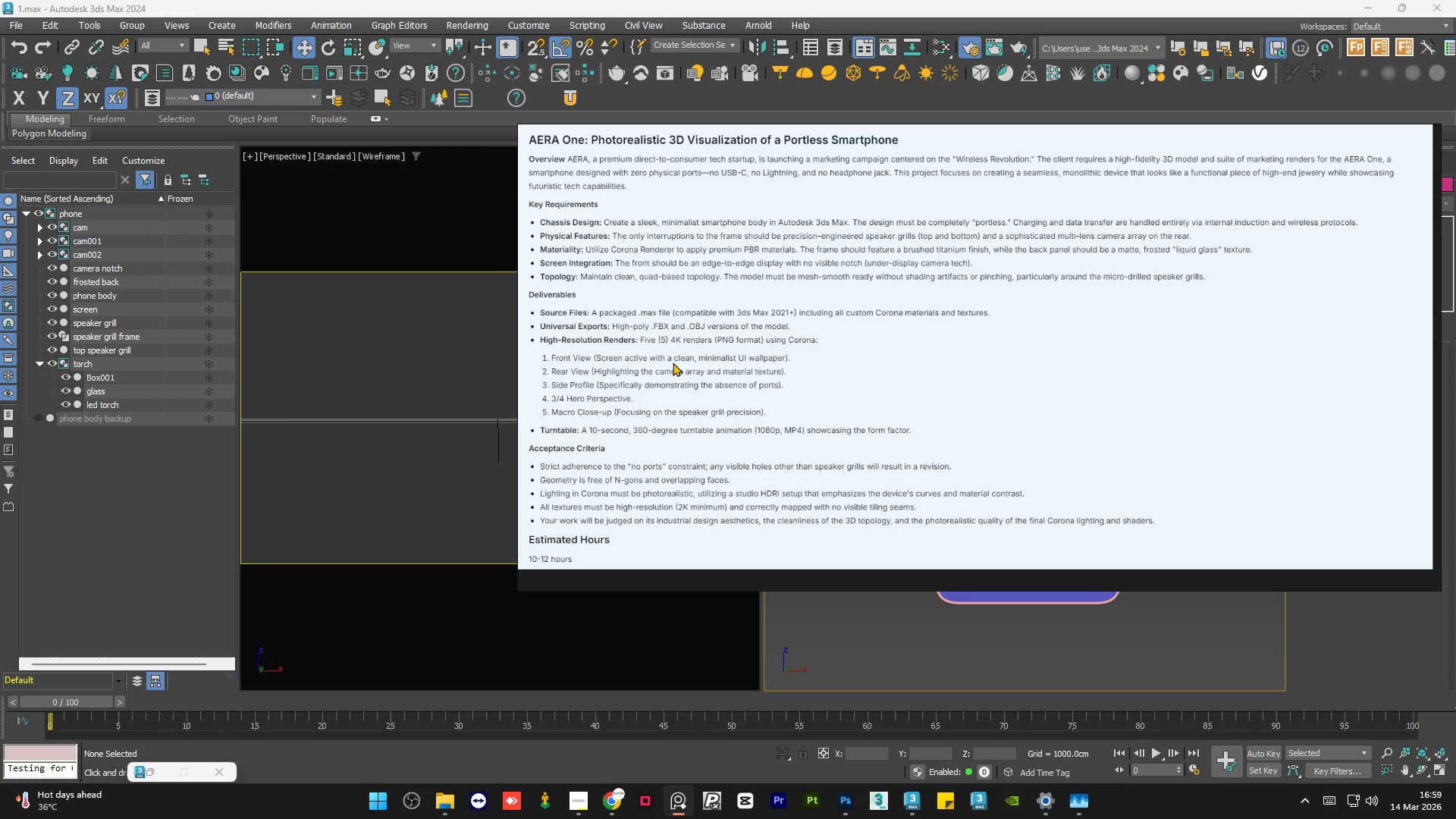 
wait(5.12)
 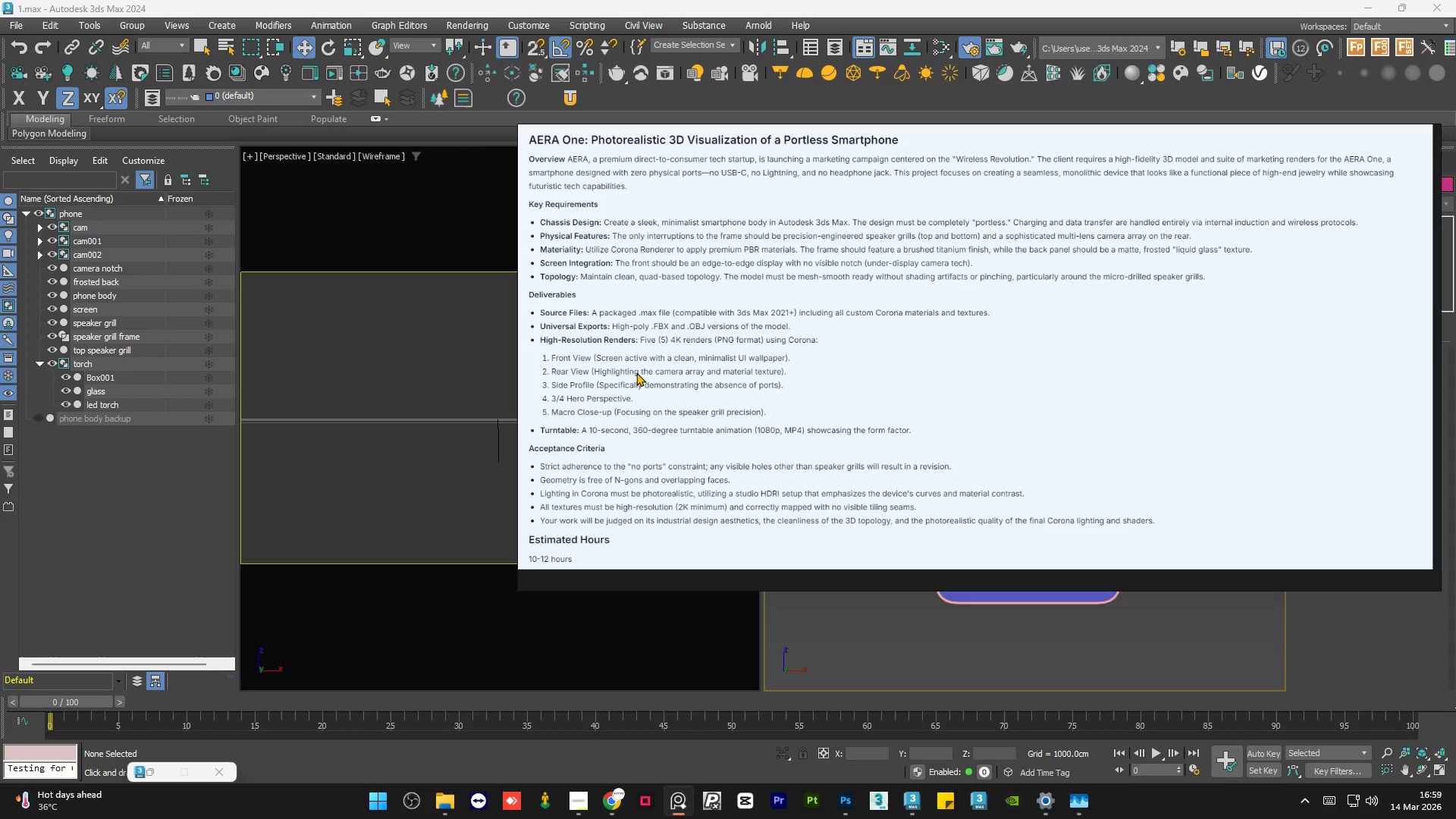 
left_click([1385, 136])
 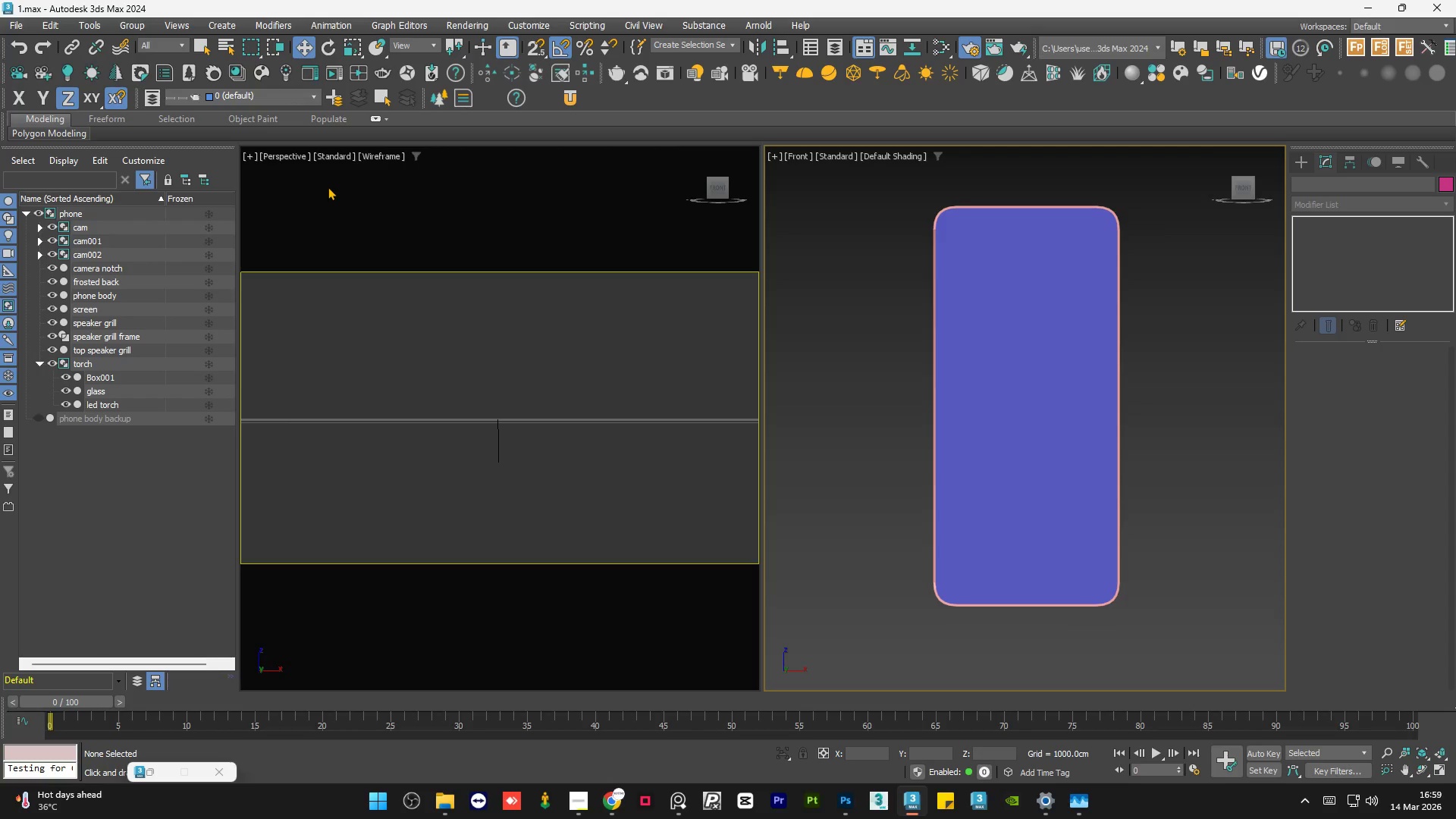 
left_click([40, 74])
 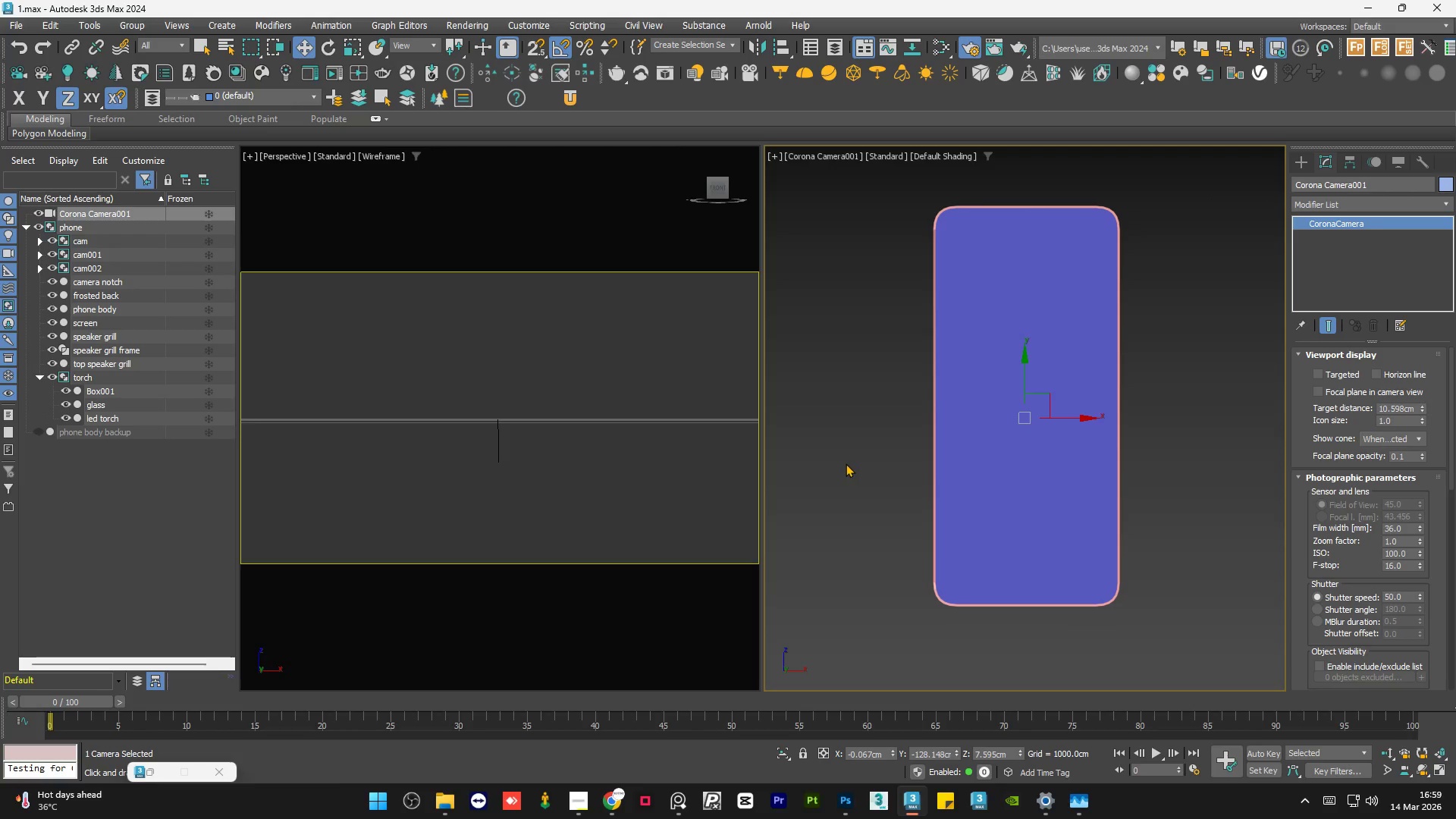 
left_click([846, 463])
 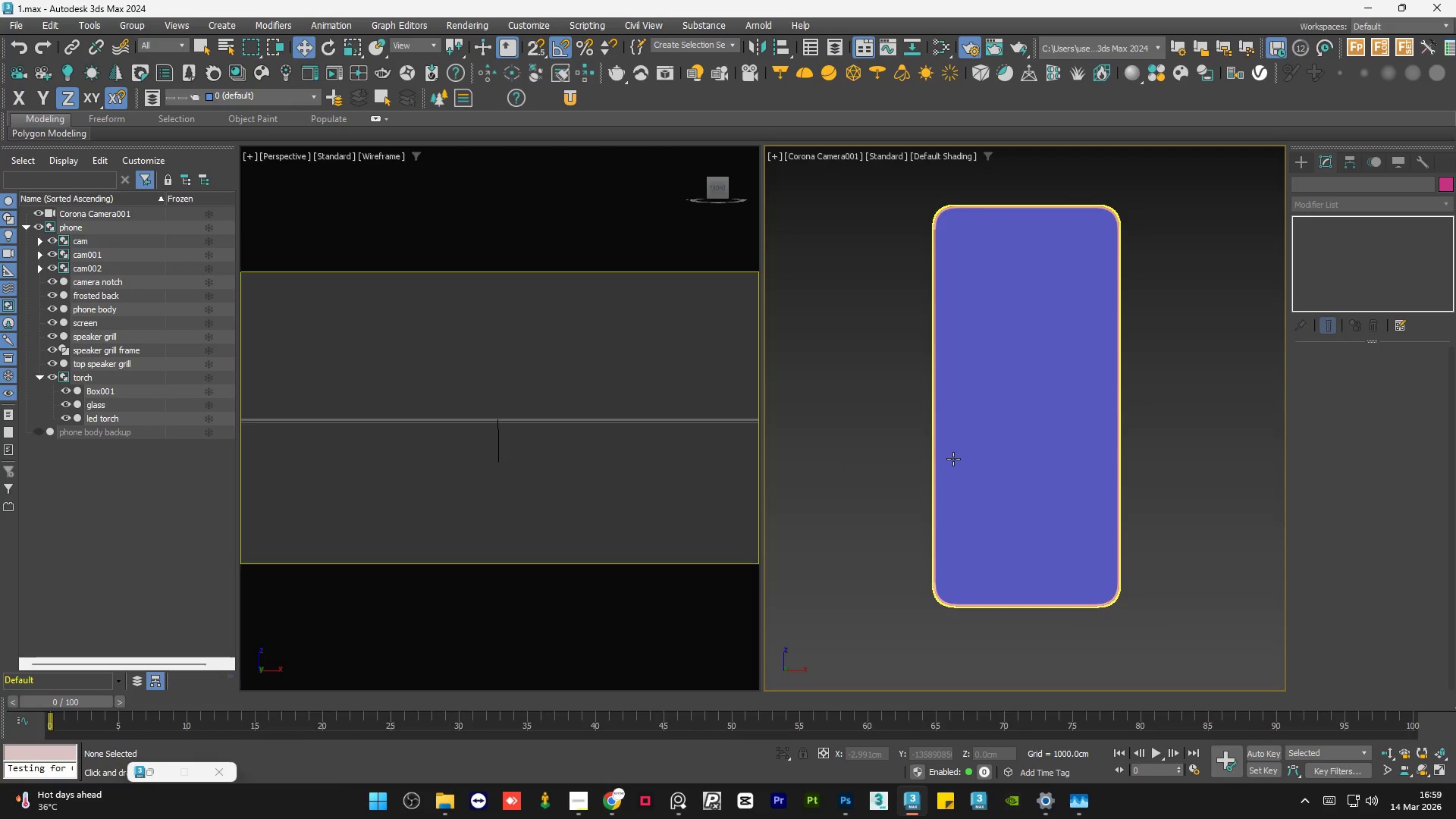 
scroll: coordinate [966, 447], scroll_direction: down, amount: 6.0
 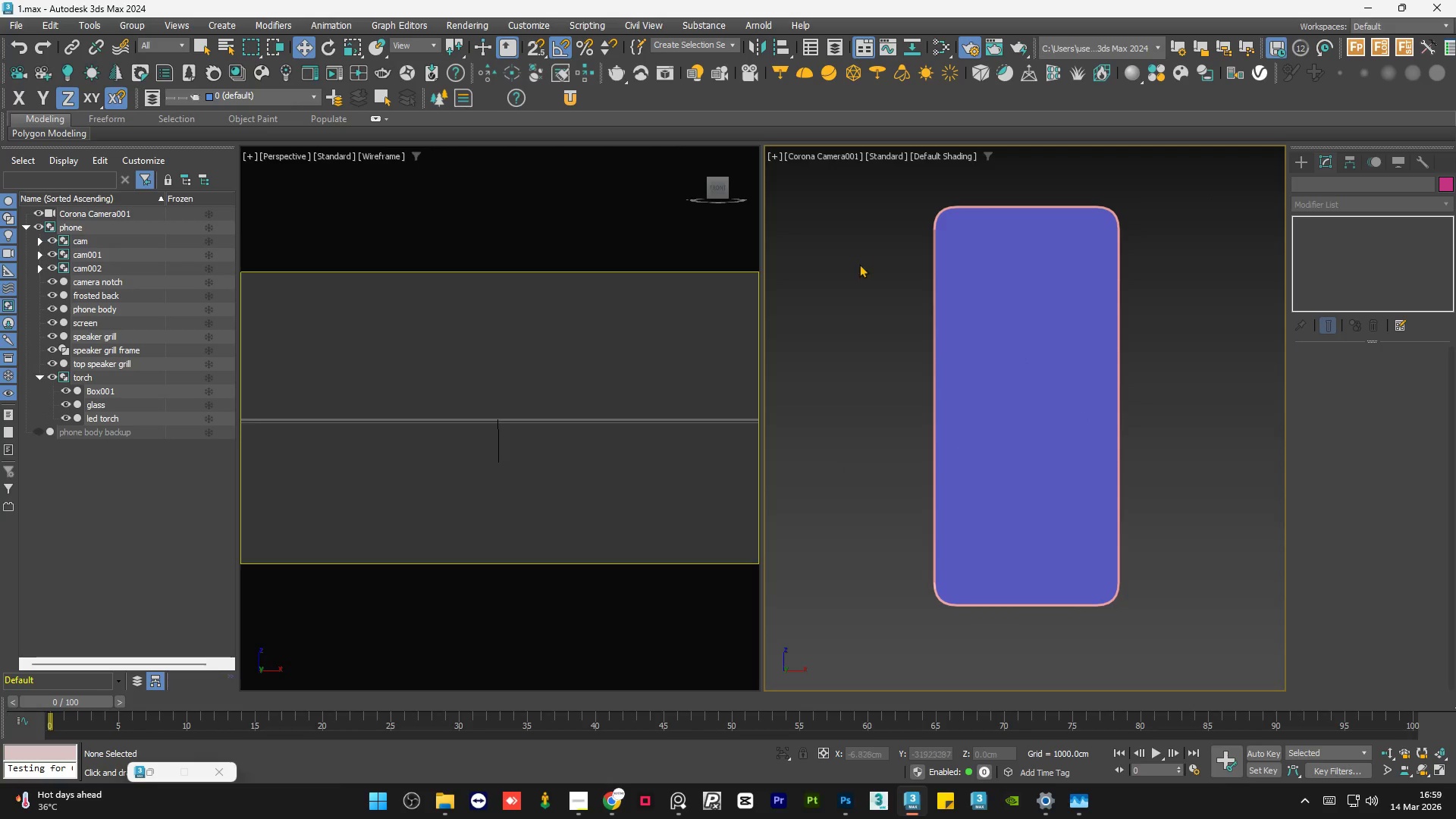 
left_click([874, 357])
 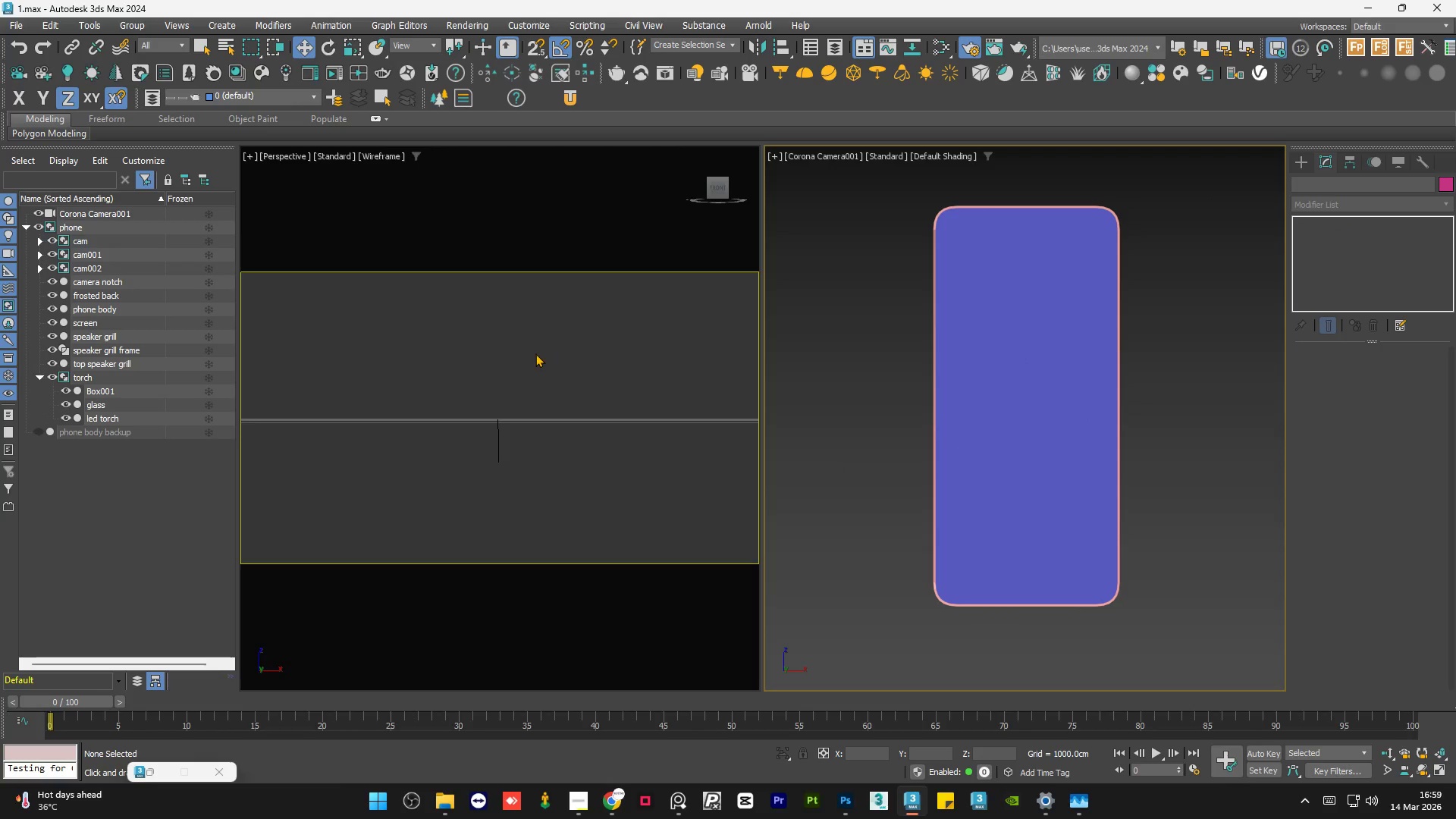 
left_click([535, 353])
 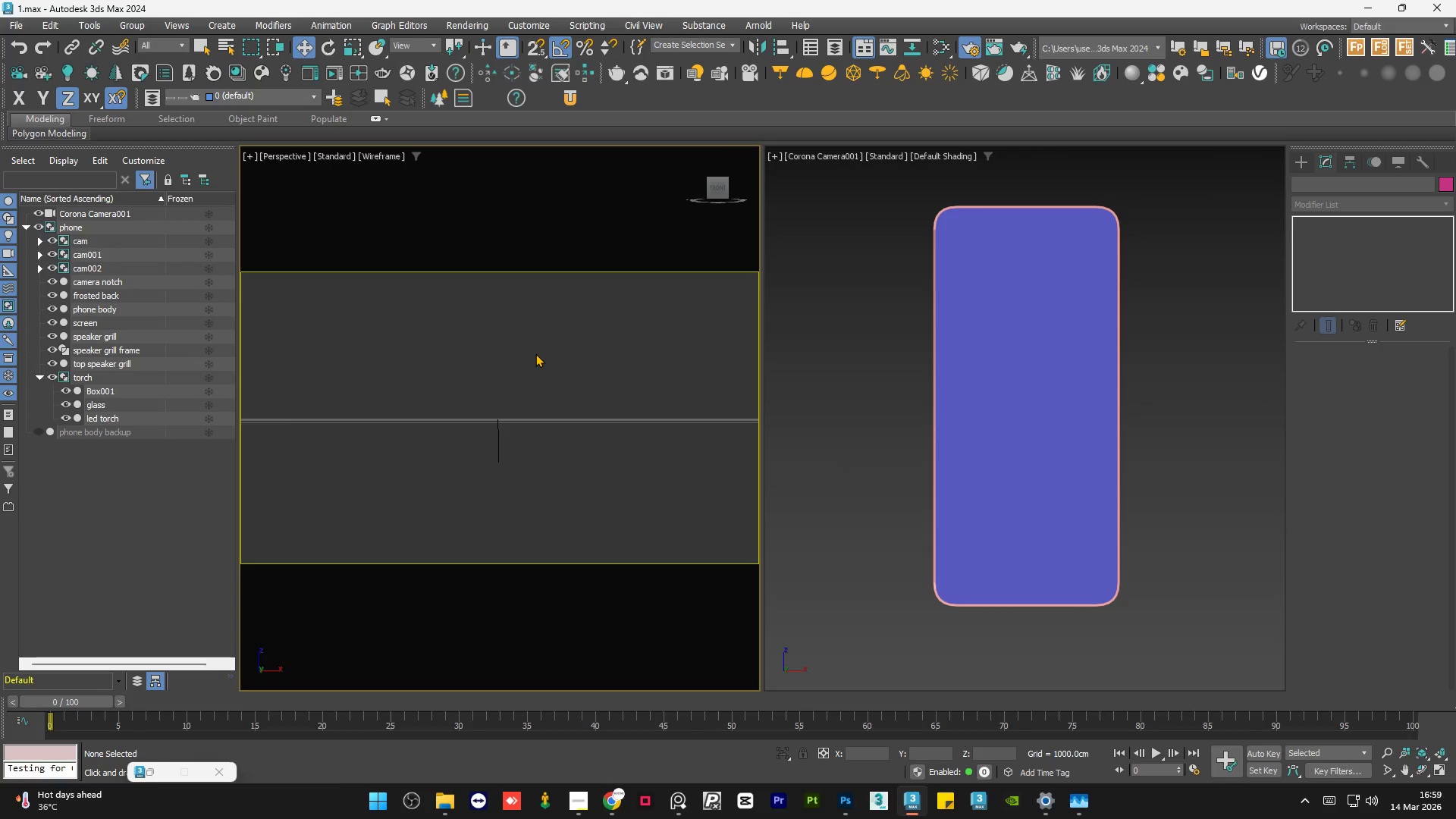 
key(C)
 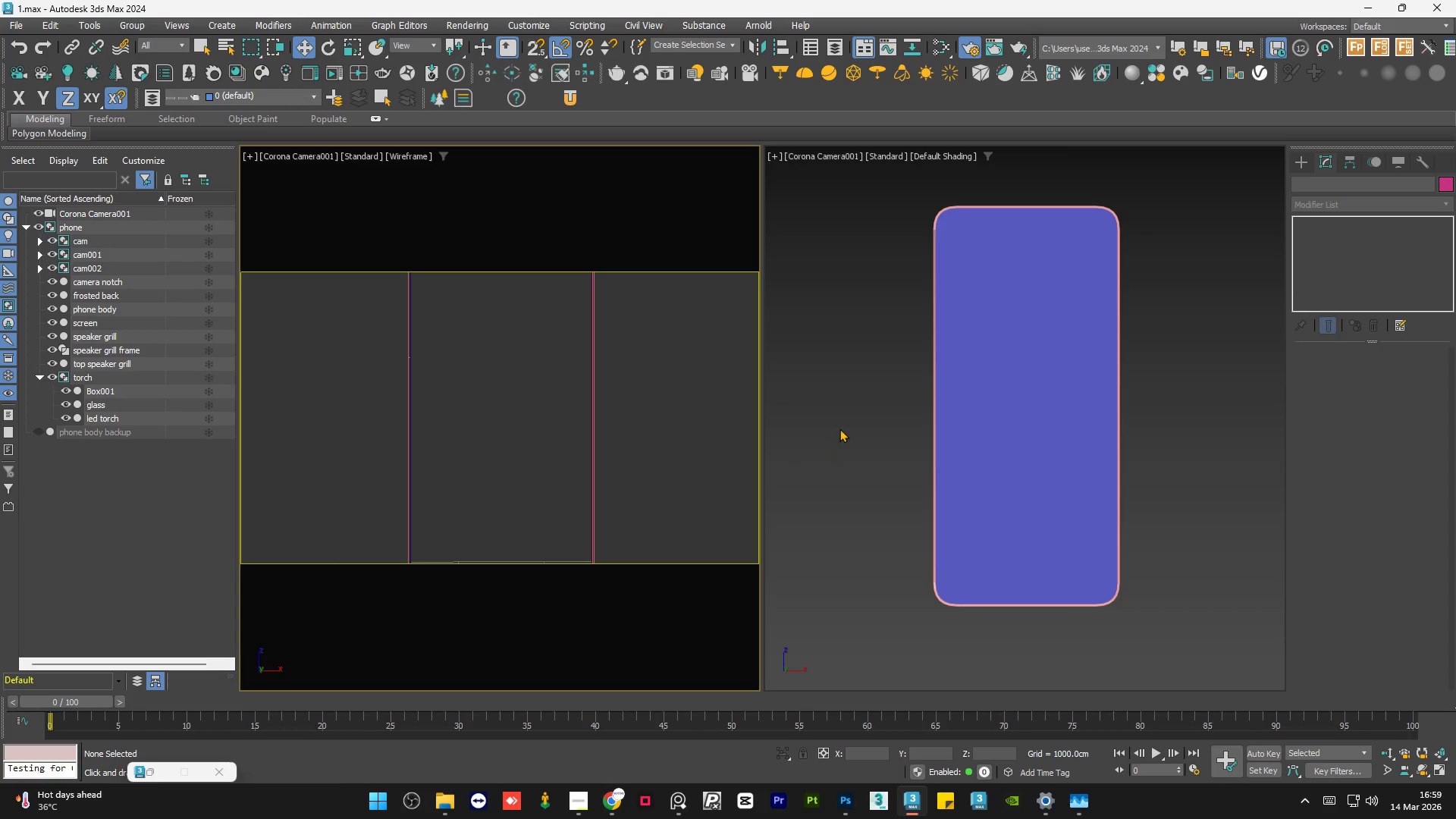 
left_click([841, 423])
 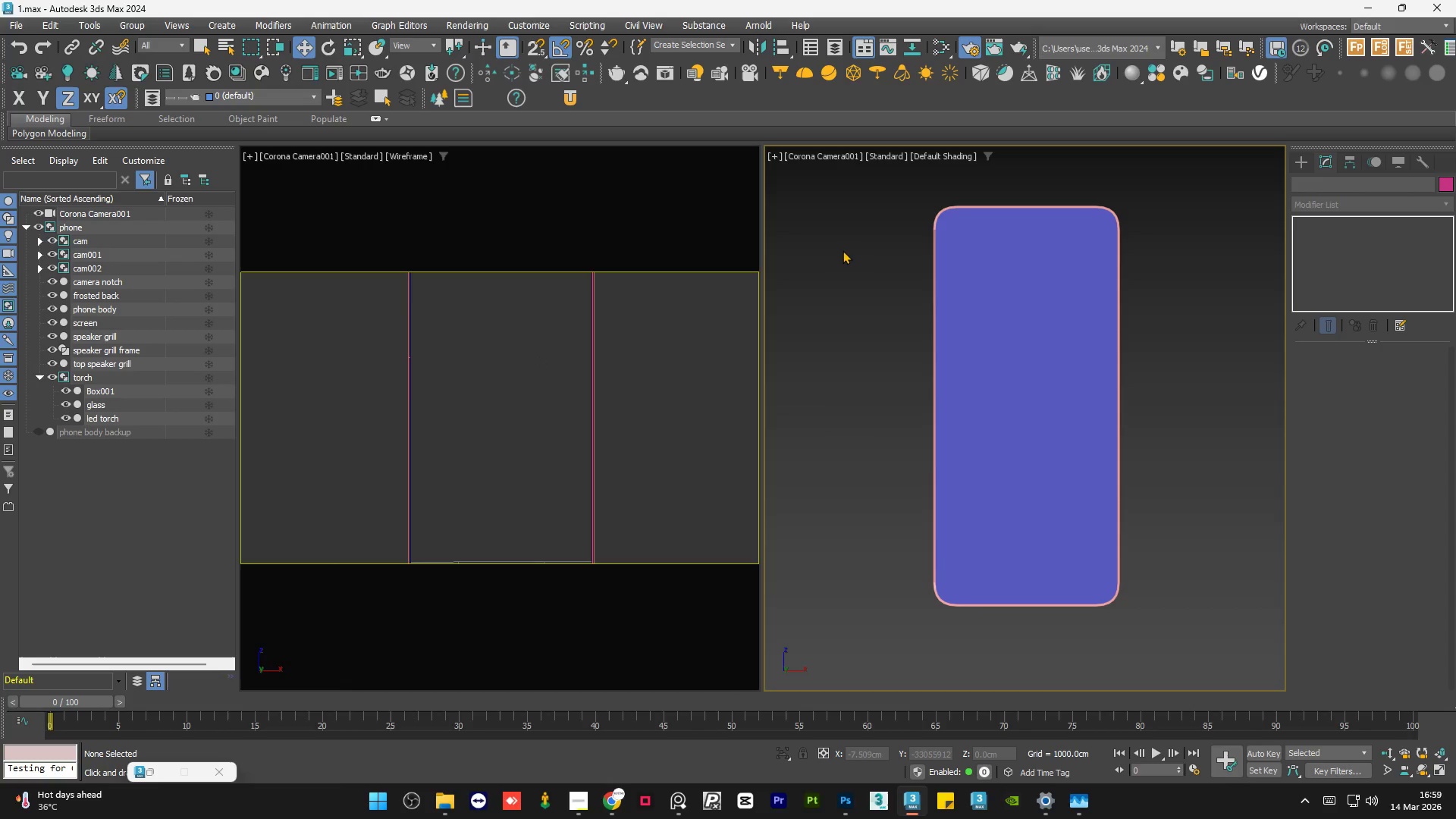 
key(U)
 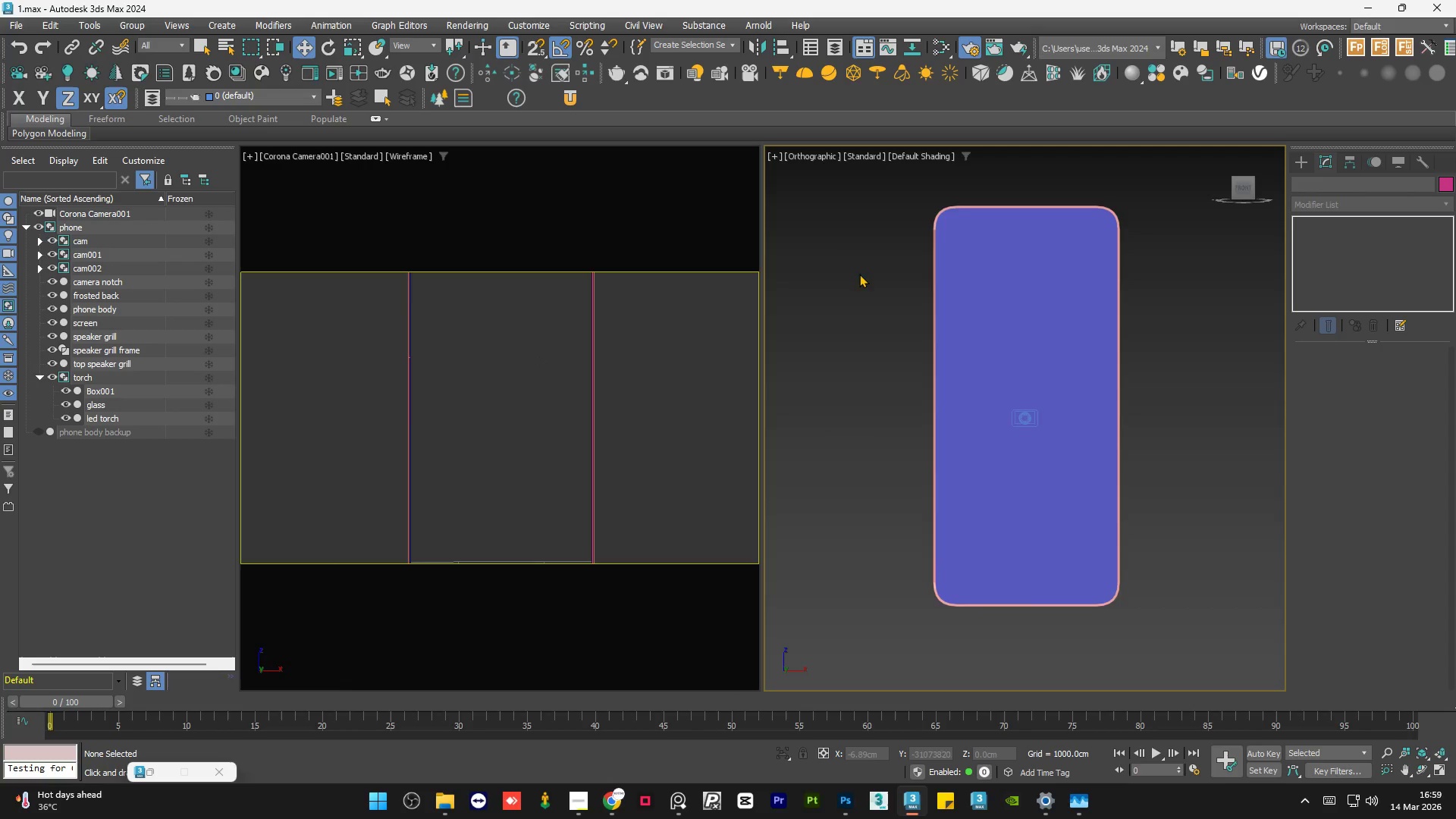 
scroll: coordinate [890, 331], scroll_direction: down, amount: 3.0
 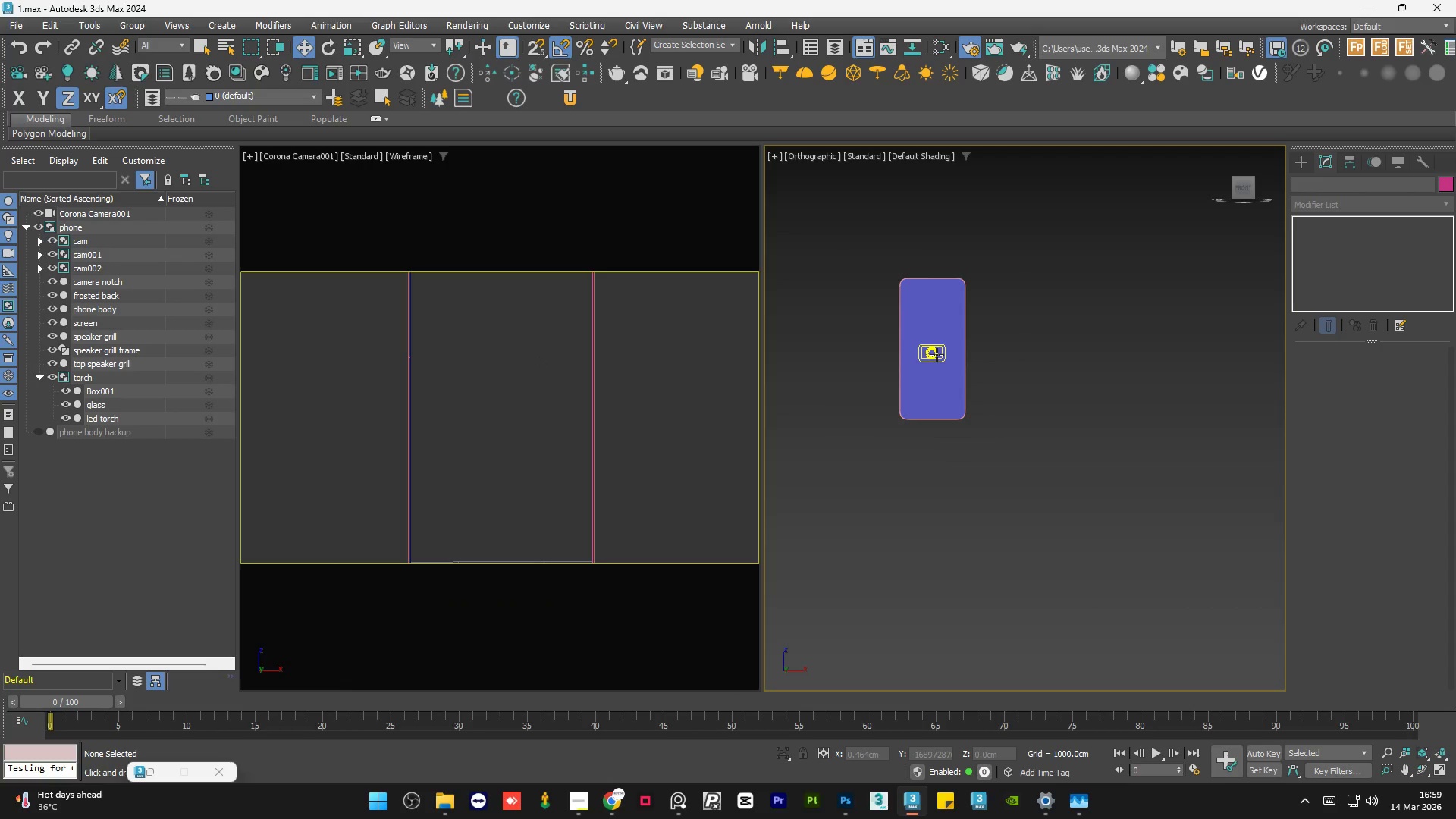 
left_click([937, 354])
 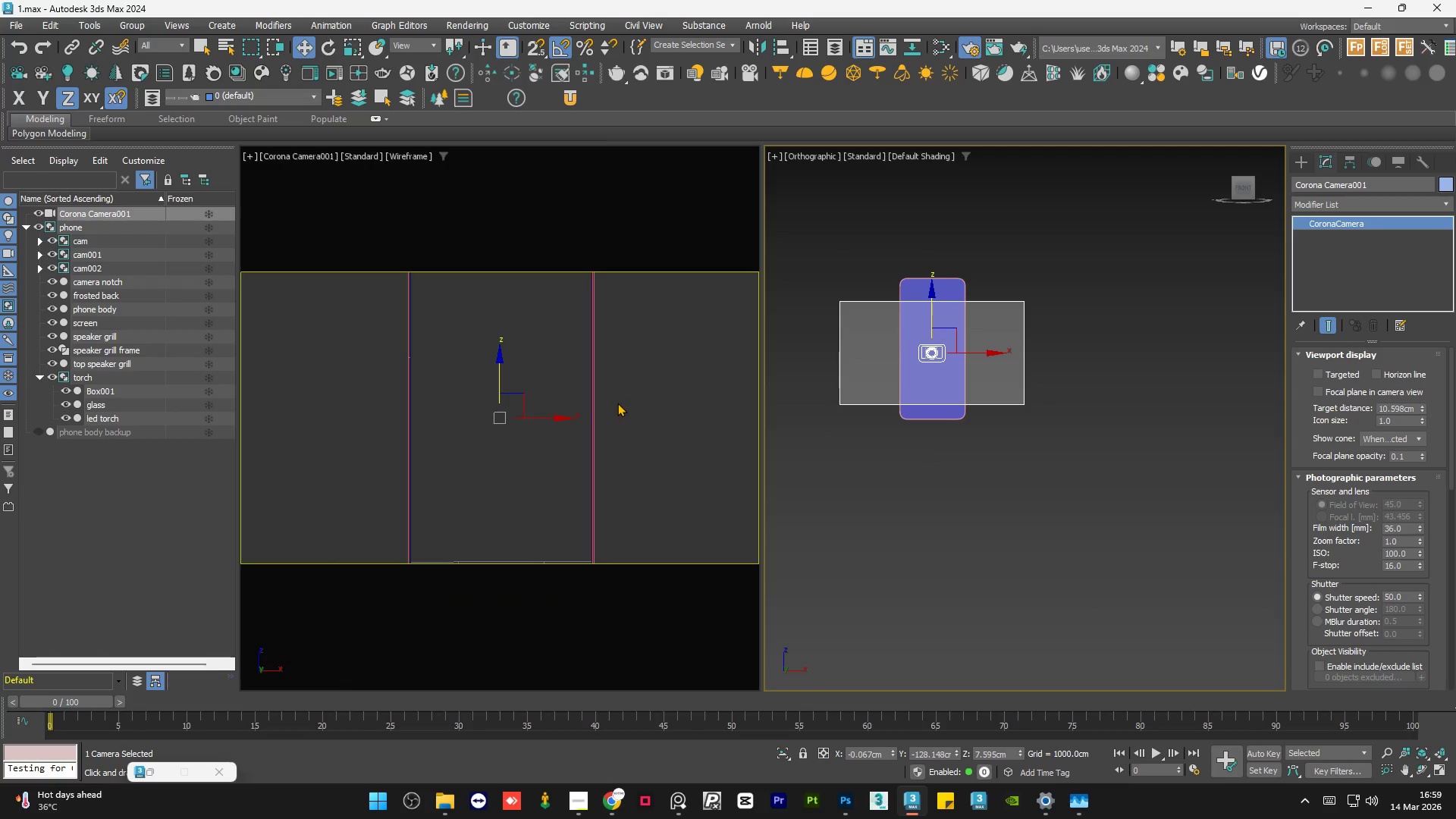 
left_click([621, 400])
 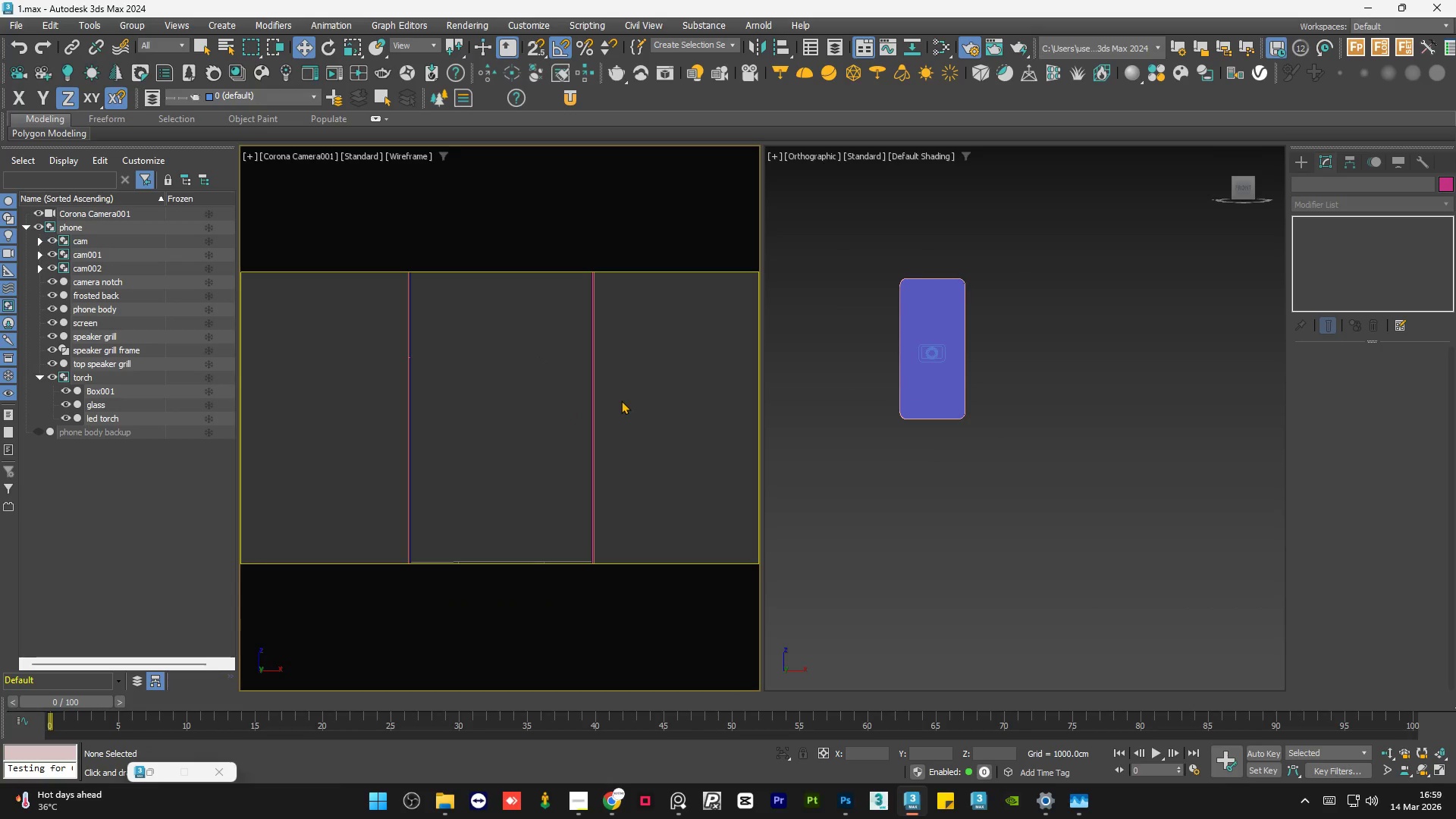 
key(F3)
 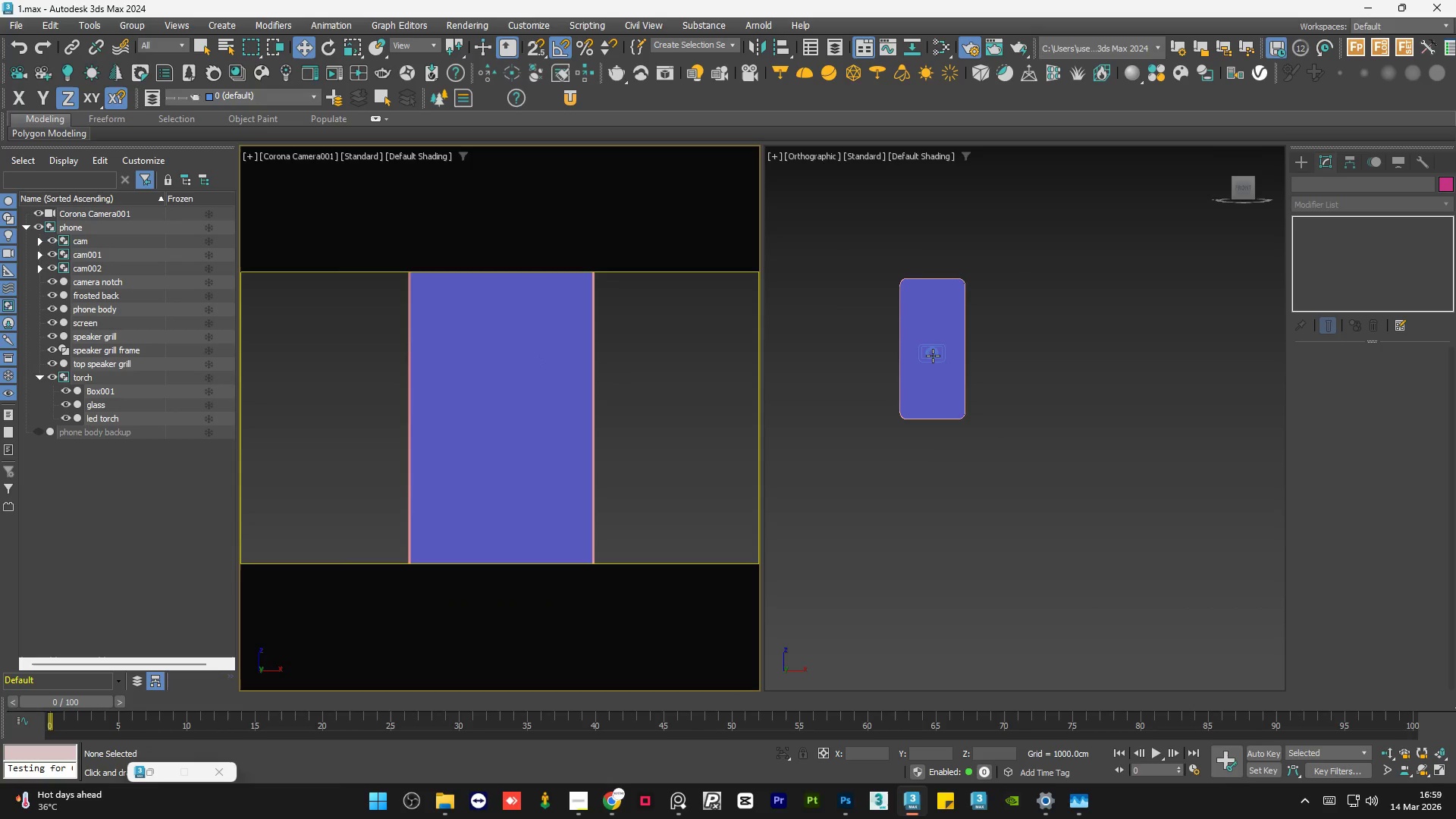 
left_click([937, 349])
 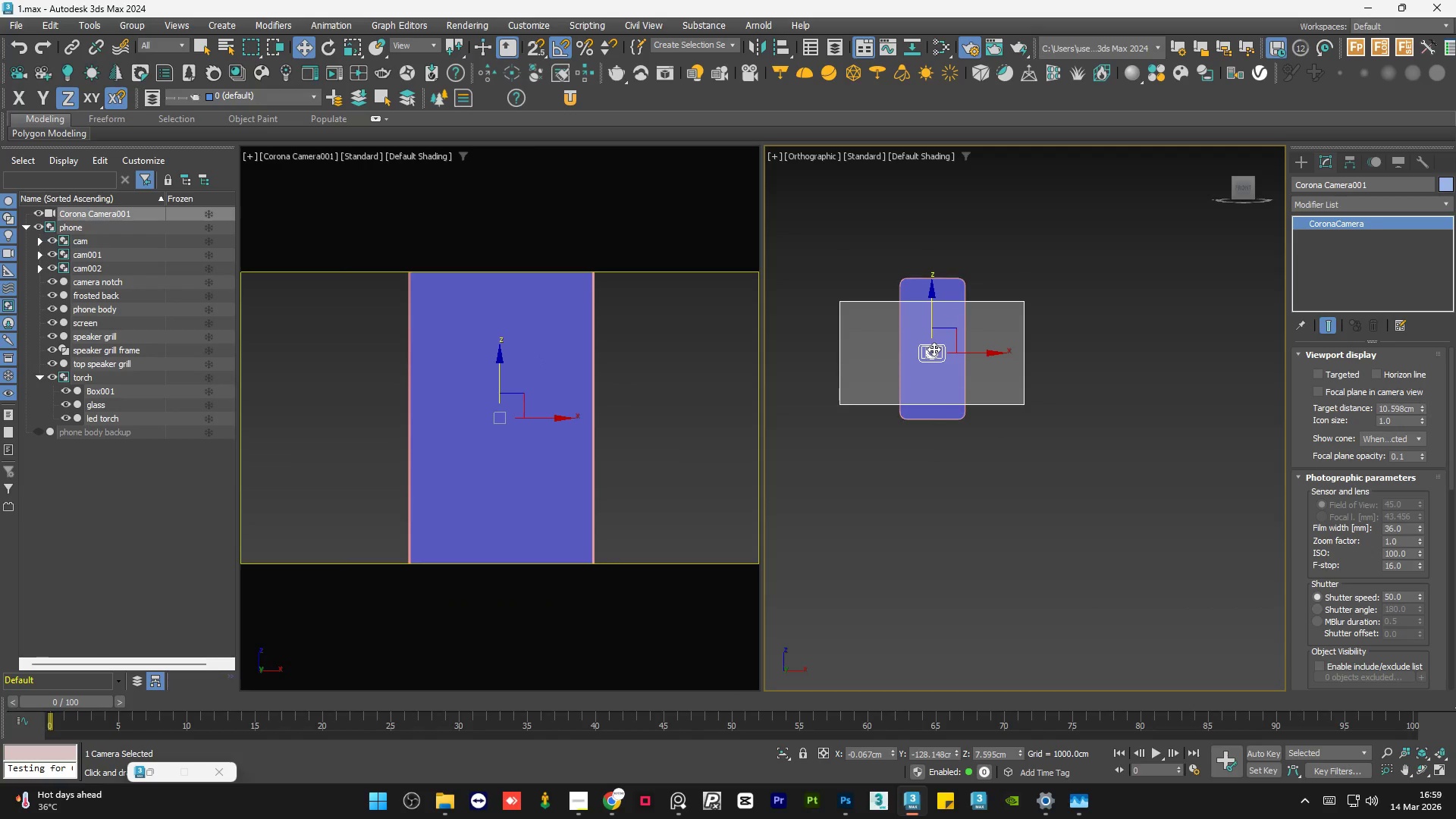 
scroll: coordinate [934, 349], scroll_direction: up, amount: 4.0
 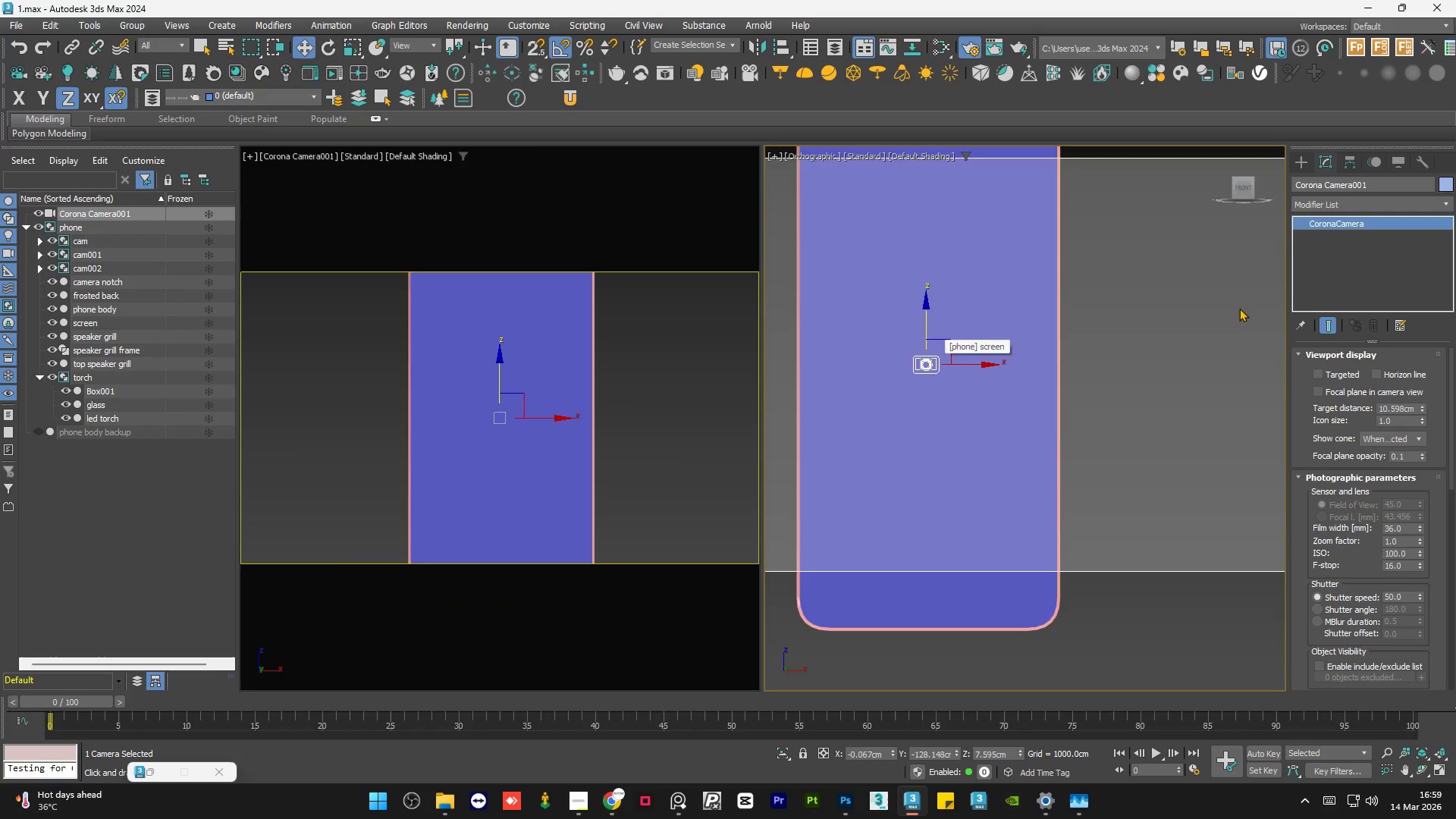 
scroll: coordinate [993, 494], scroll_direction: down, amount: 4.0
 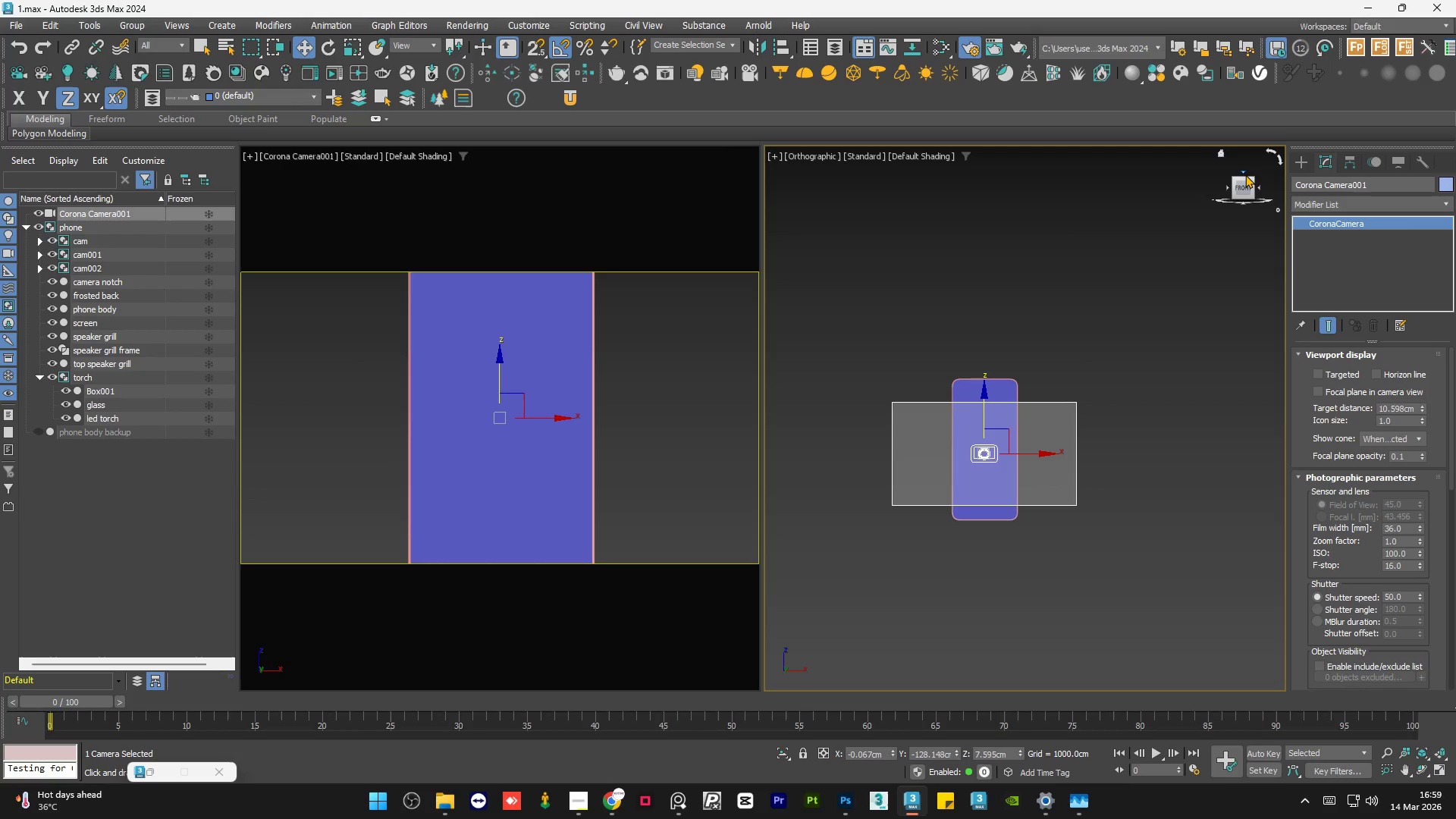 
left_click([1244, 172])
 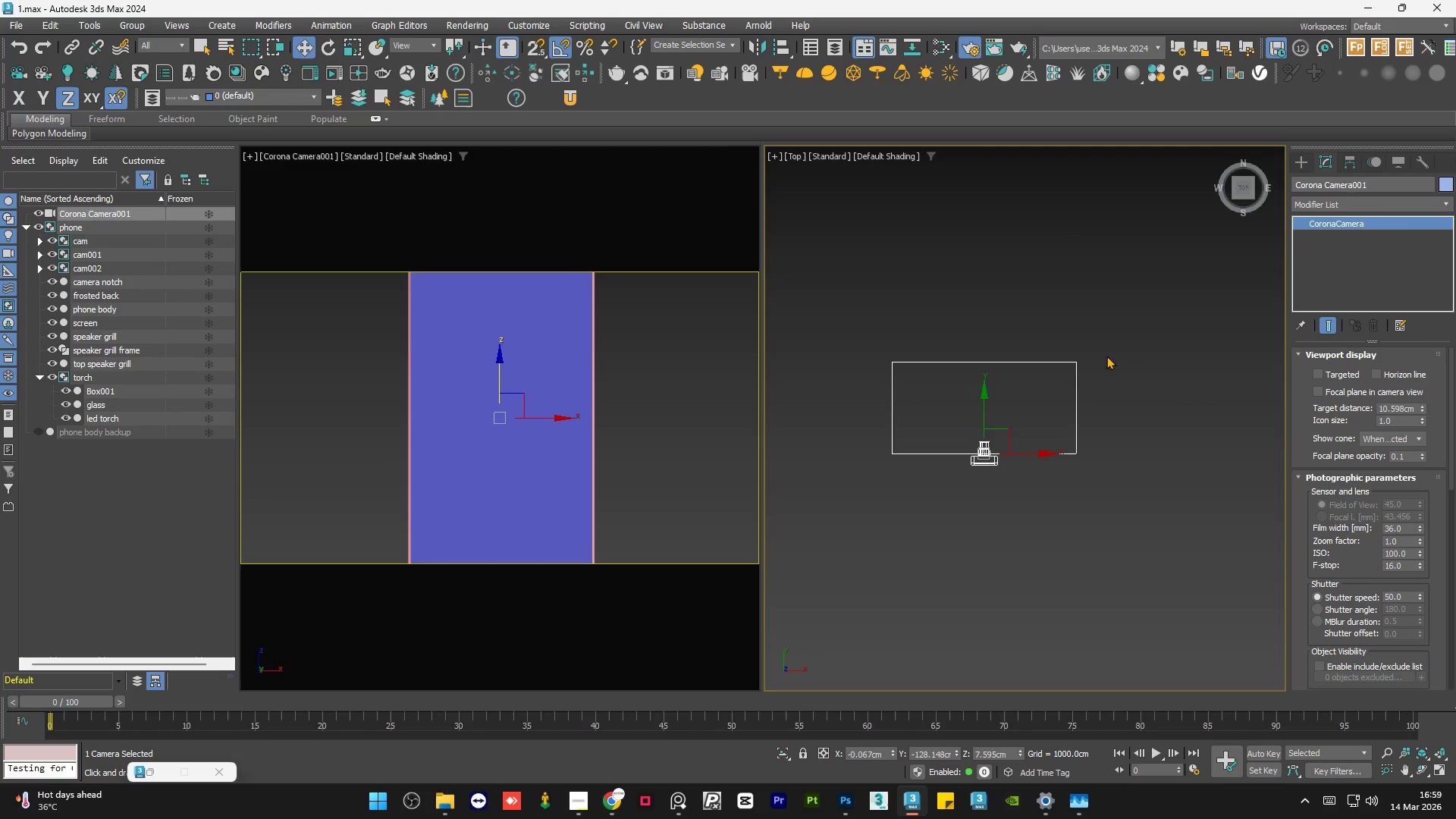 
scroll: coordinate [1007, 459], scroll_direction: down, amount: 6.0
 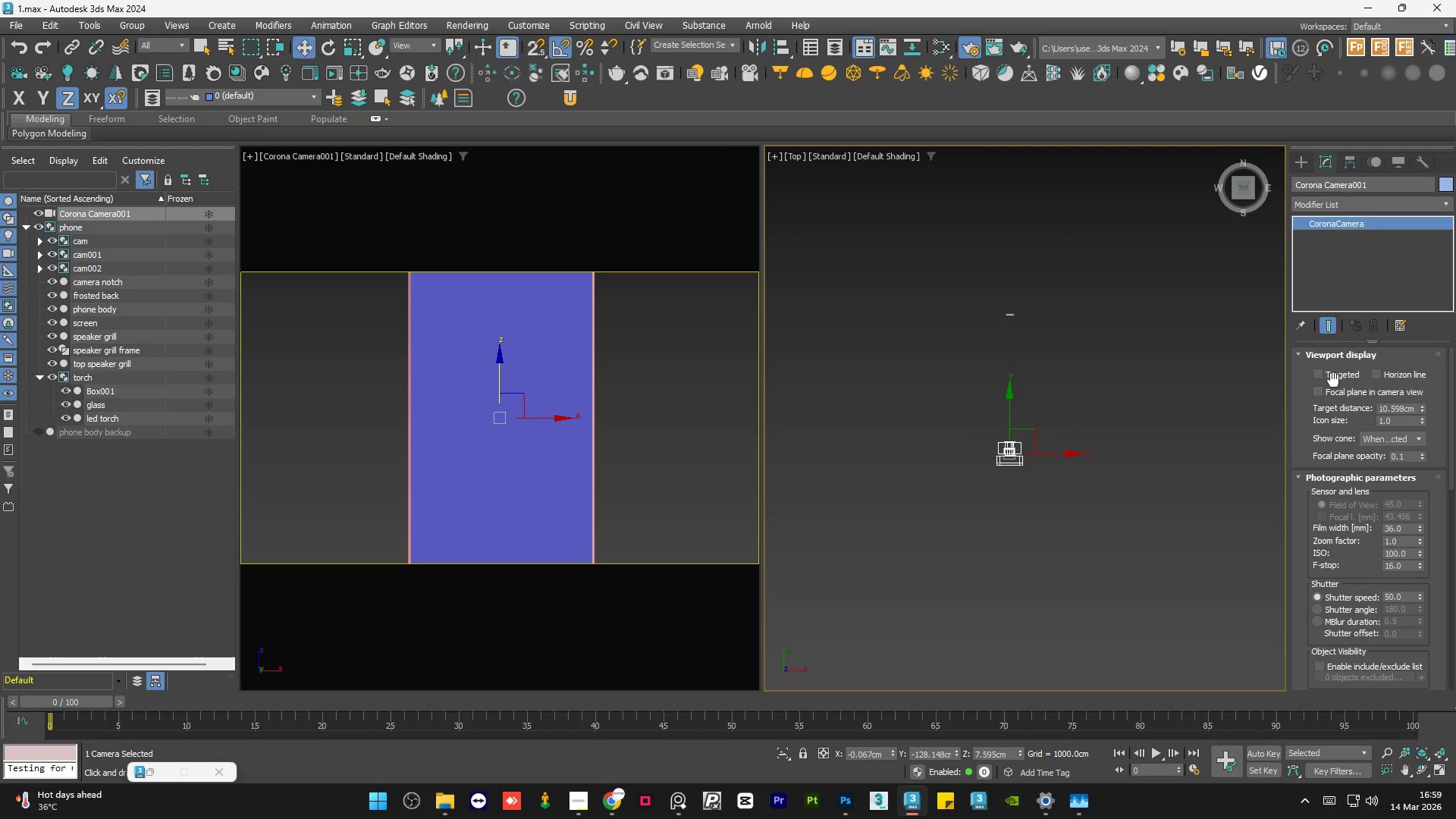 
left_click([1329, 376])
 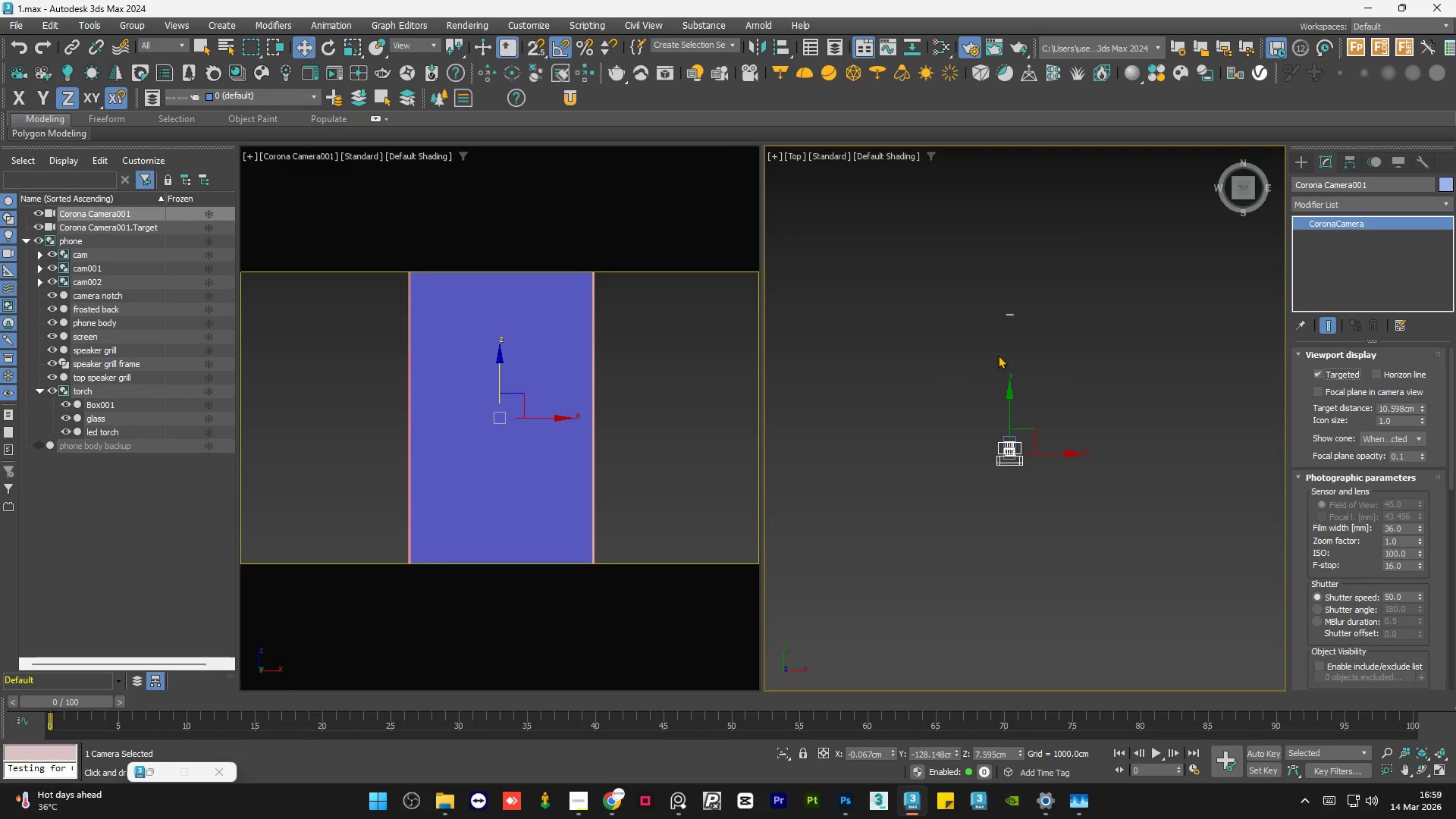 
scroll: coordinate [1045, 345], scroll_direction: up, amount: 2.0
 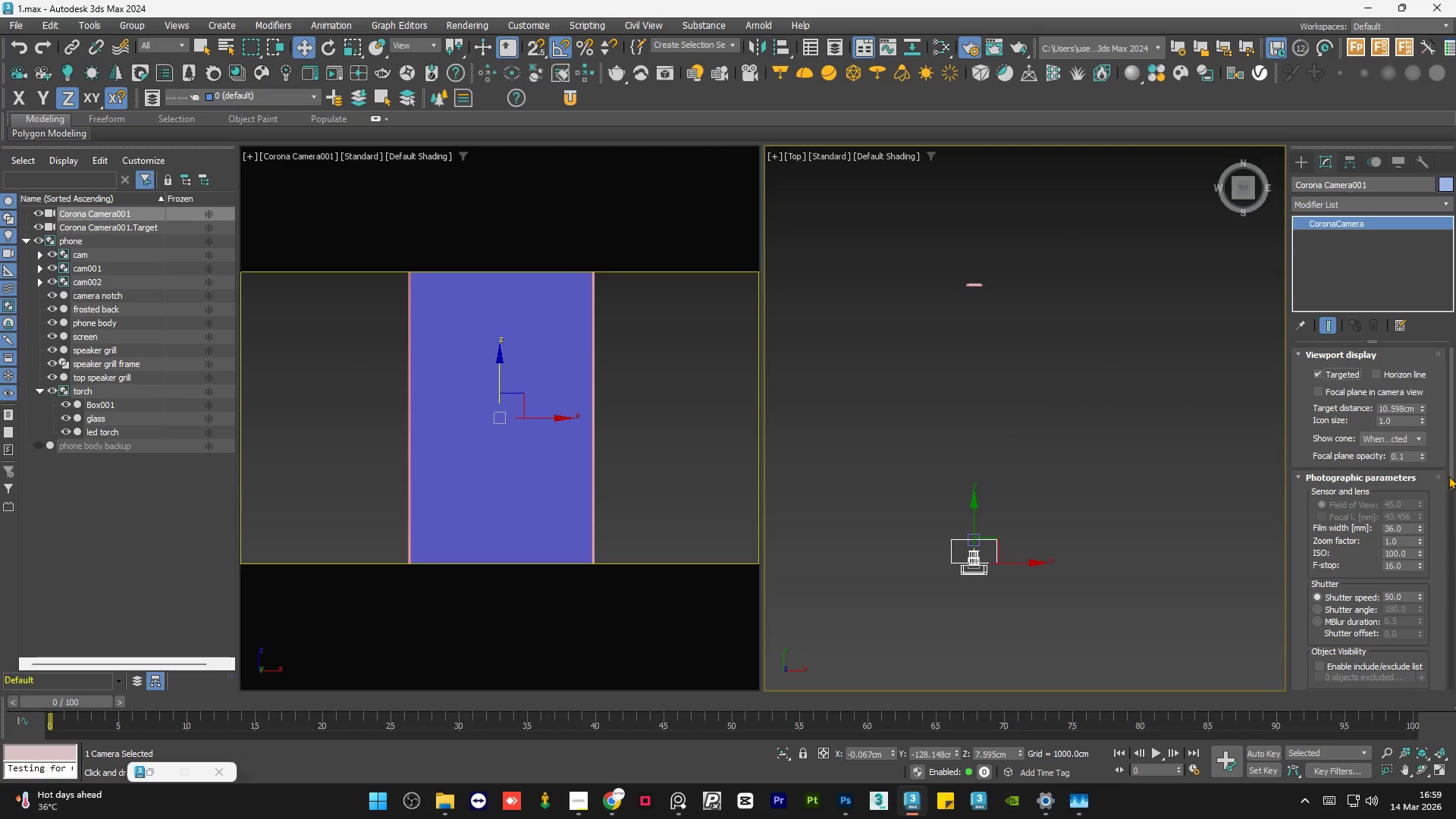 
left_click_drag(start_coordinate=[1450, 472], to_coordinate=[1455, 642])
 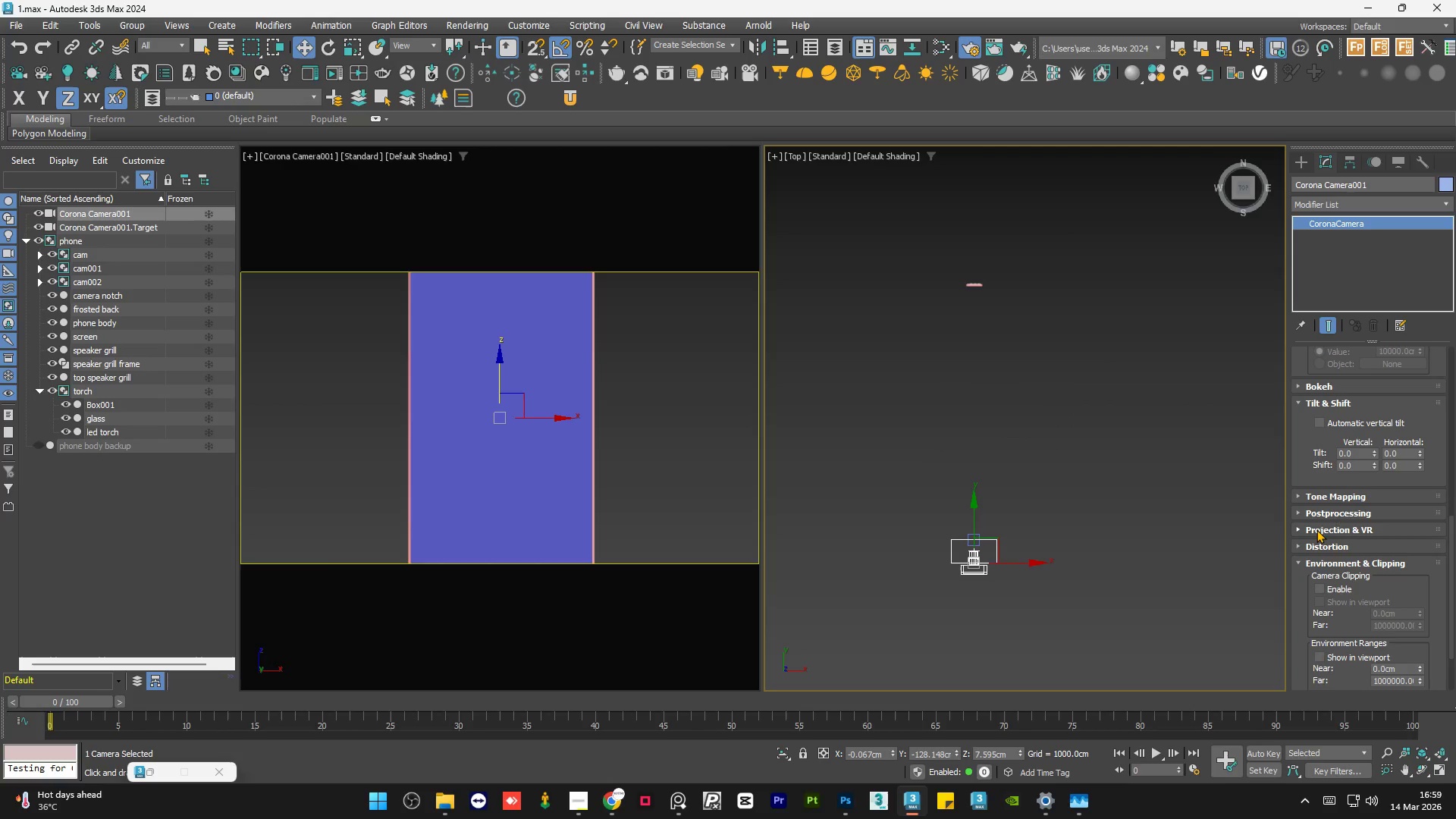 
left_click([1315, 533])
 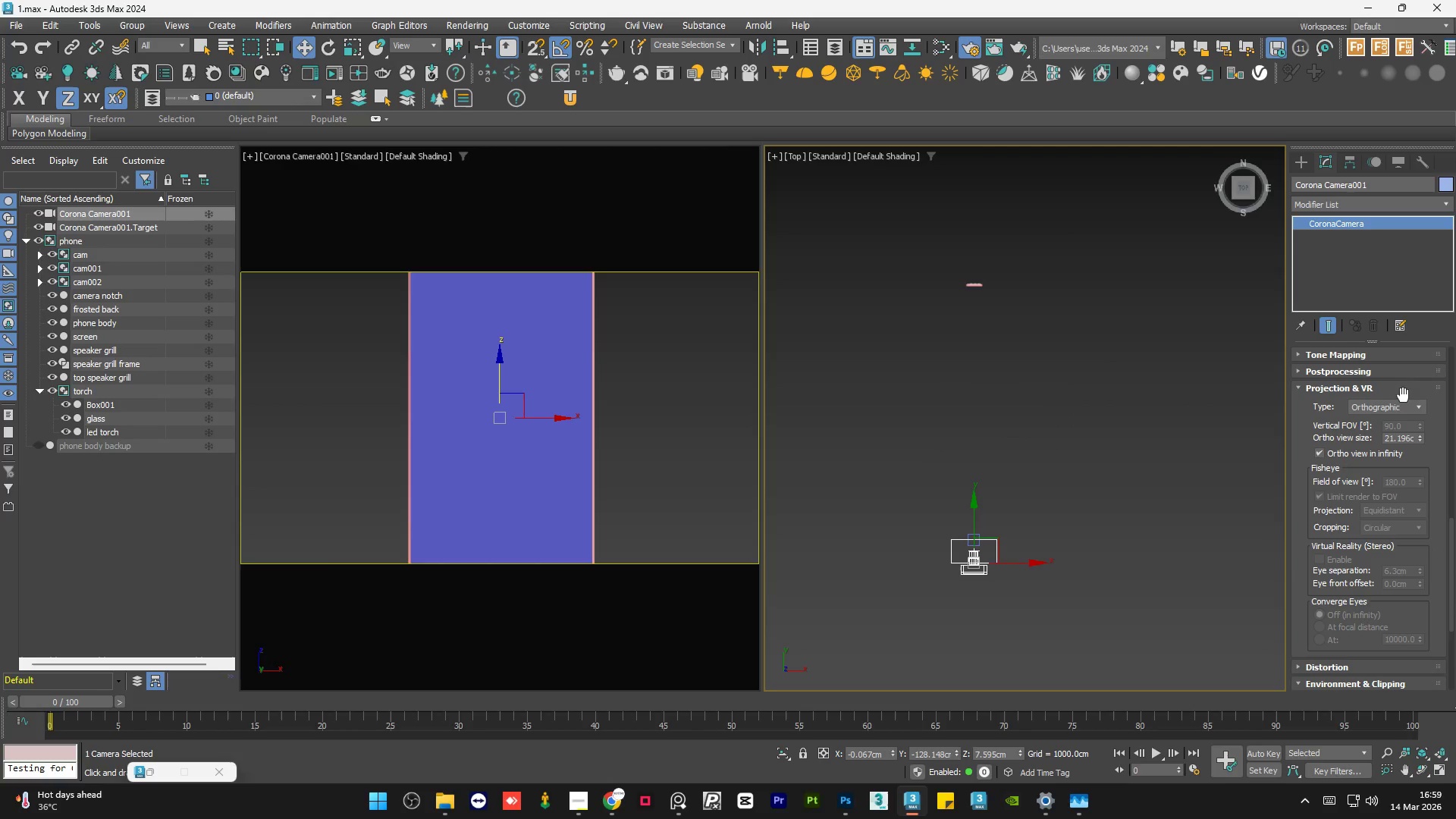 
left_click([1400, 406])
 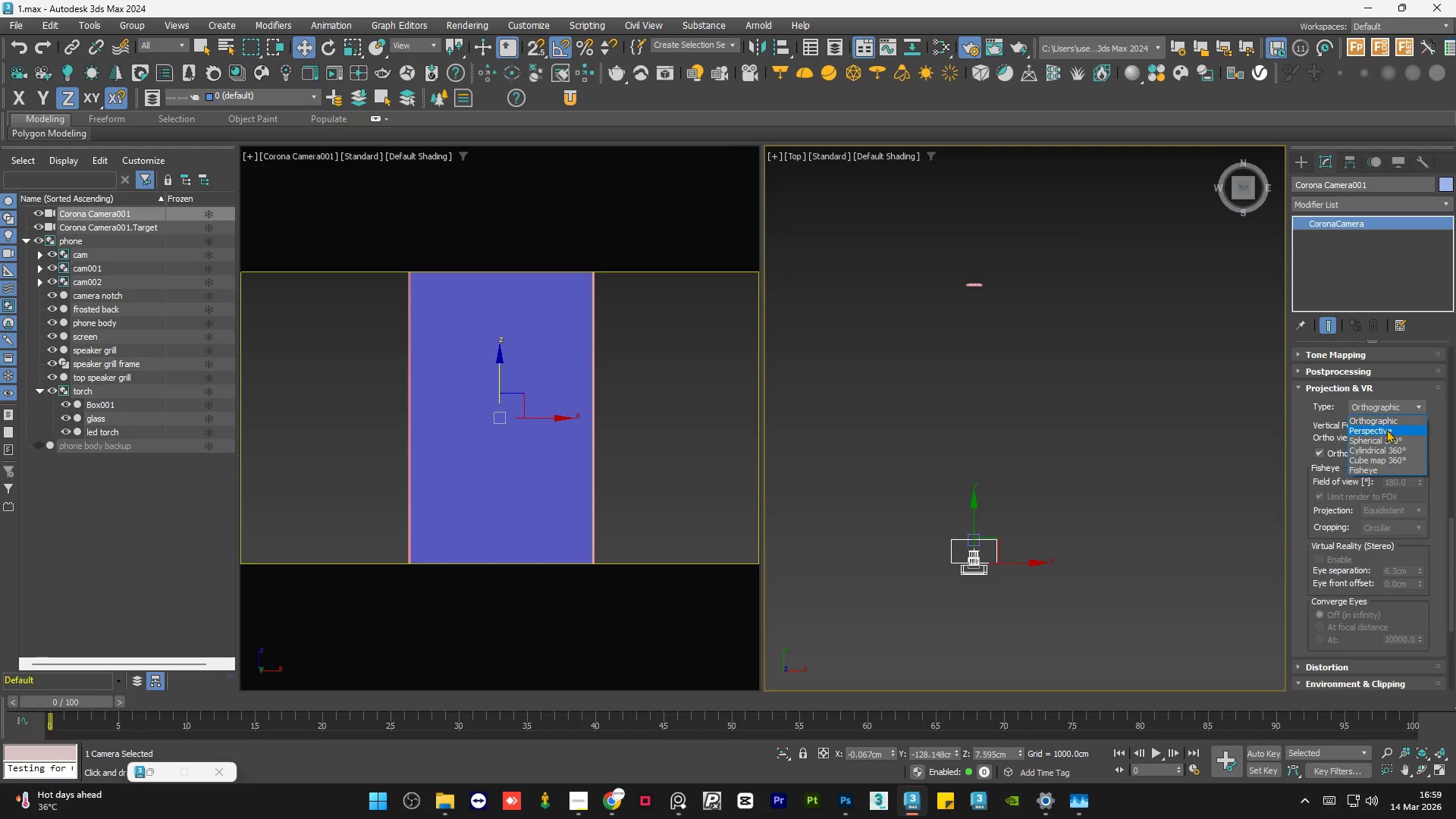 
left_click([1386, 429])
 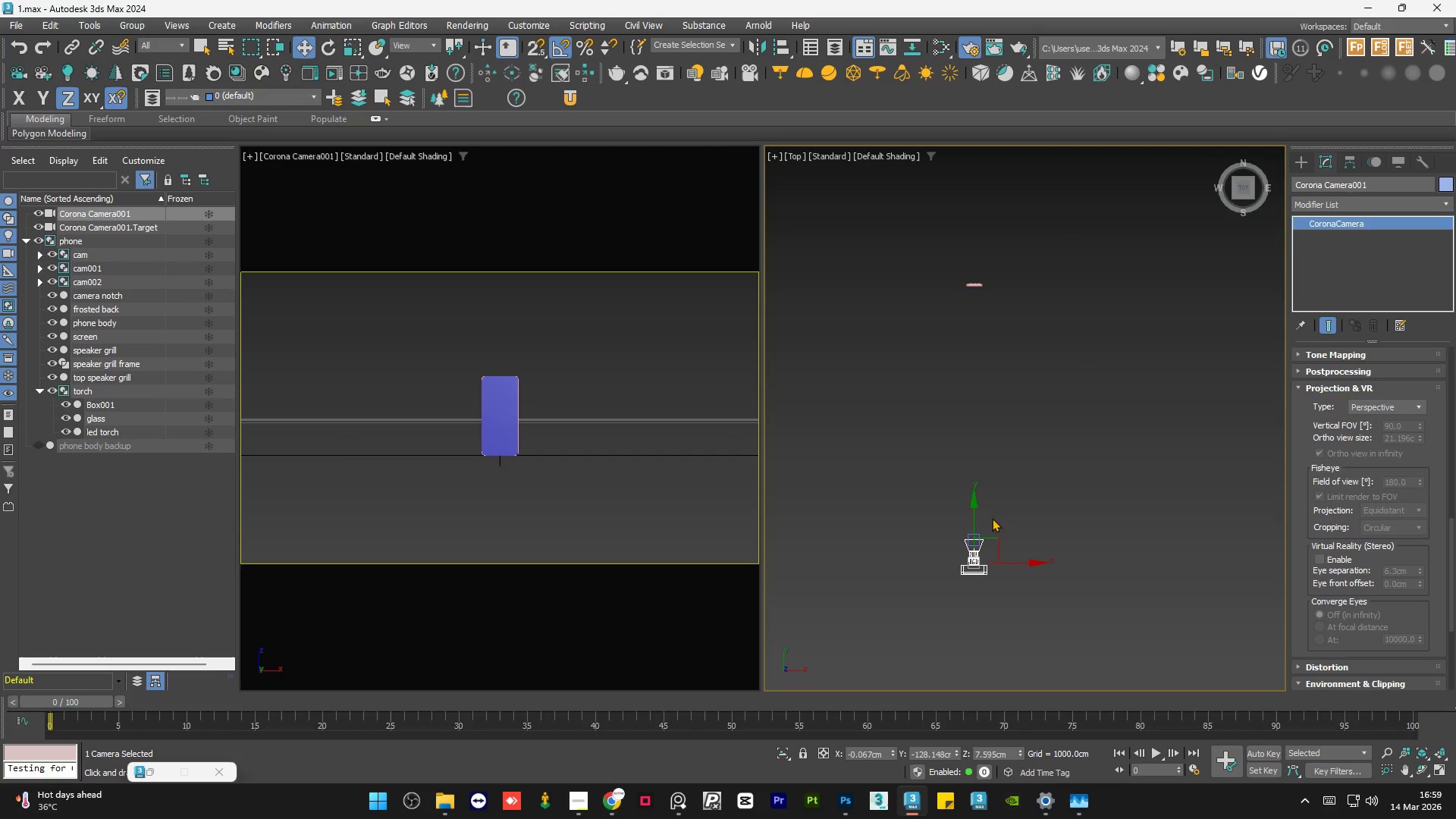 
left_click_drag(start_coordinate=[977, 515], to_coordinate=[977, 448])
 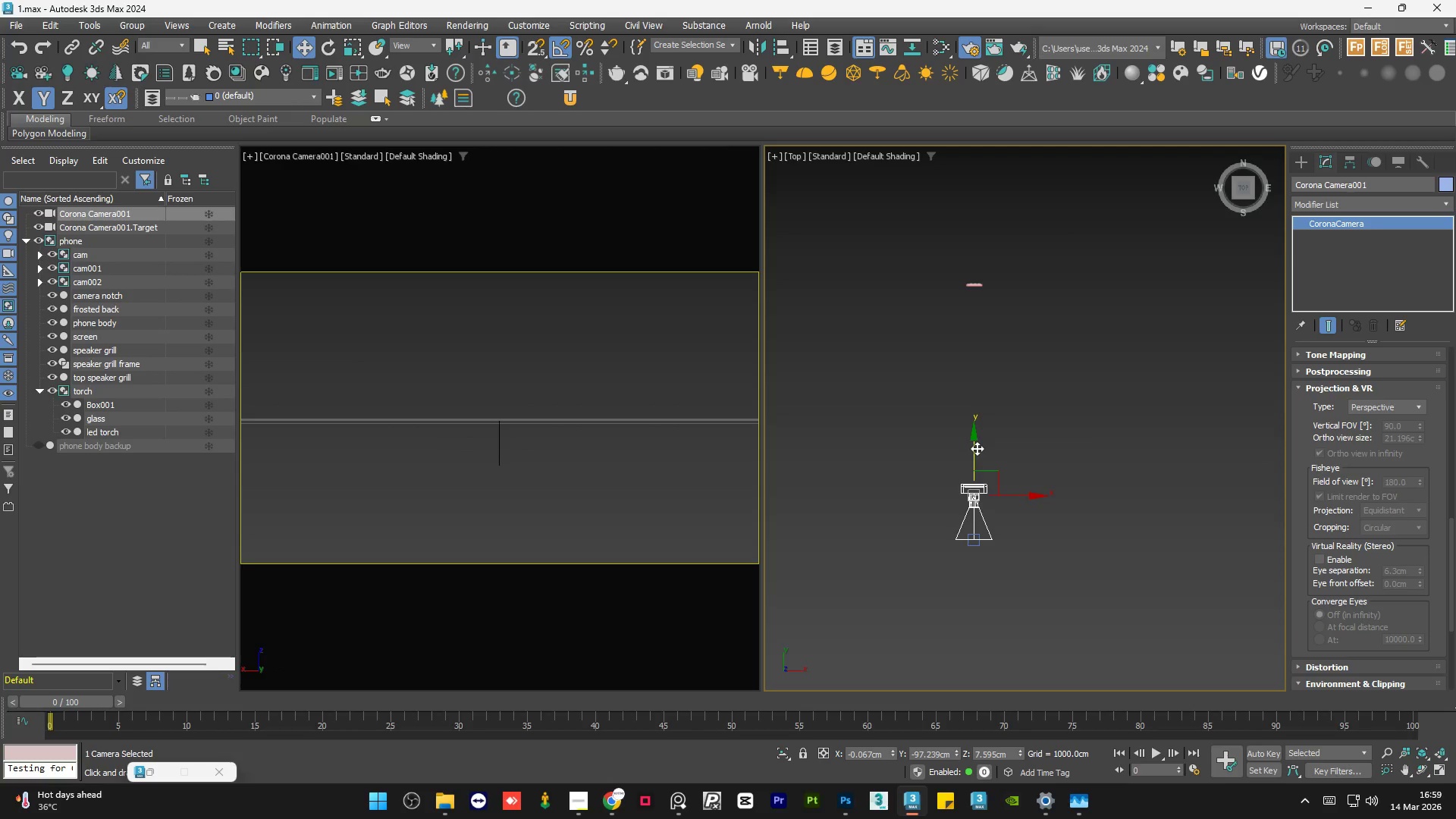 
key(Control+Z)
 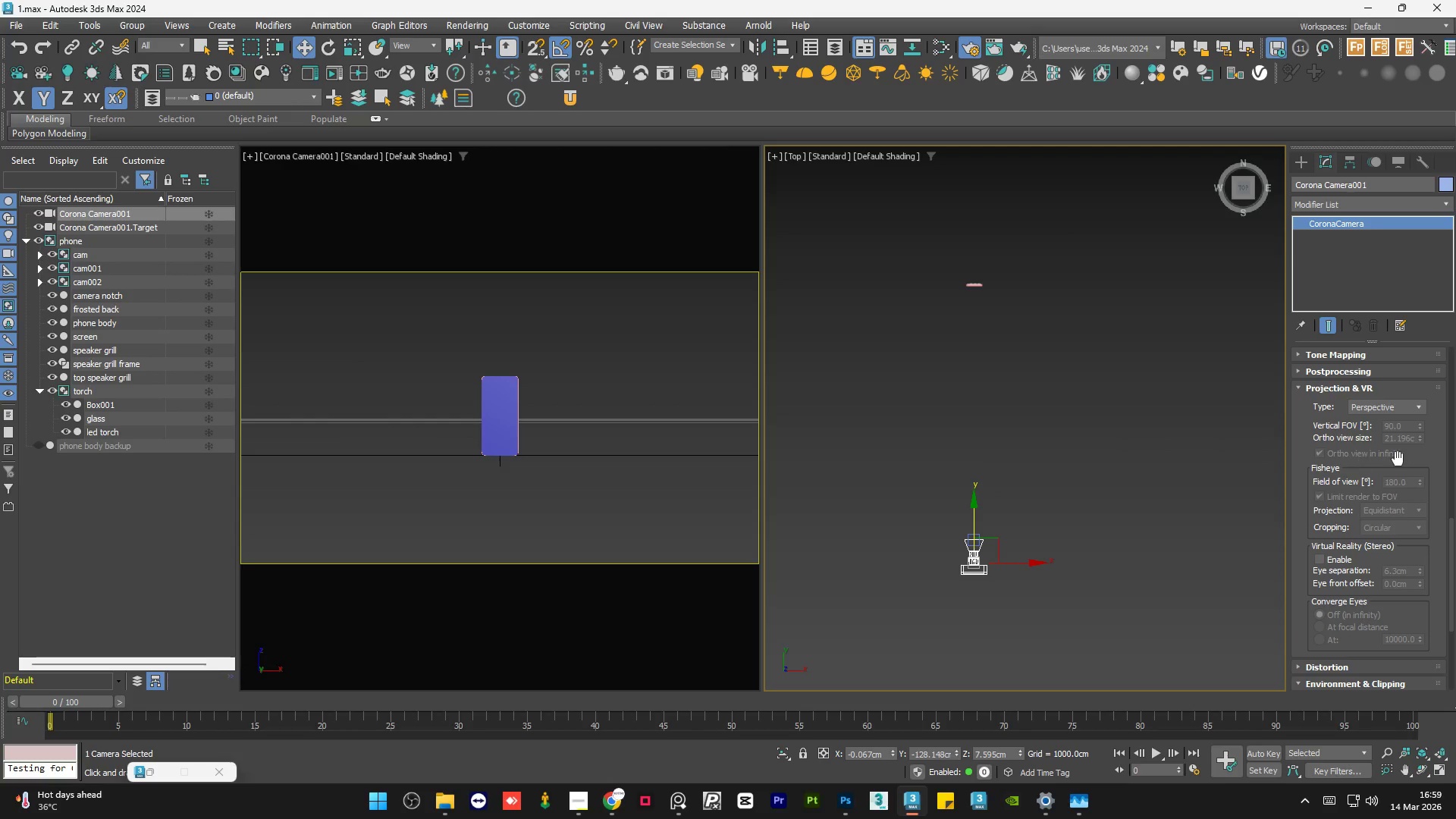 
key(Alt+AltLeft)
 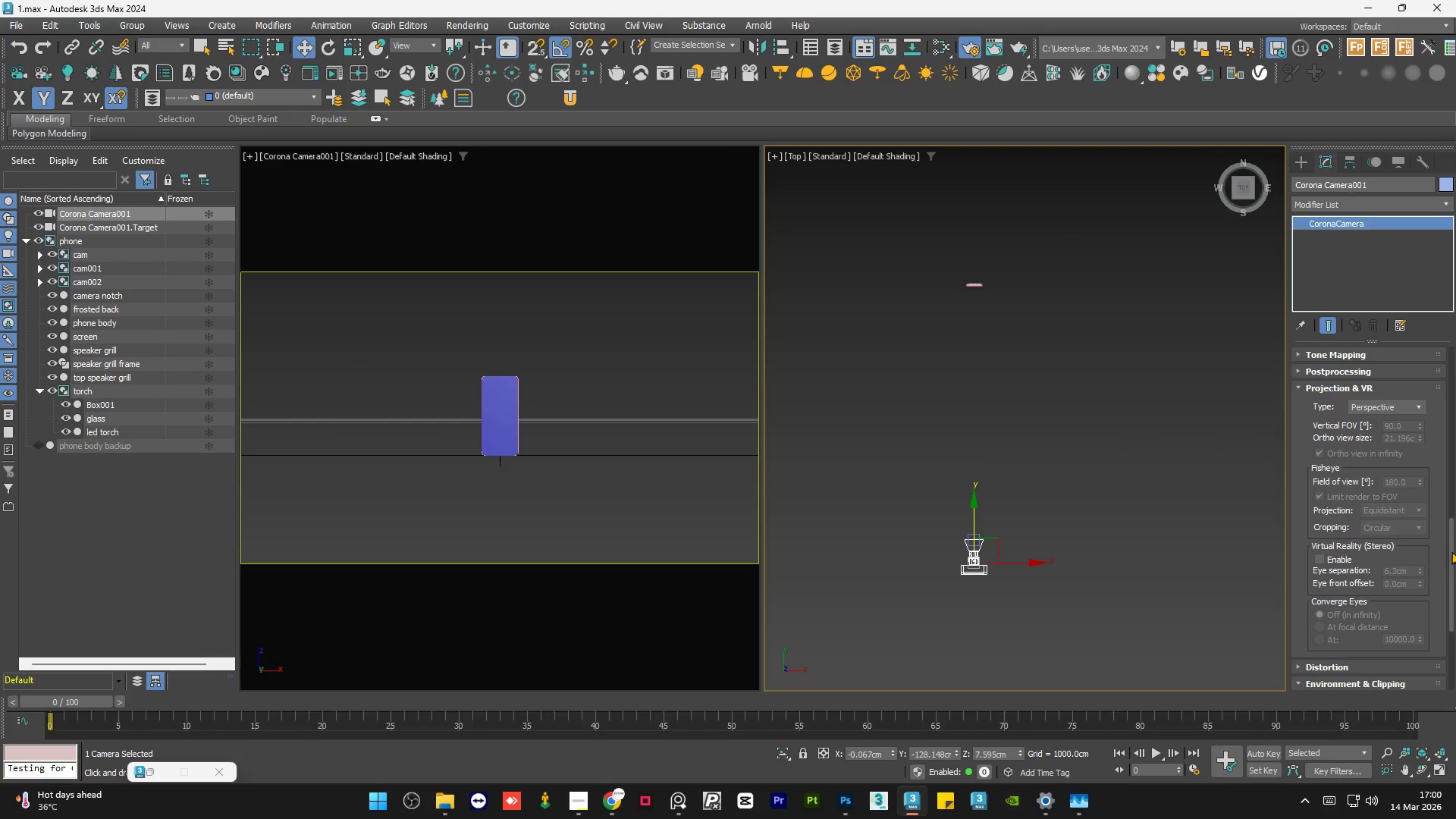 
left_click_drag(start_coordinate=[1451, 551], to_coordinate=[1455, 325])
 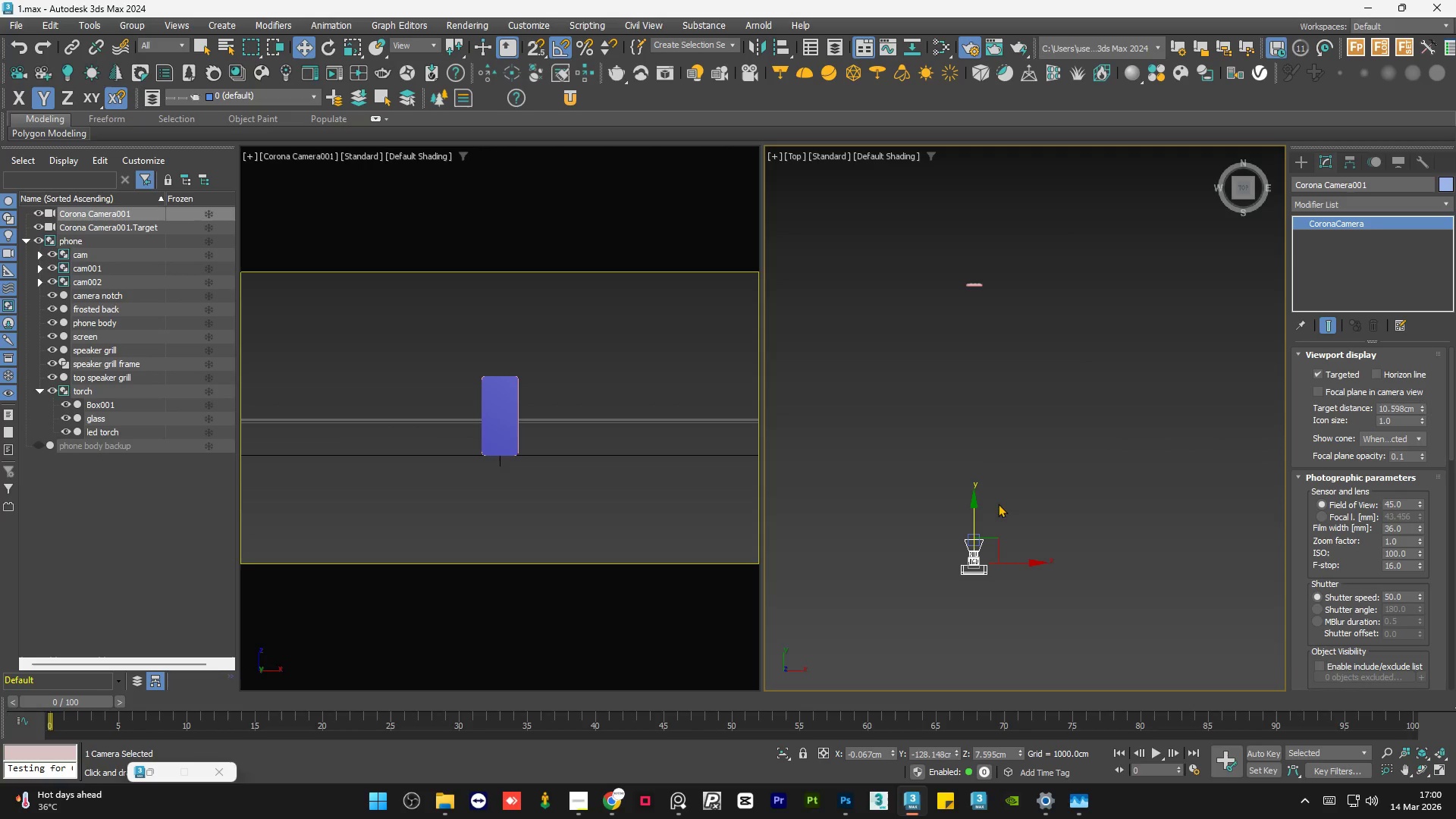 
left_click([1028, 485])
 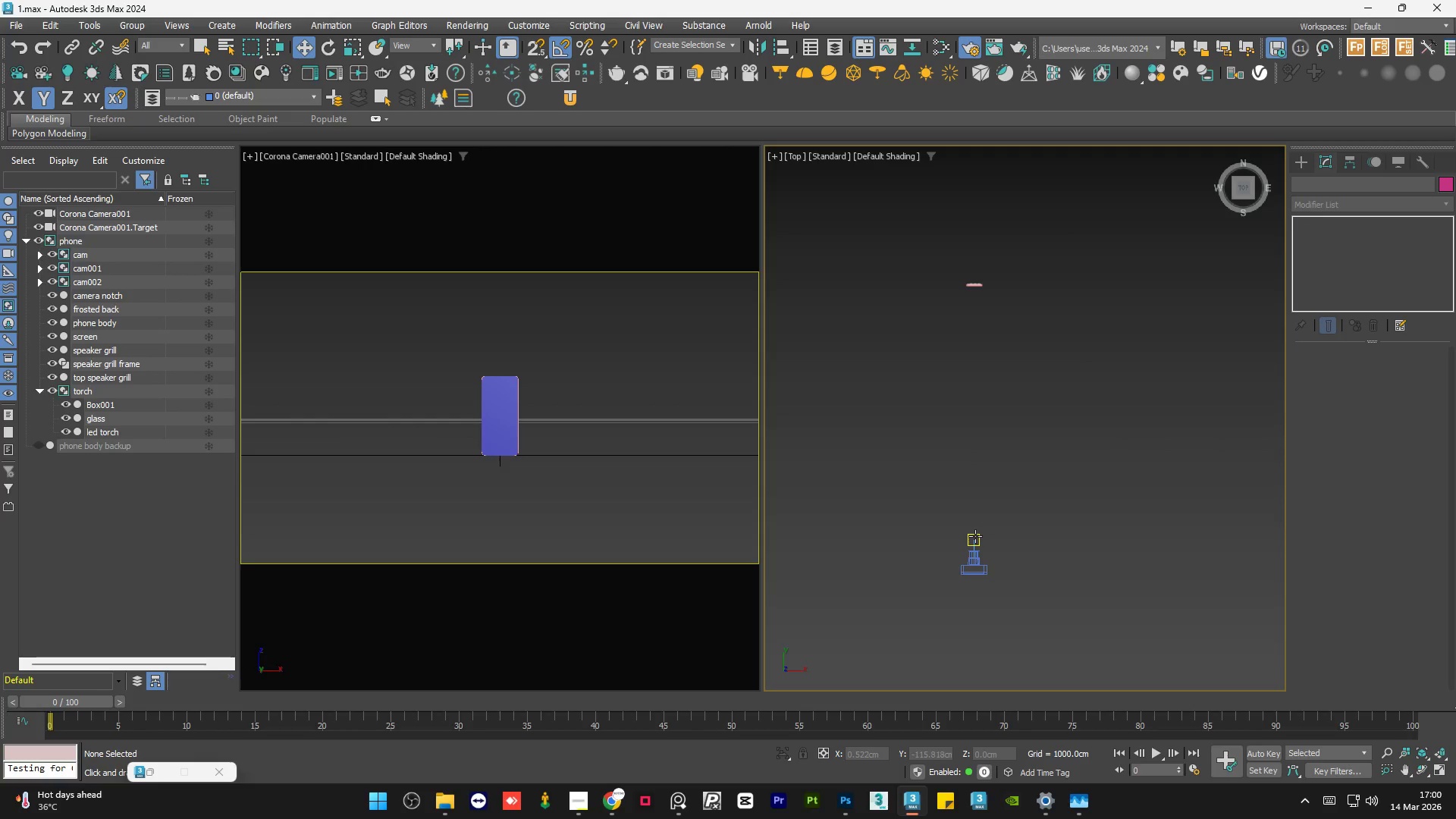 
left_click([975, 536])
 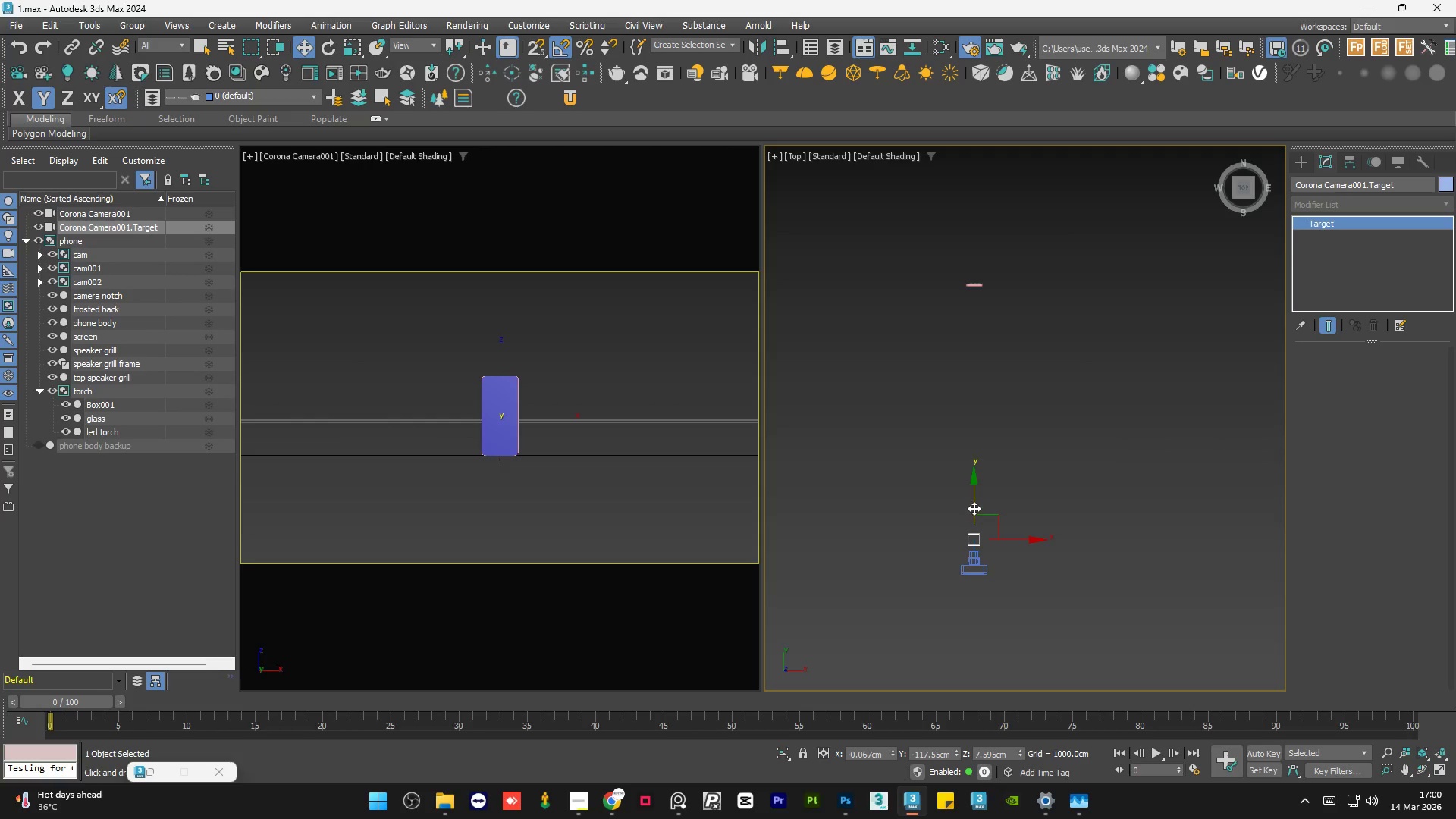 
left_click_drag(start_coordinate=[974, 507], to_coordinate=[989, 258])
 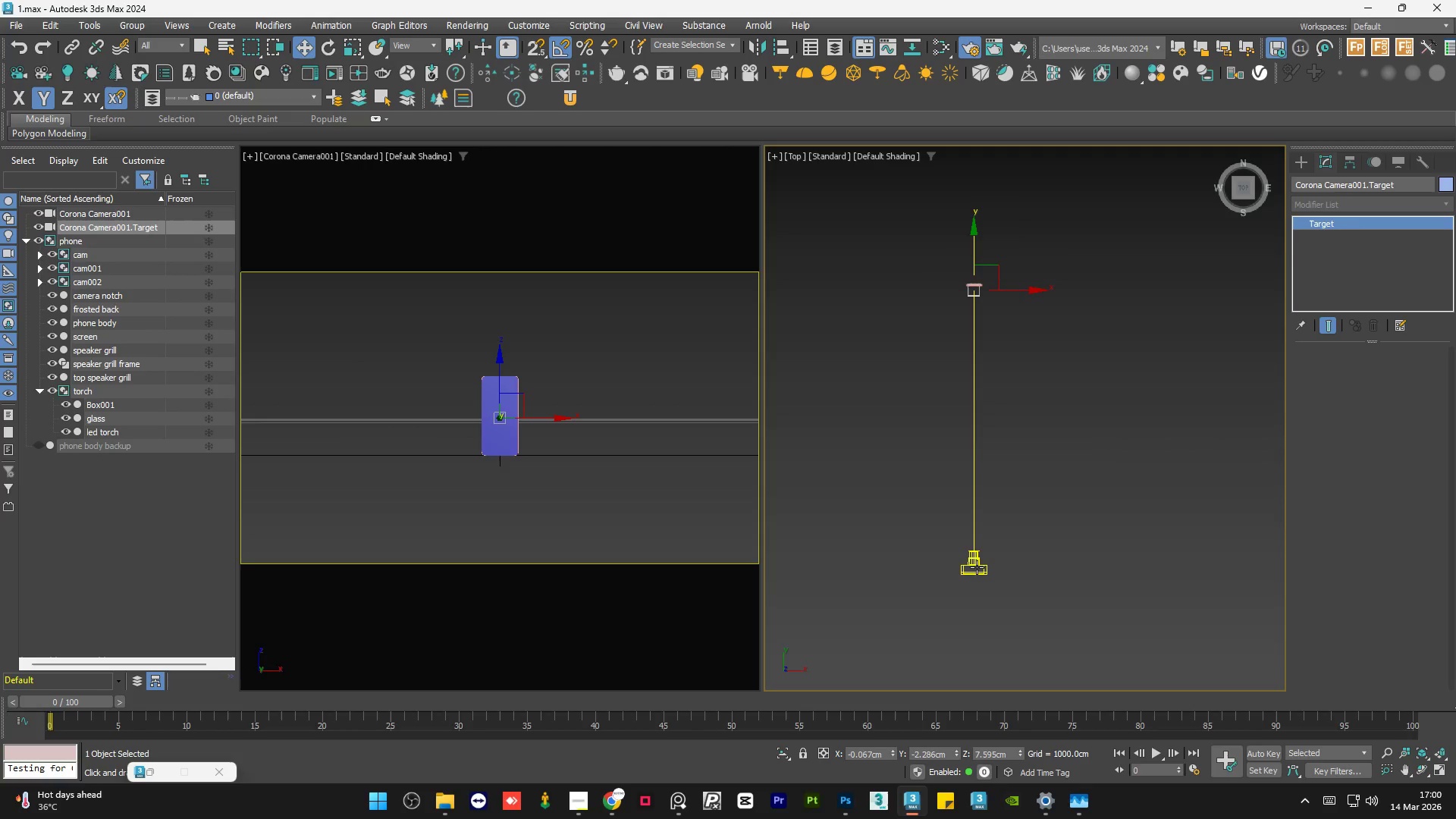 
left_click([977, 566])
 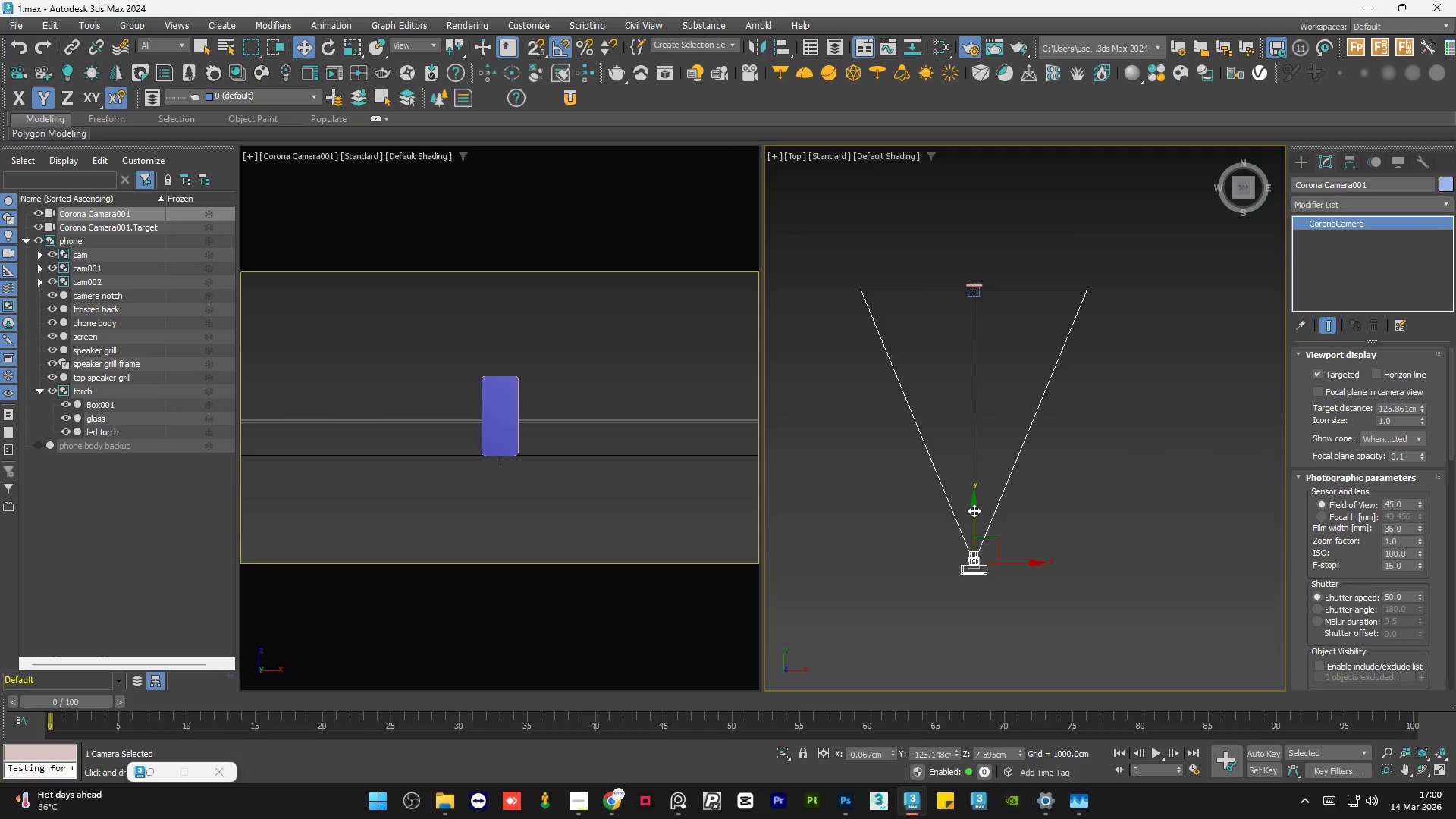 
left_click_drag(start_coordinate=[974, 513], to_coordinate=[981, 457])
 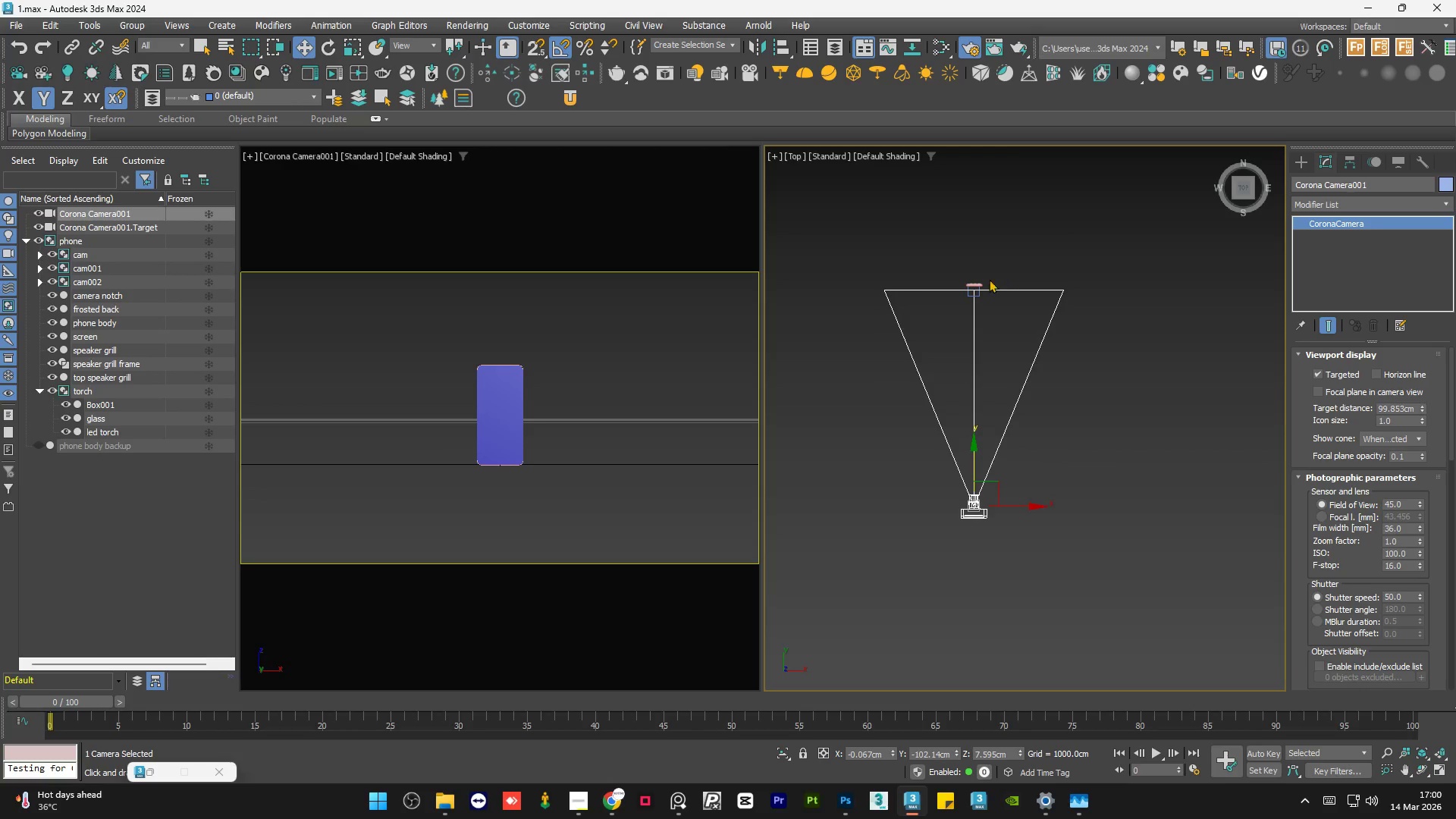 
scroll: coordinate [985, 281], scroll_direction: up, amount: 1.0
 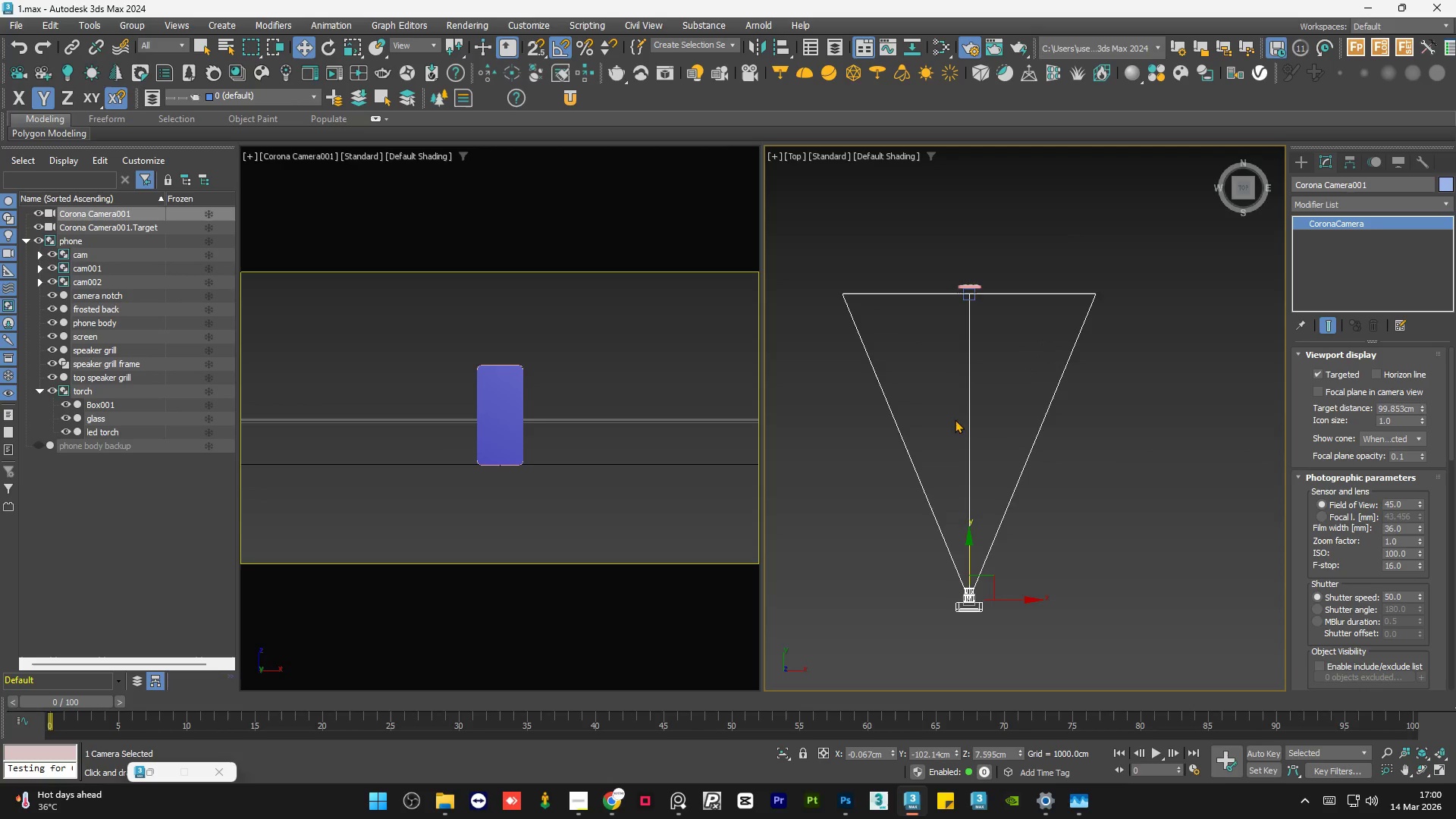 
scroll: coordinate [985, 418], scroll_direction: down, amount: 1.0
 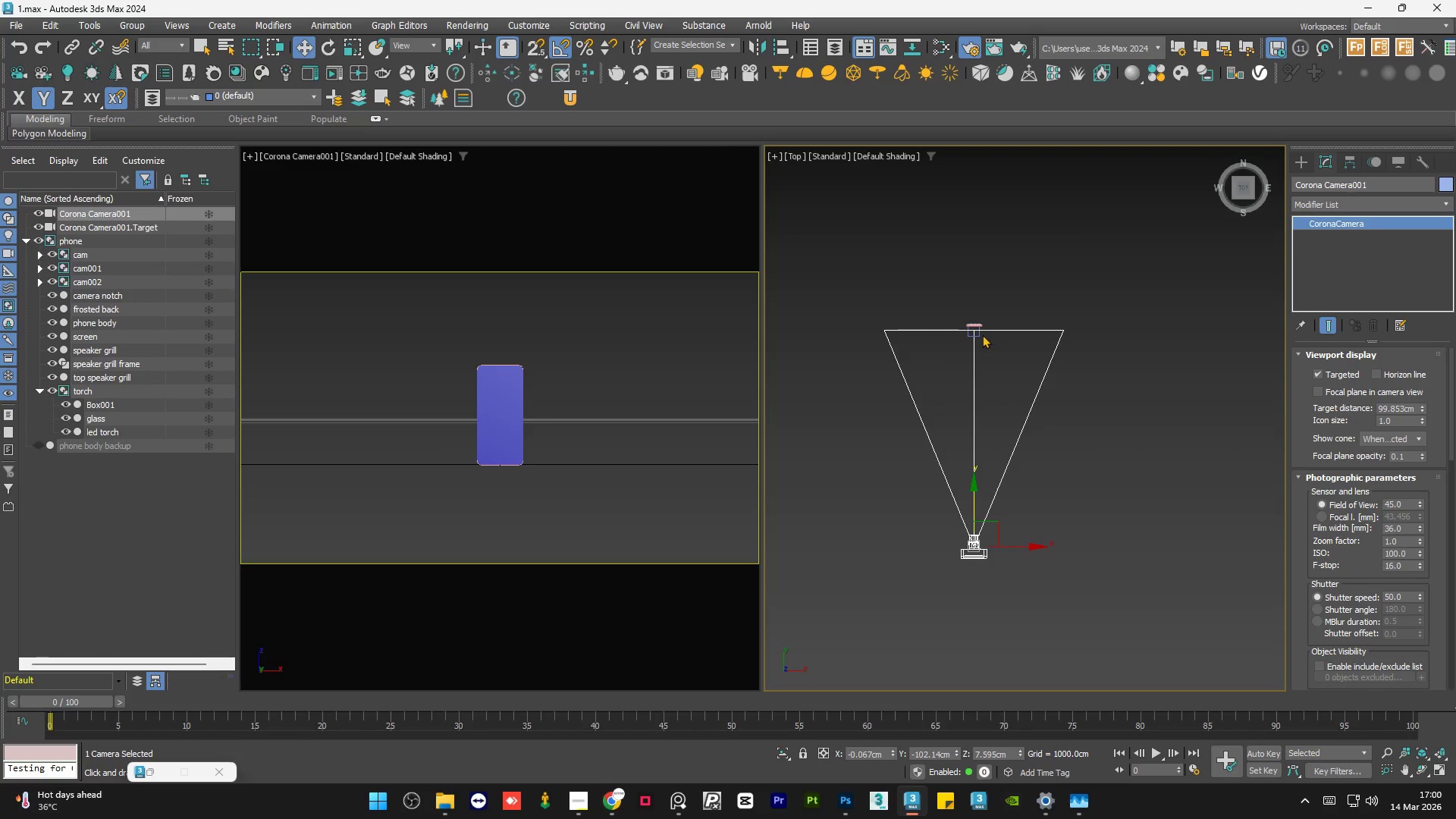 
left_click([977, 333])
 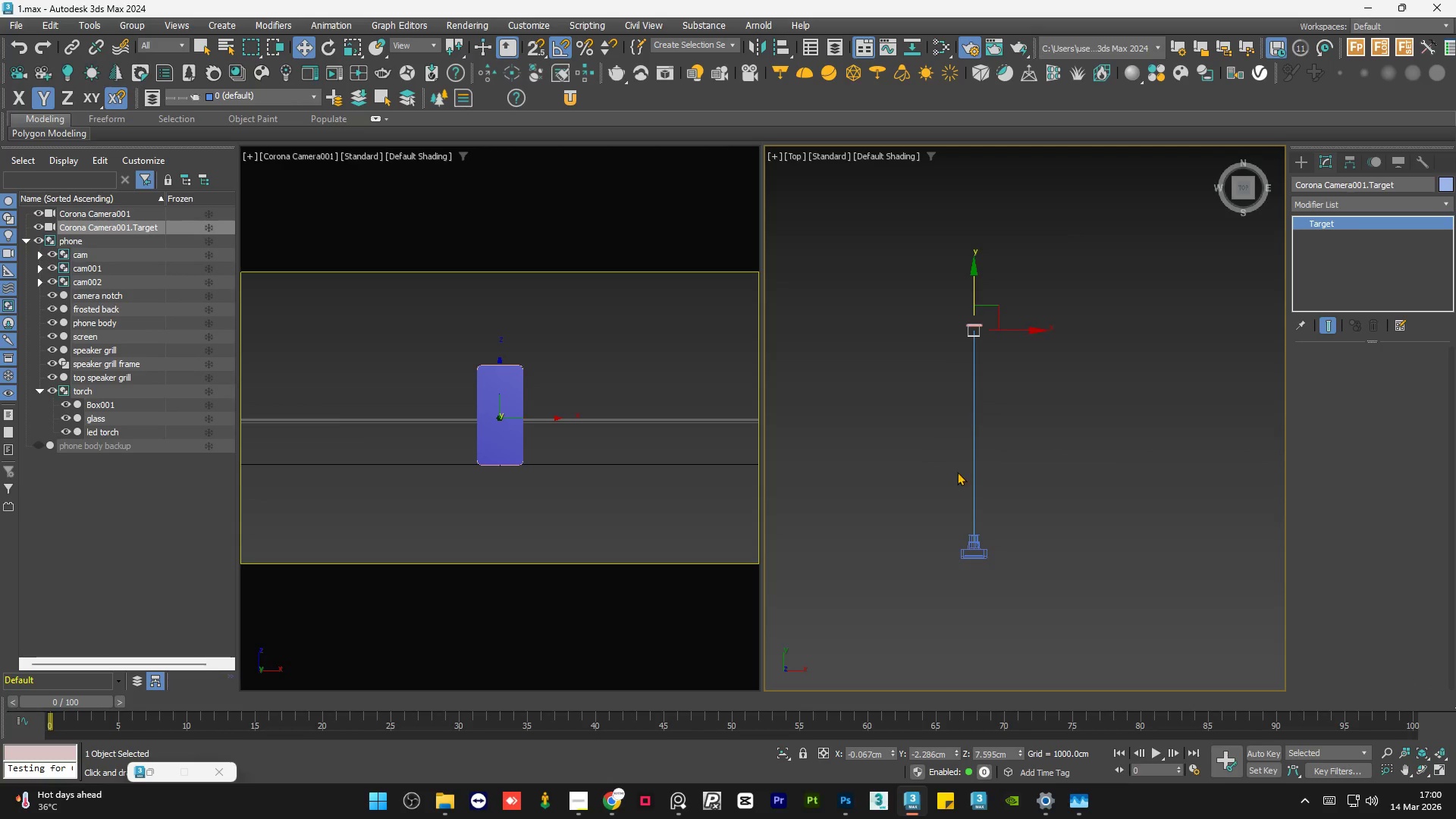 
scroll: coordinate [955, 485], scroll_direction: down, amount: 2.0
 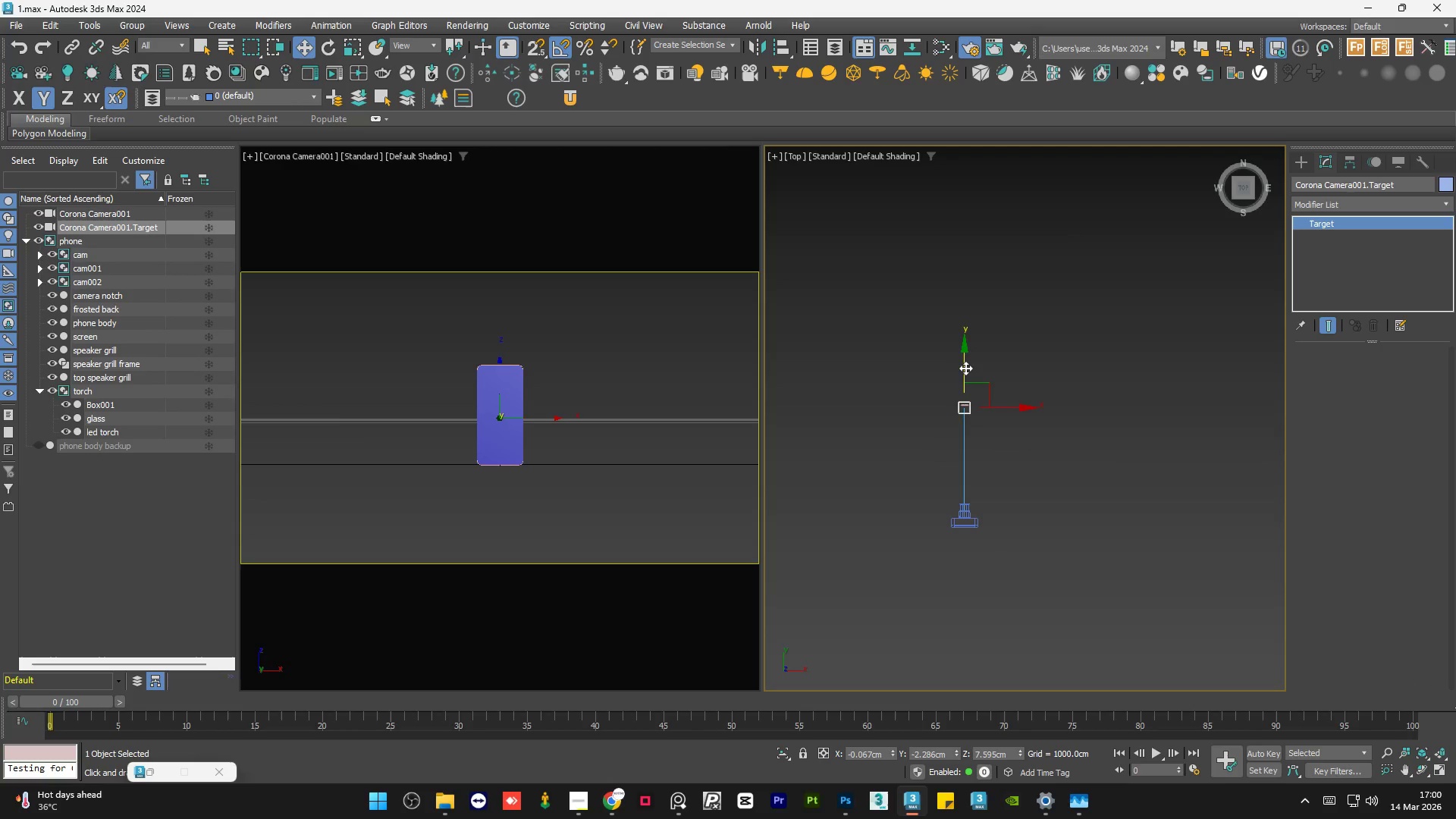 
left_click_drag(start_coordinate=[965, 368], to_coordinate=[971, 155])
 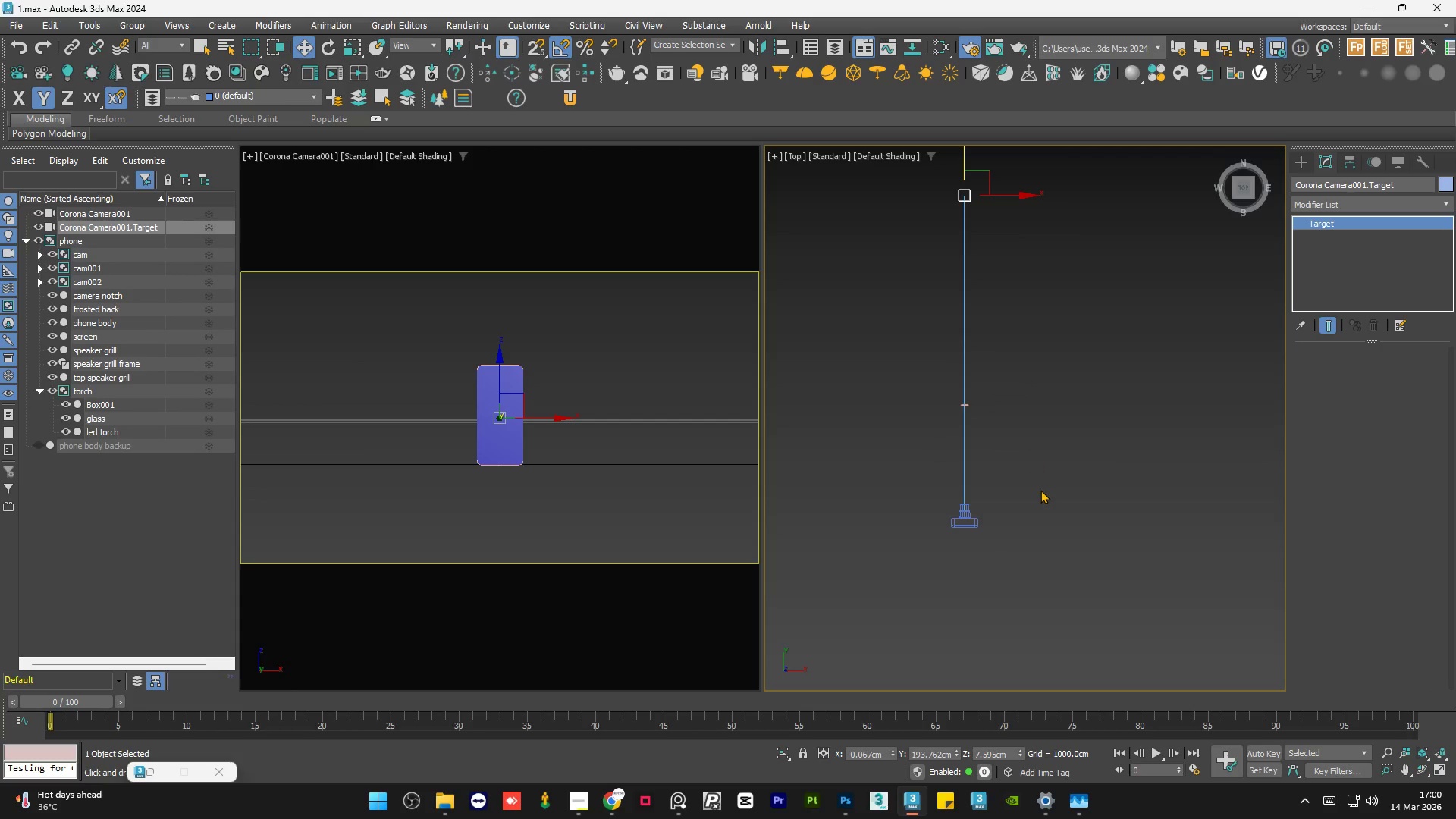 
left_click([1040, 490])
 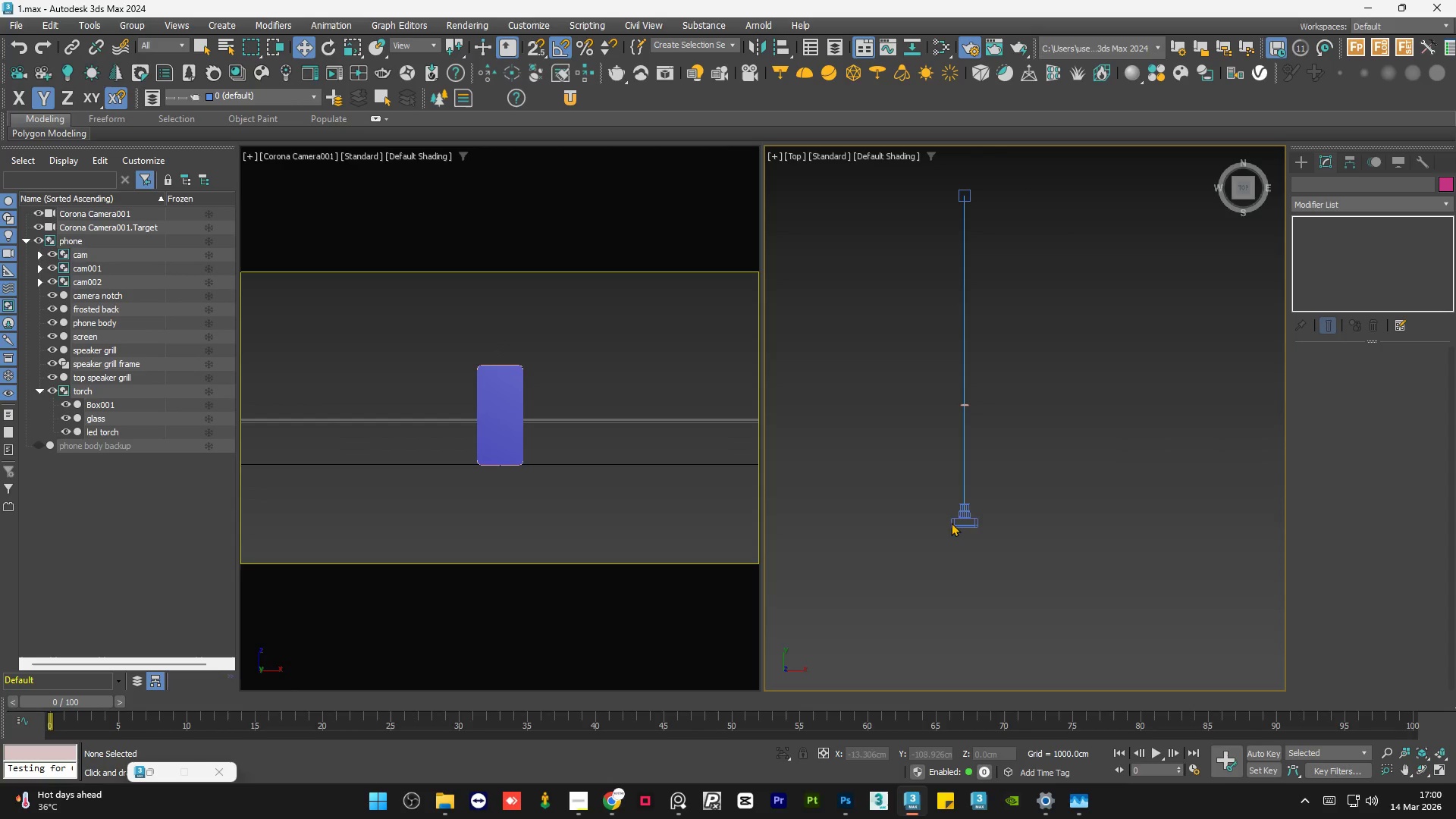 
left_click([962, 517])
 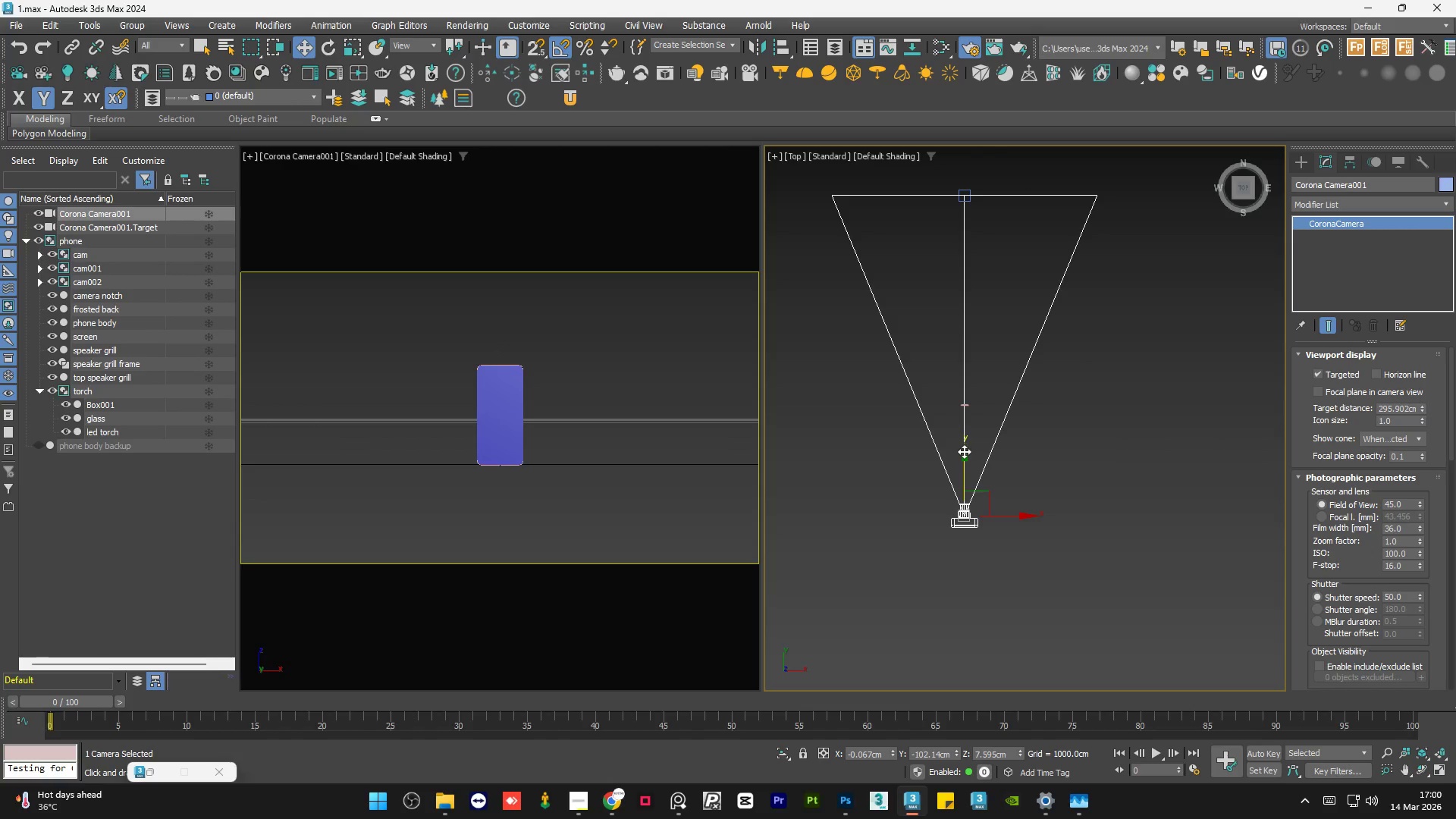 
left_click_drag(start_coordinate=[965, 465], to_coordinate=[980, 465])
 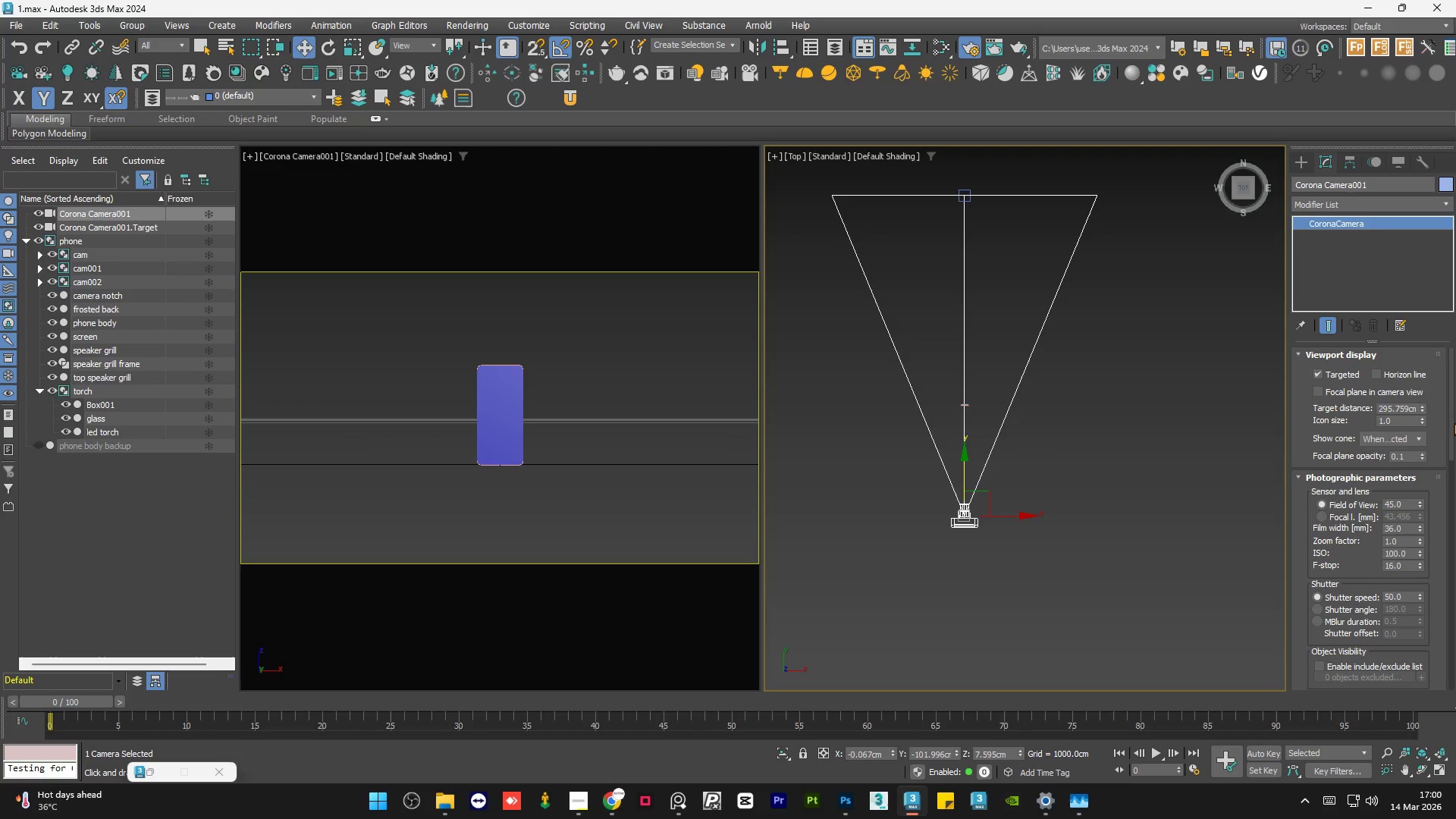 
left_click_drag(start_coordinate=[1451, 423], to_coordinate=[1455, 671])
 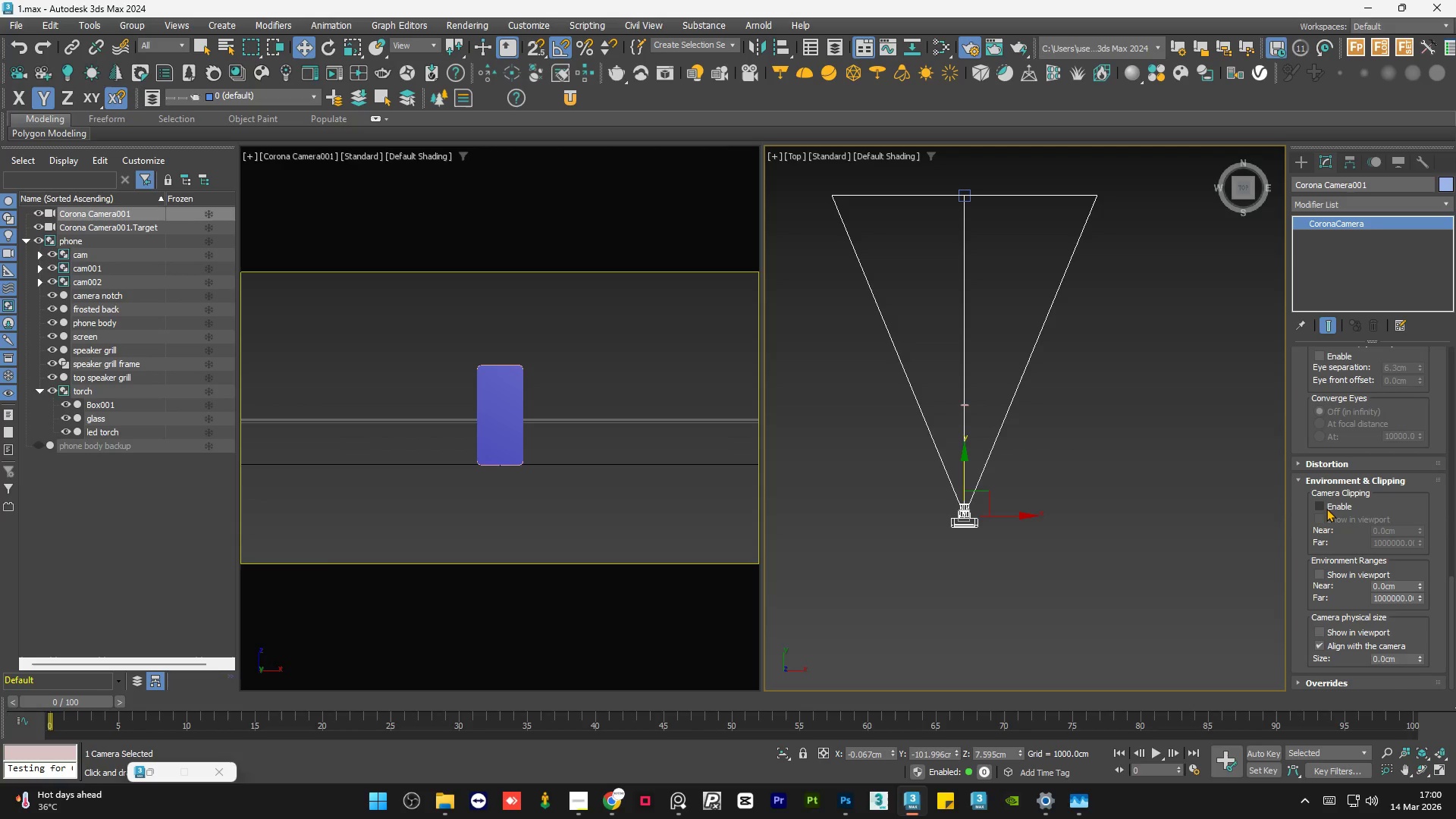 
left_click([1326, 508])
 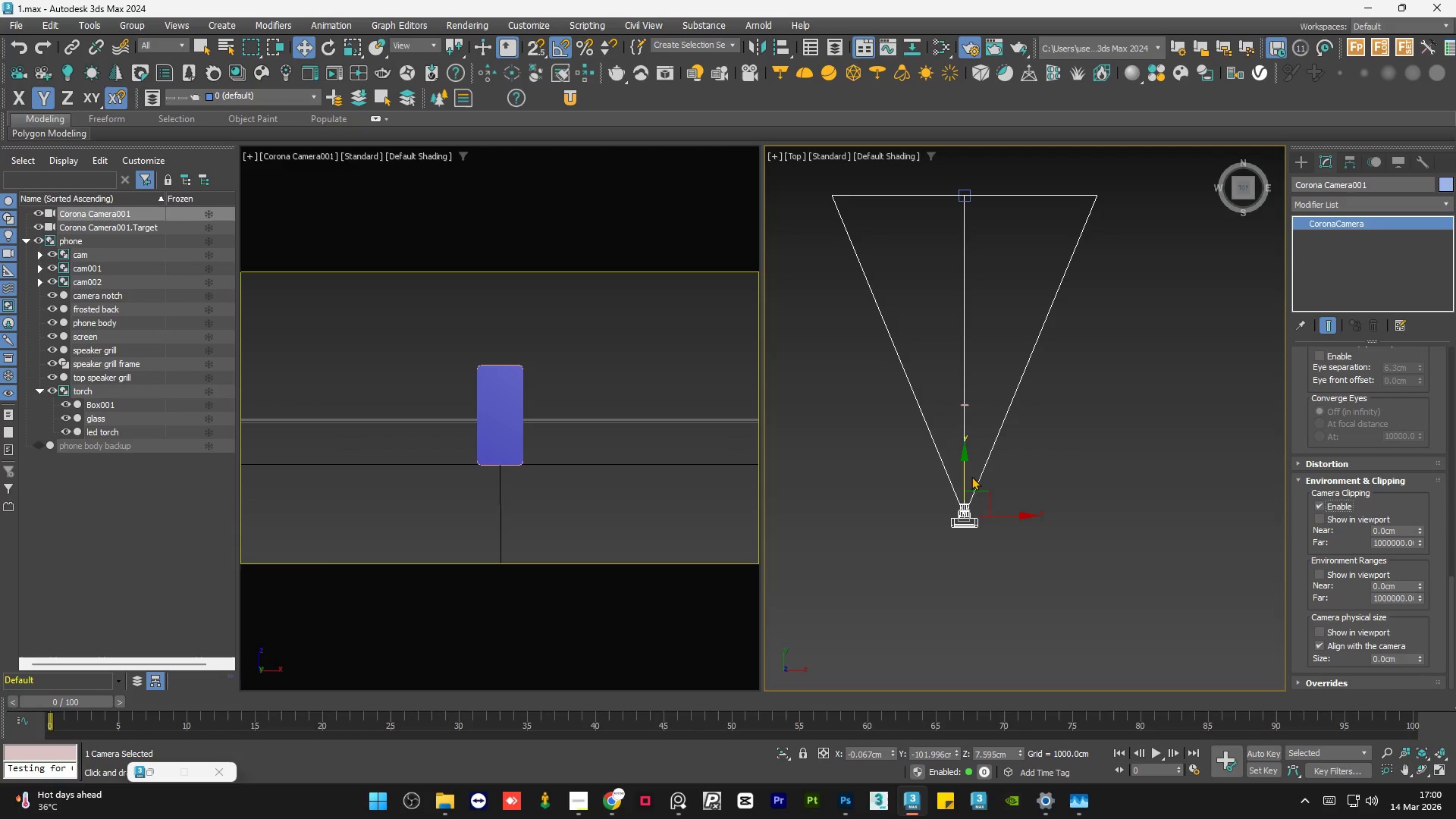 
left_click_drag(start_coordinate=[966, 476], to_coordinate=[972, 414])
 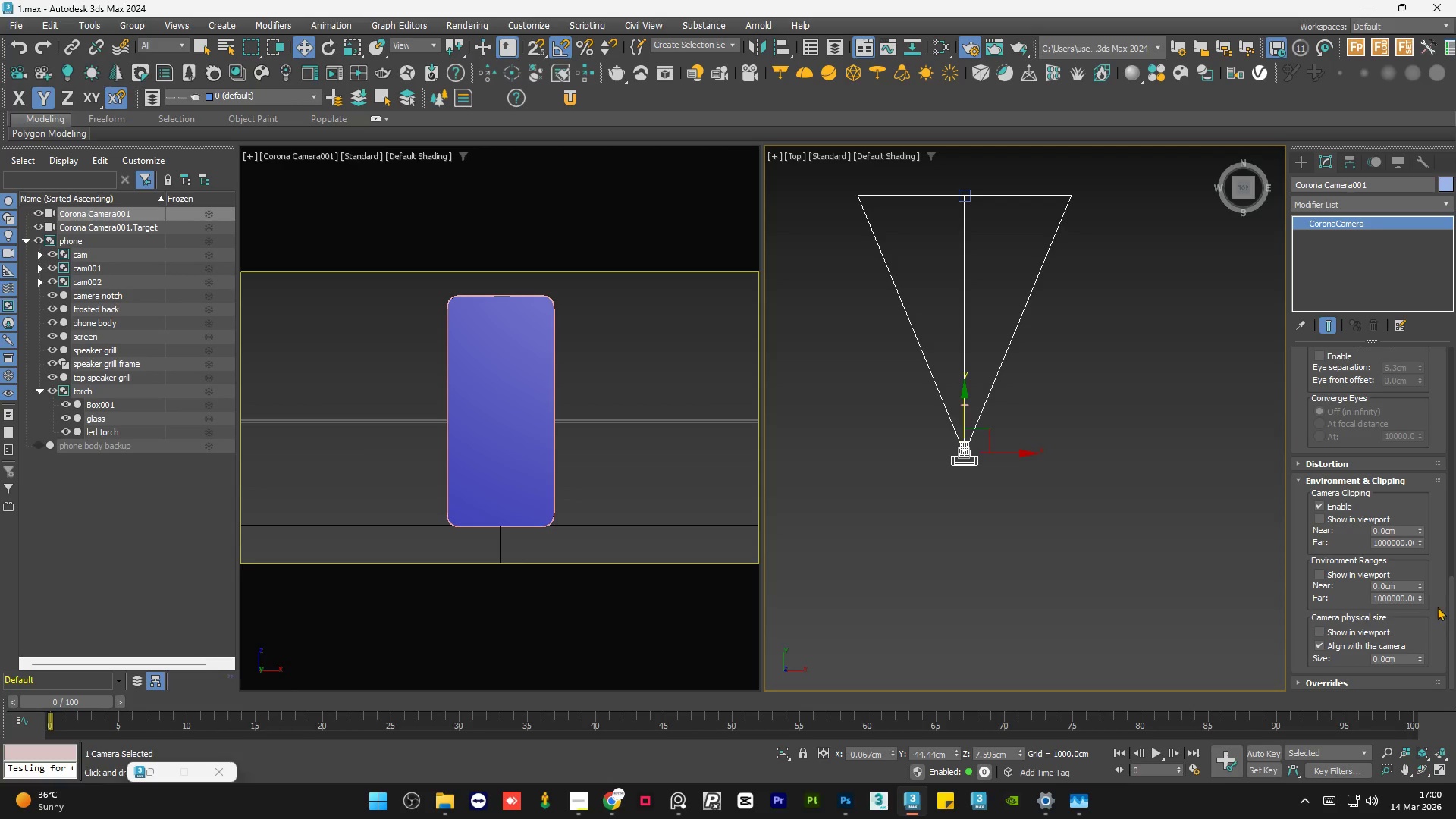 
left_click_drag(start_coordinate=[1449, 615], to_coordinate=[1455, 543])
 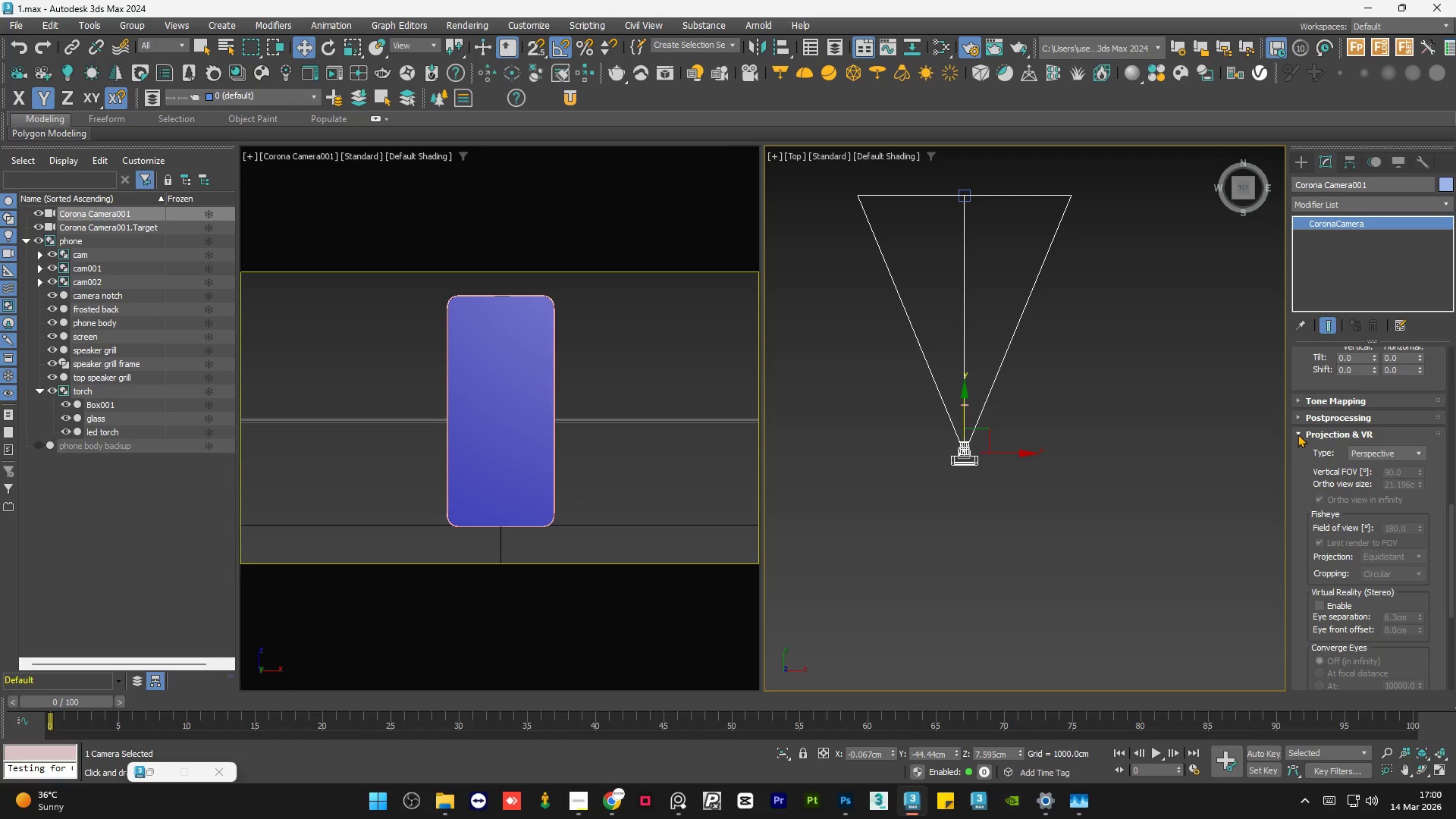 
left_click([1298, 434])
 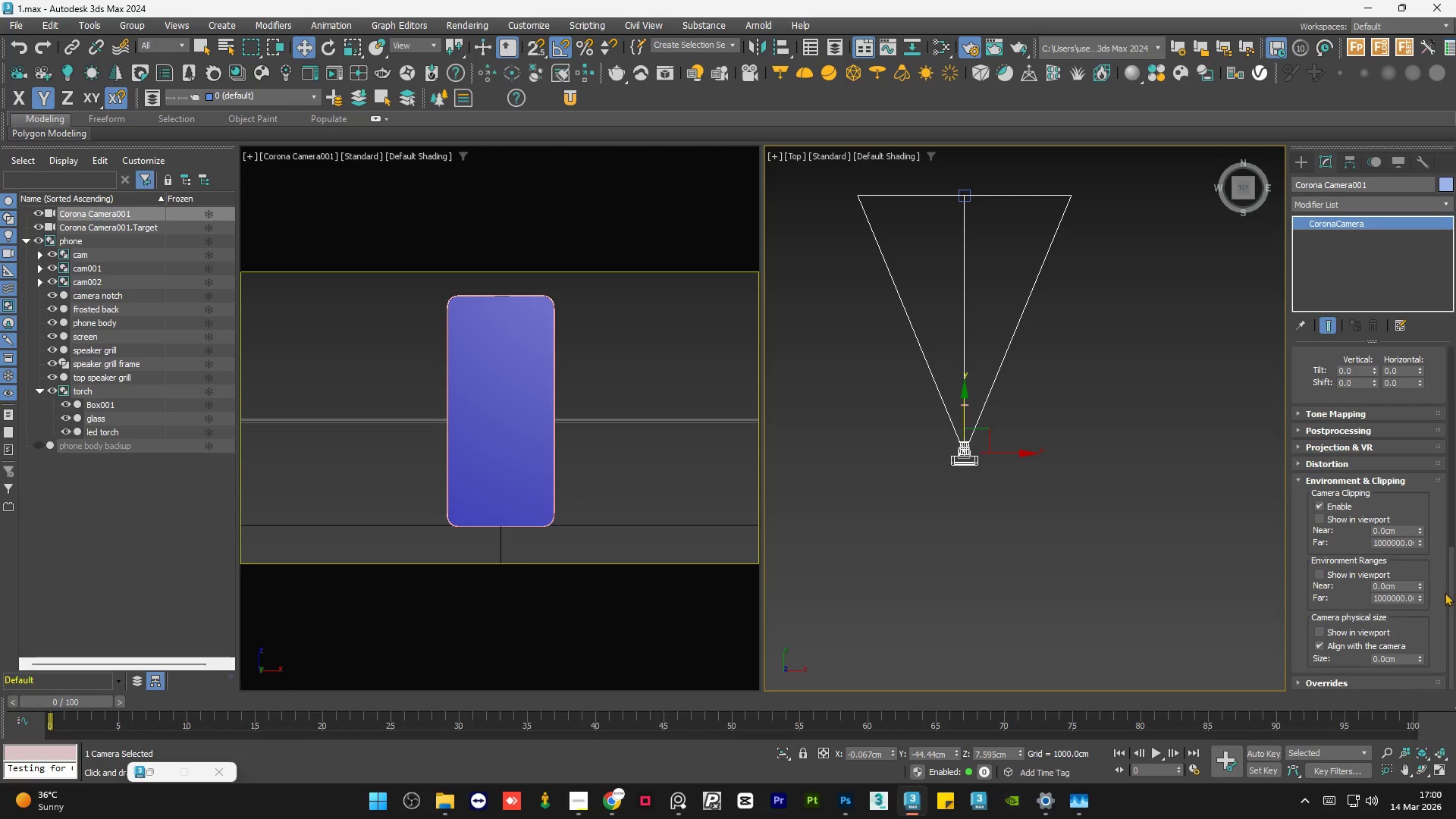 
left_click_drag(start_coordinate=[1451, 597], to_coordinate=[1453, 553])
 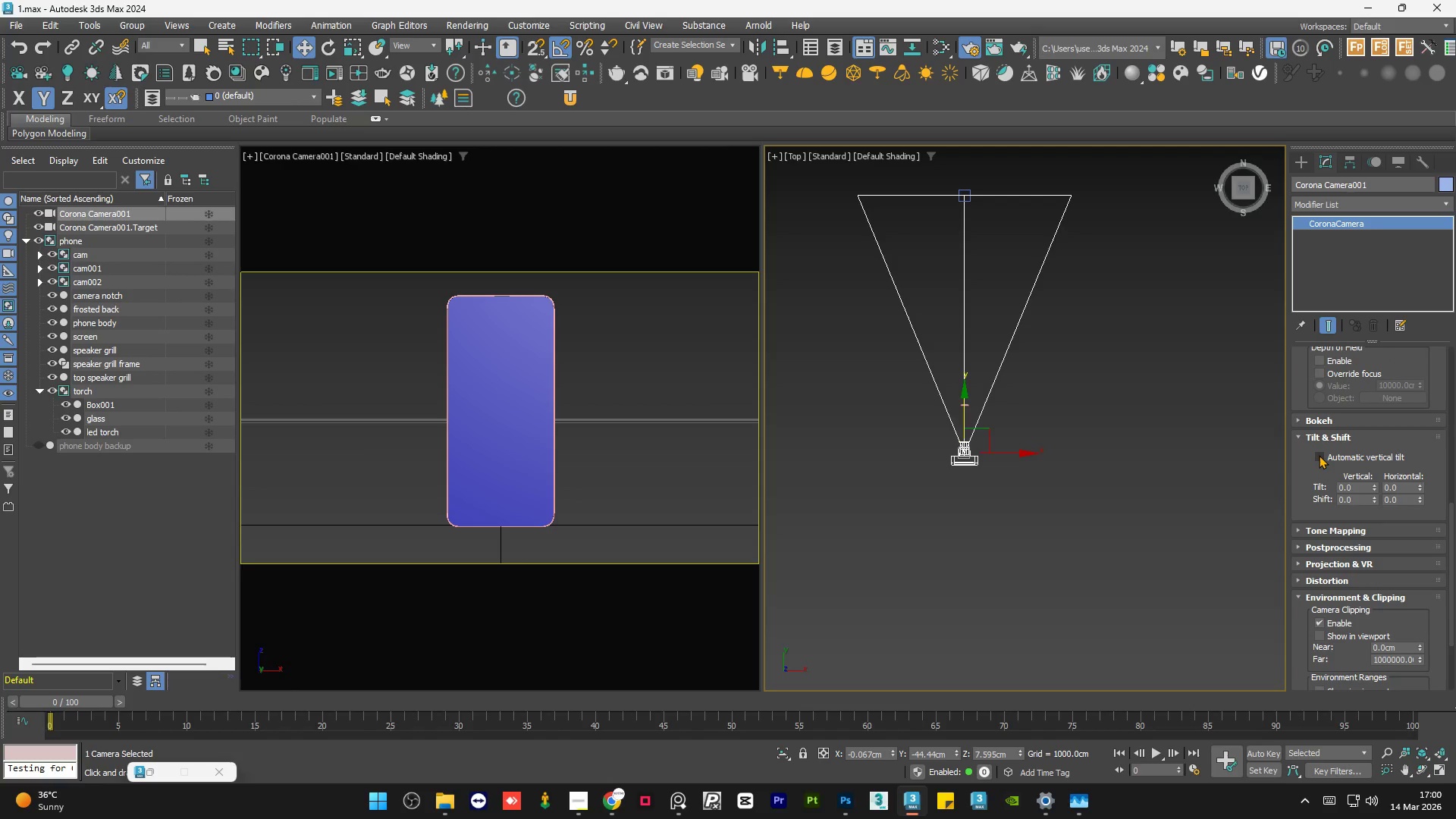 
left_click([1319, 455])
 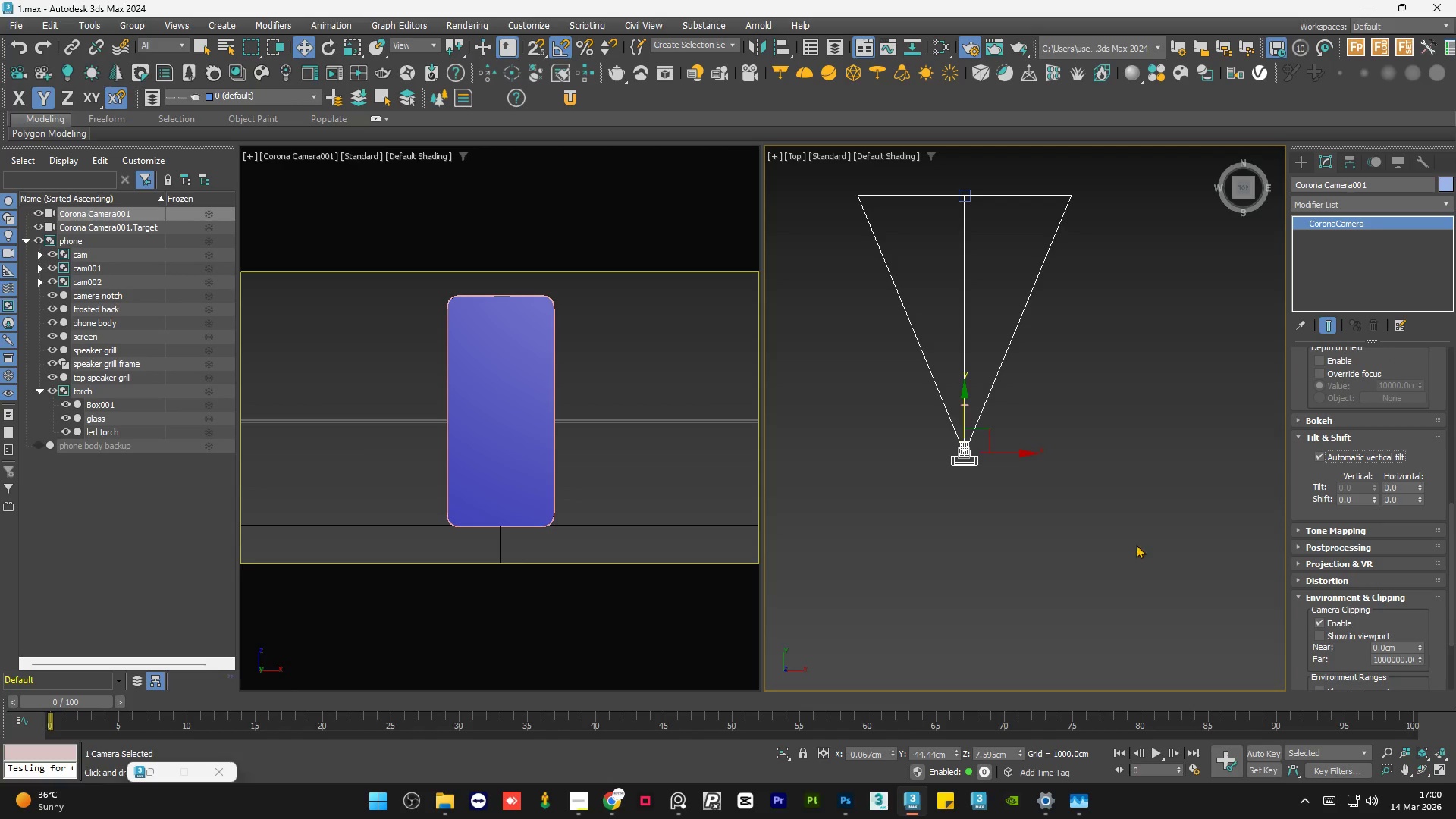 
hold_key(key=AltLeft, duration=1.0)
 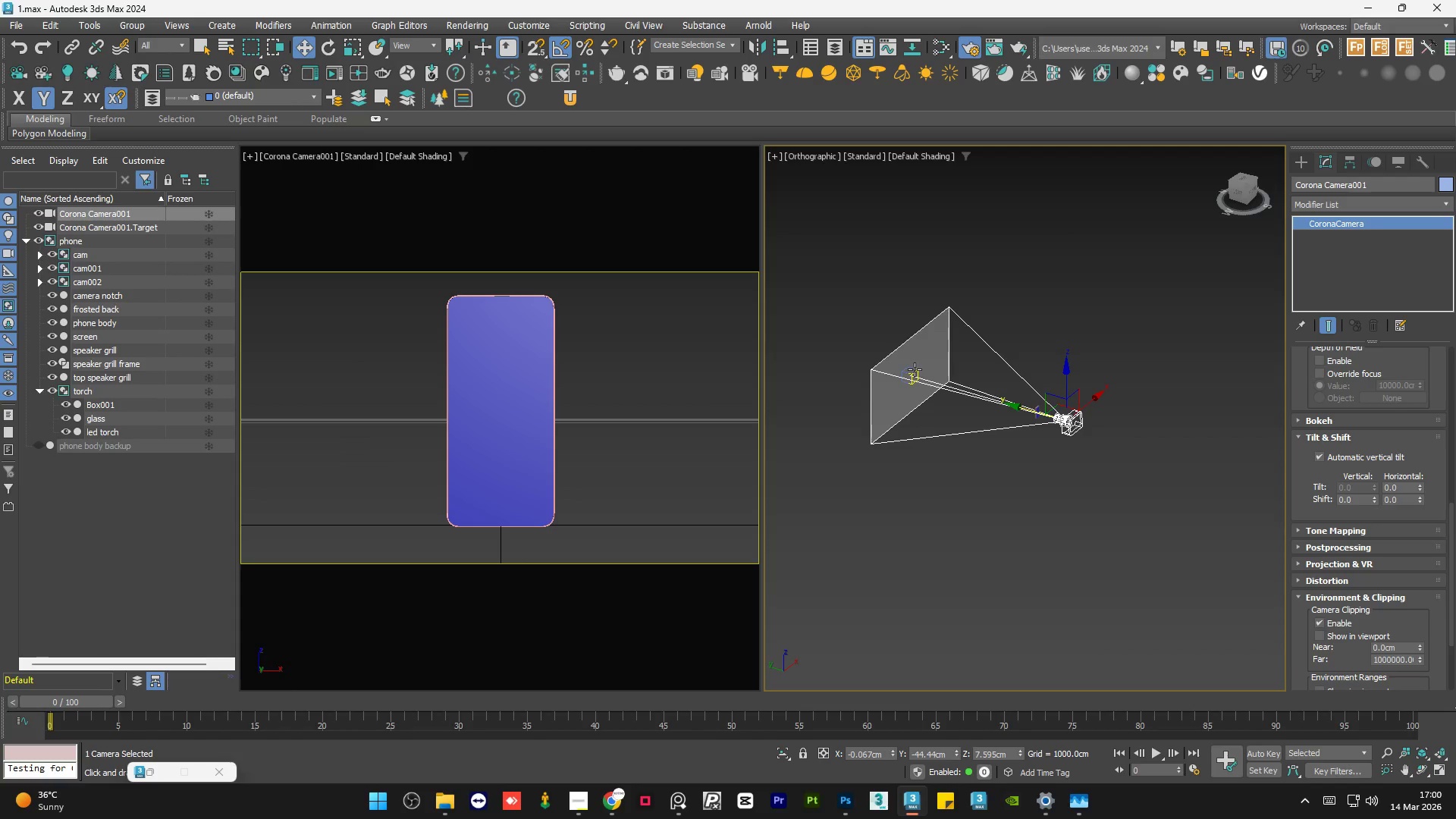 
scroll: coordinate [1058, 565], scroll_direction: down, amount: 1.0
 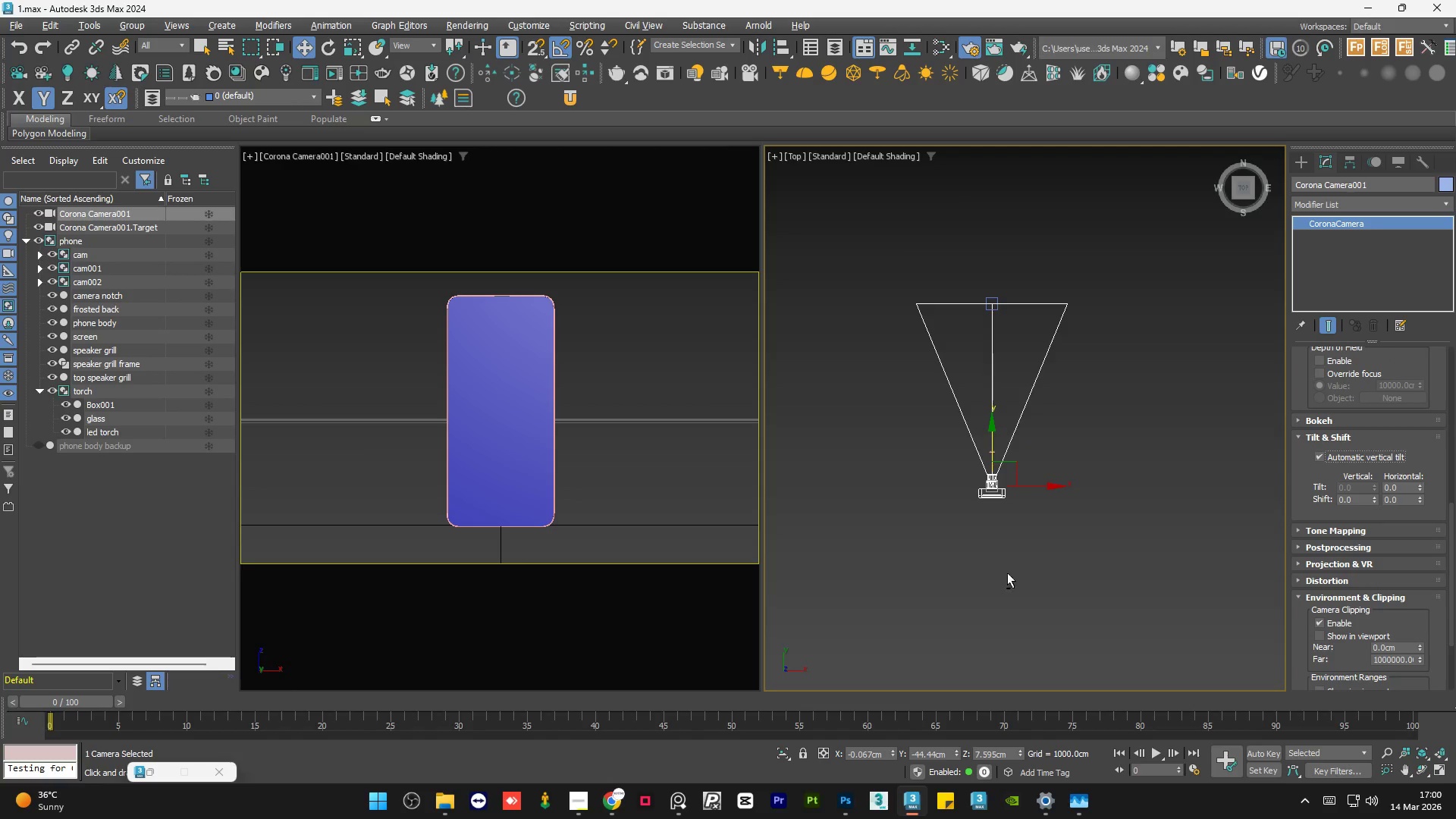 
left_click([915, 370])
 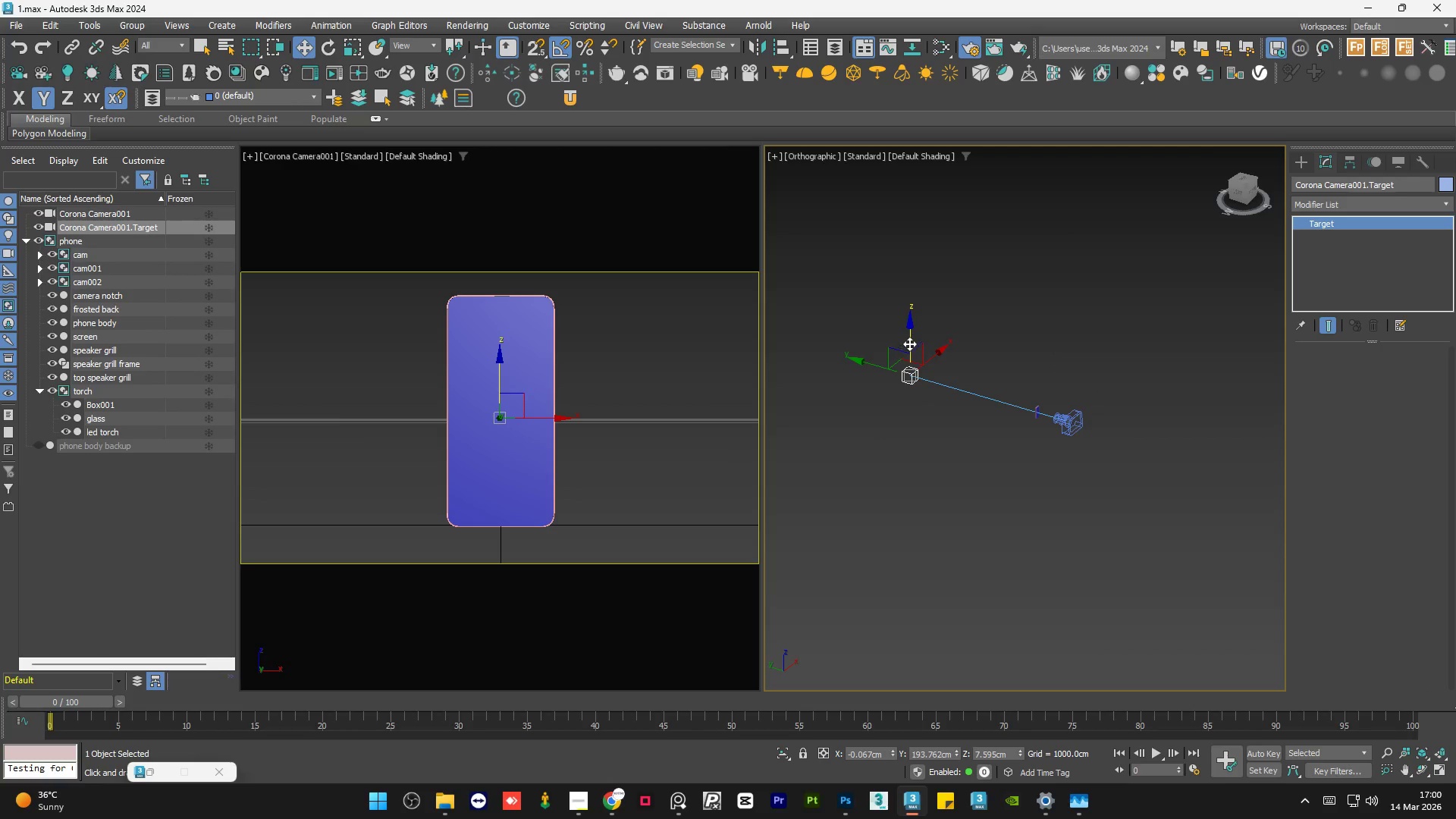 
left_click_drag(start_coordinate=[909, 342], to_coordinate=[917, 344])
 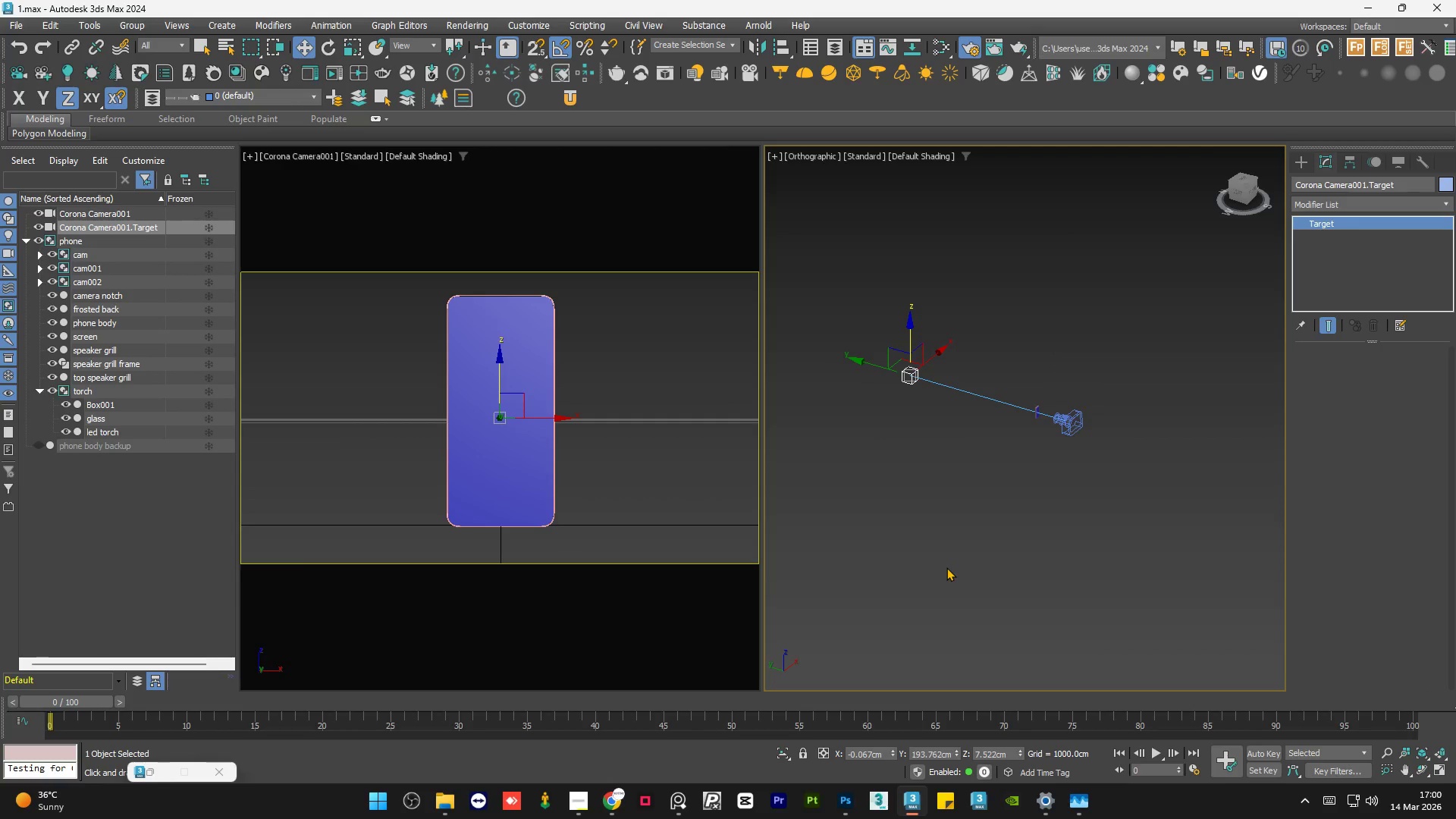 
double_click([946, 567])
 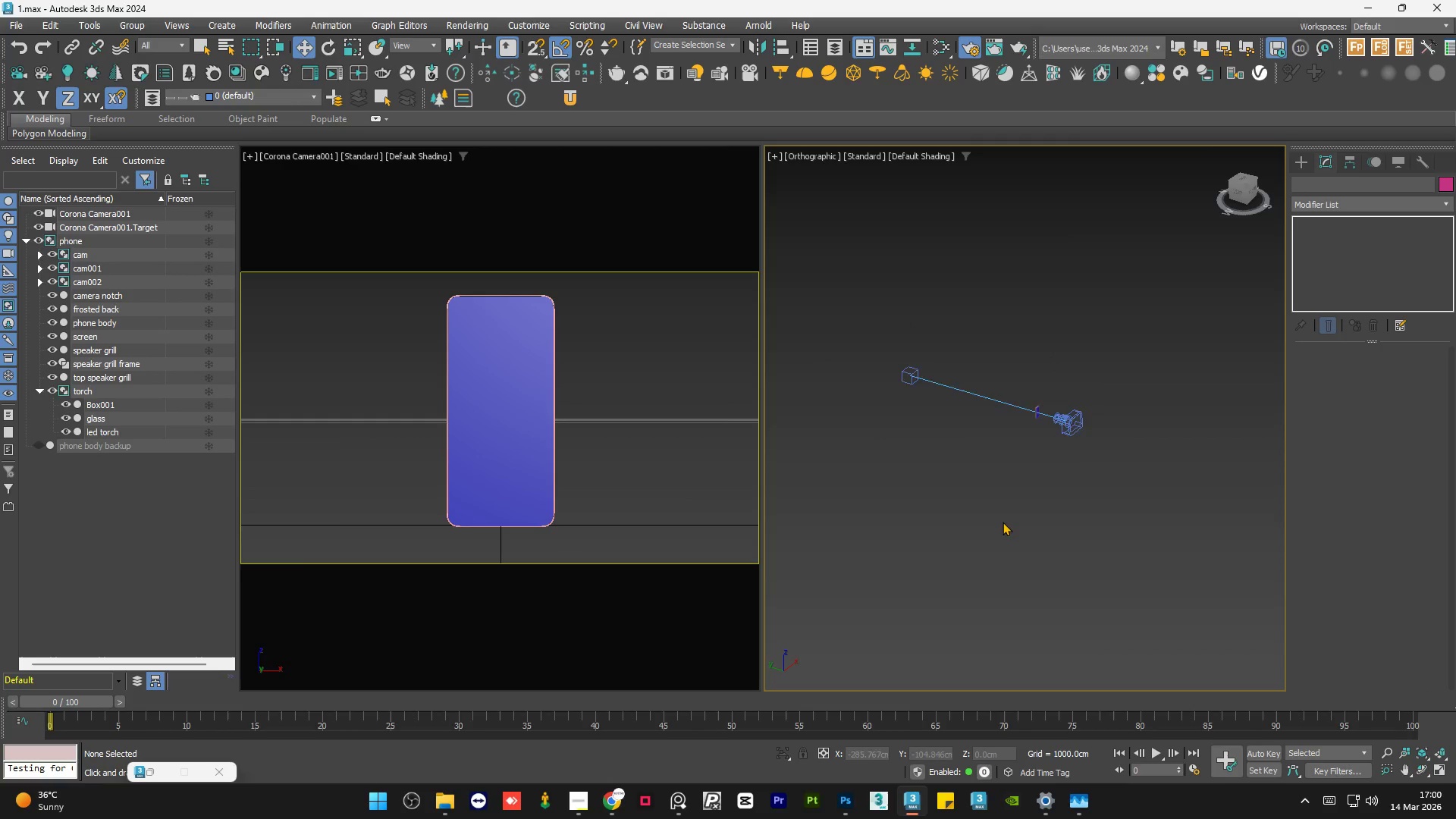 
scroll: coordinate [1084, 438], scroll_direction: down, amount: 5.0
 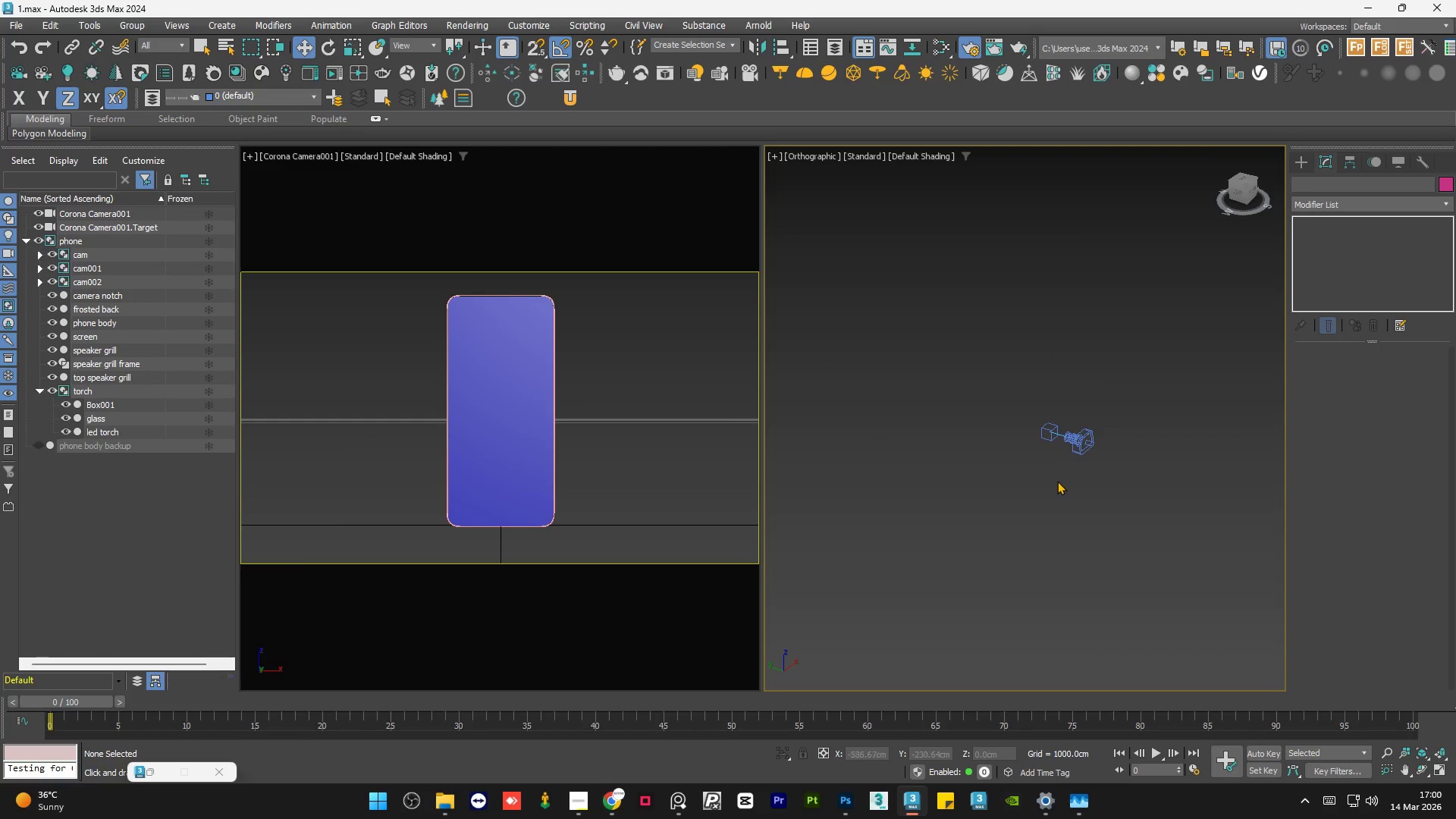 
scroll: coordinate [1055, 482], scroll_direction: up, amount: 1.0
 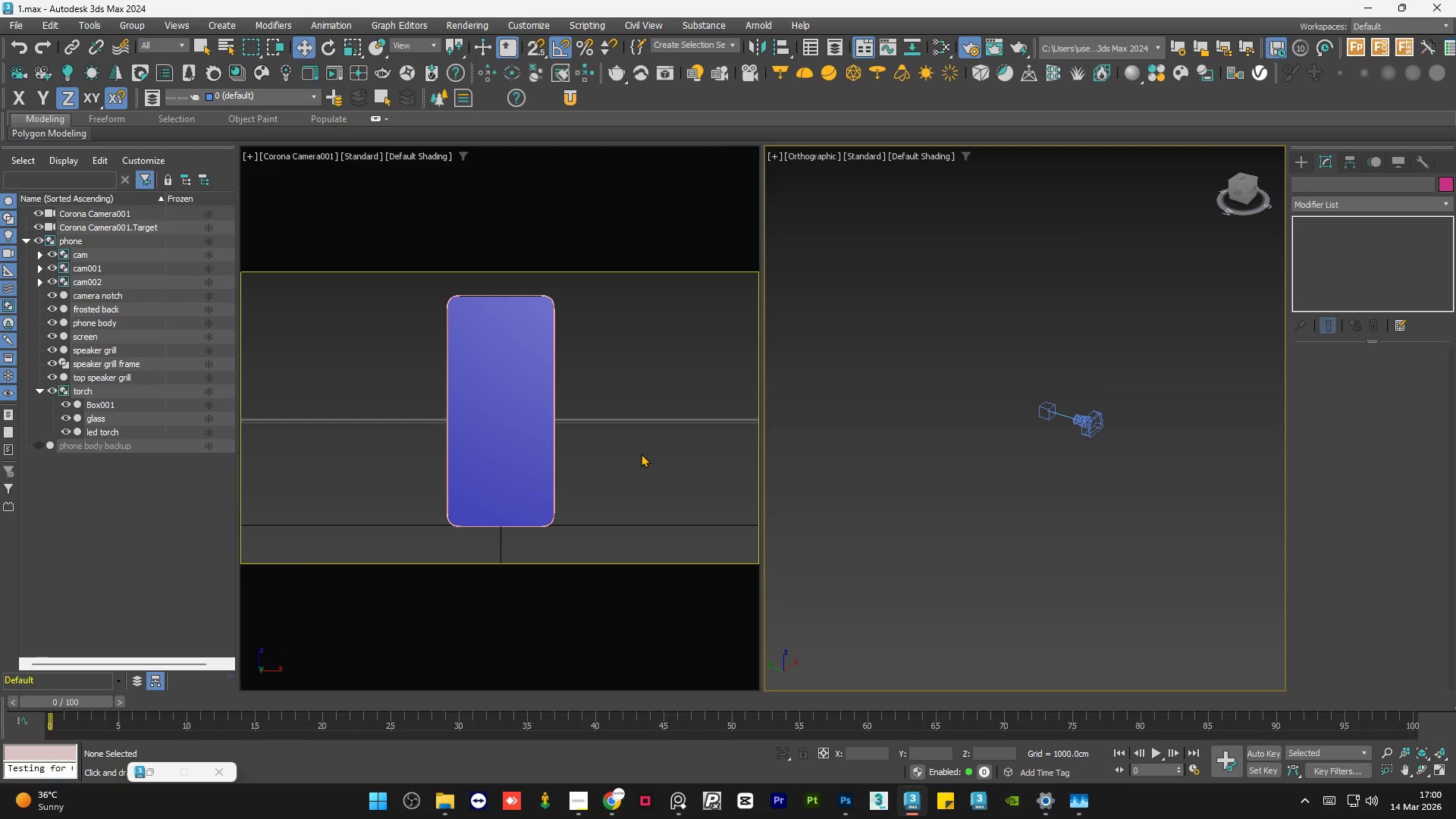 
key(G)
 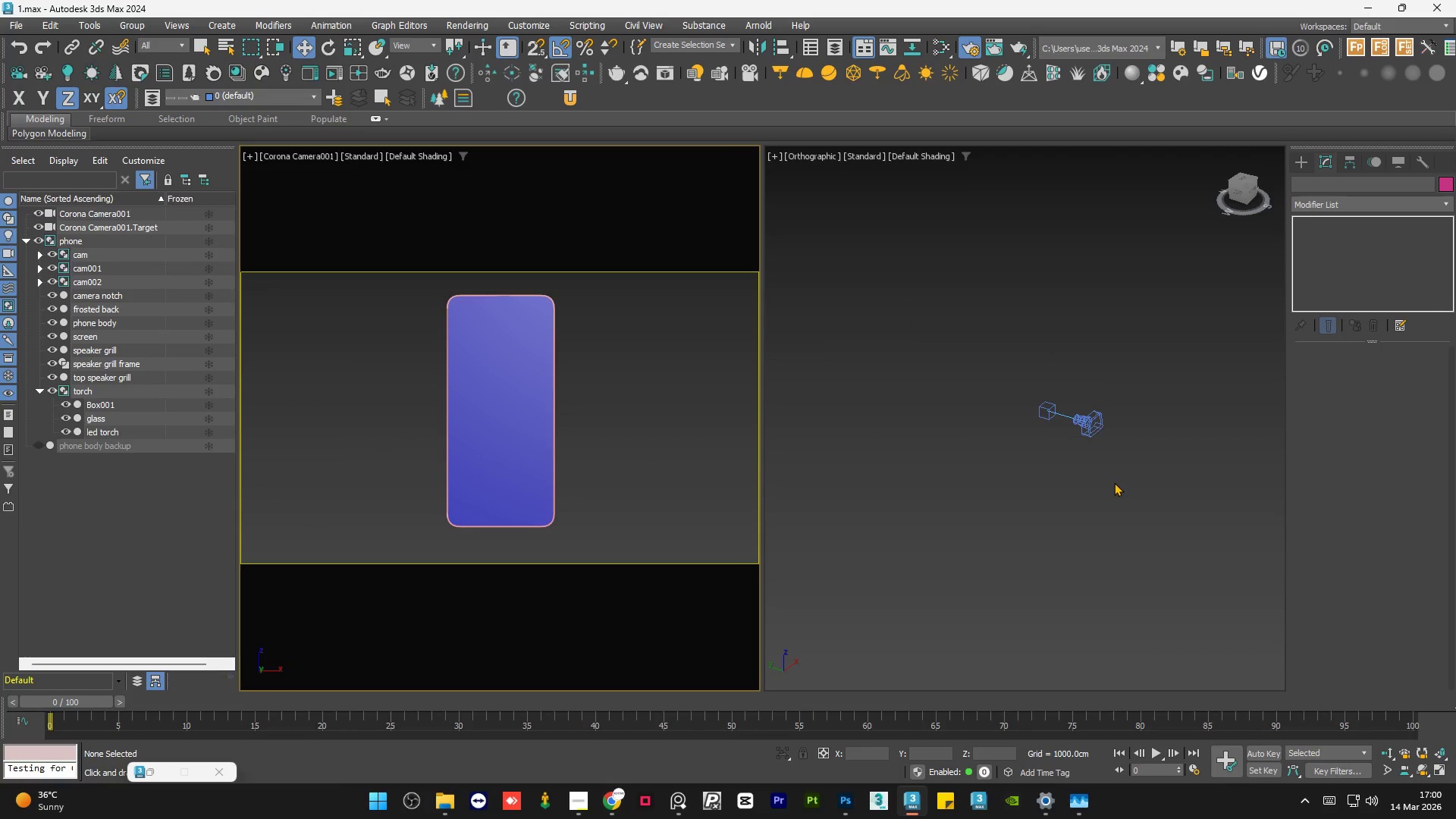 
left_click([1005, 496])
 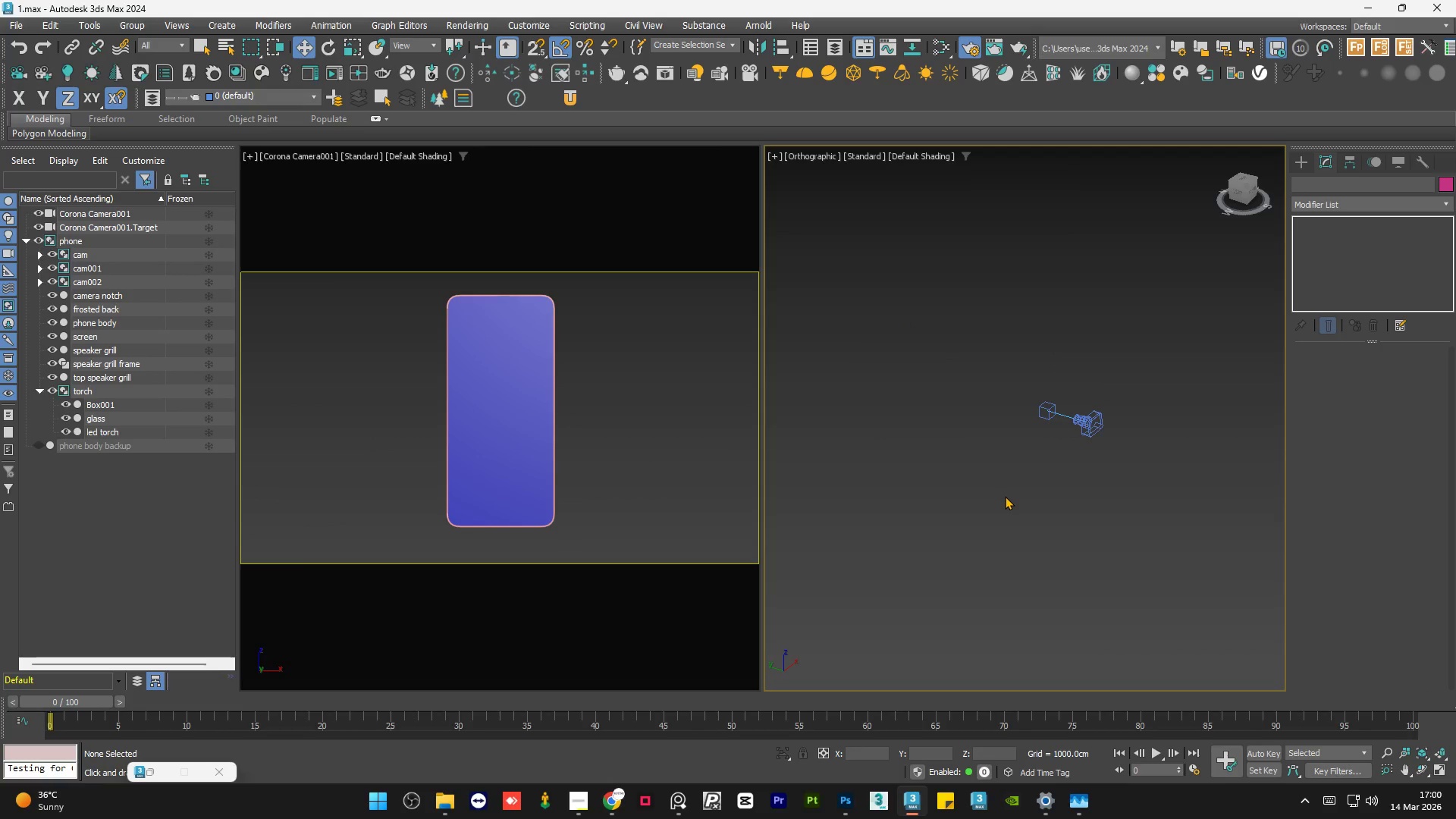 
scroll: coordinate [1005, 497], scroll_direction: down, amount: 1.0
 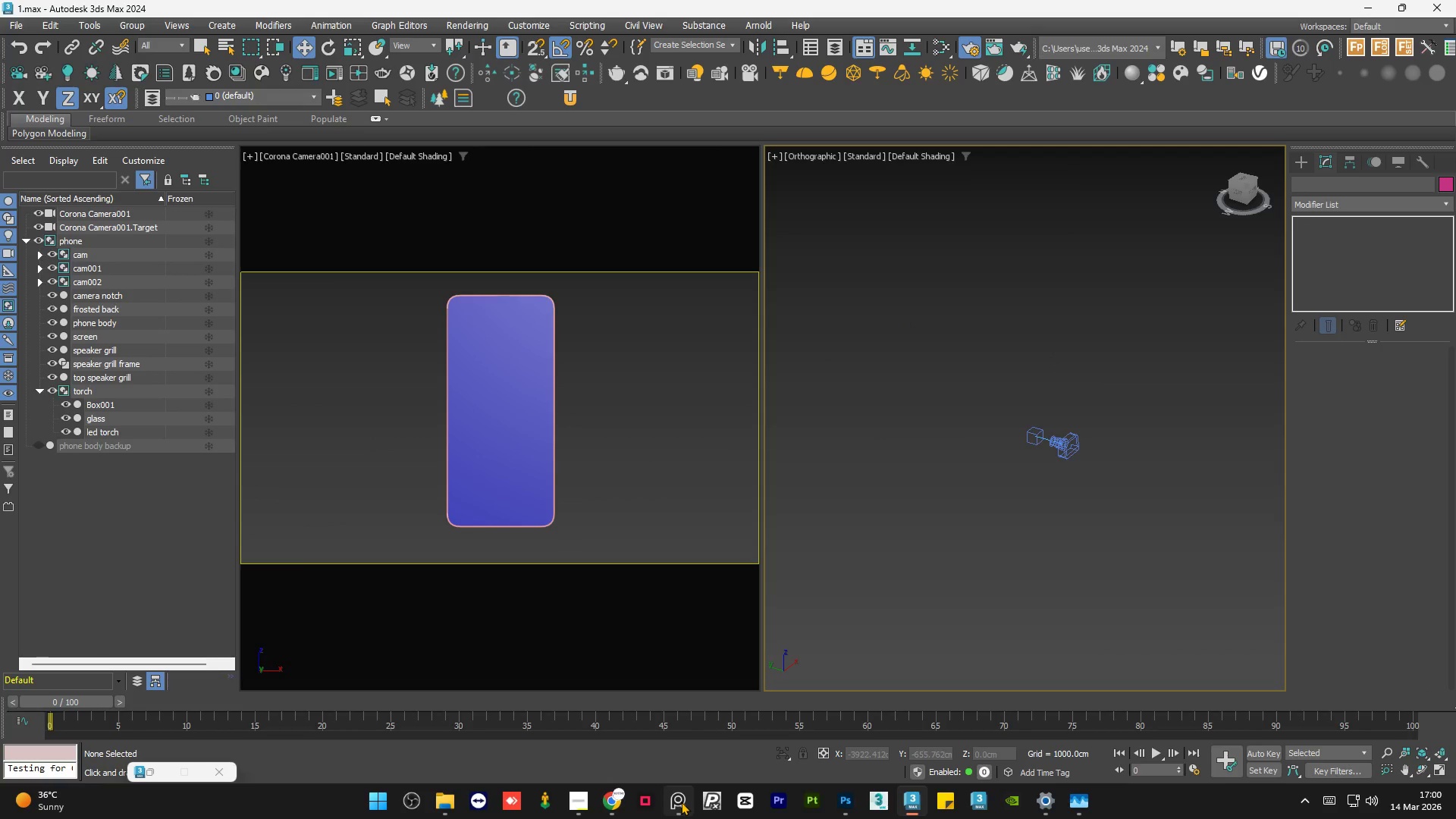 
left_click([681, 802])
 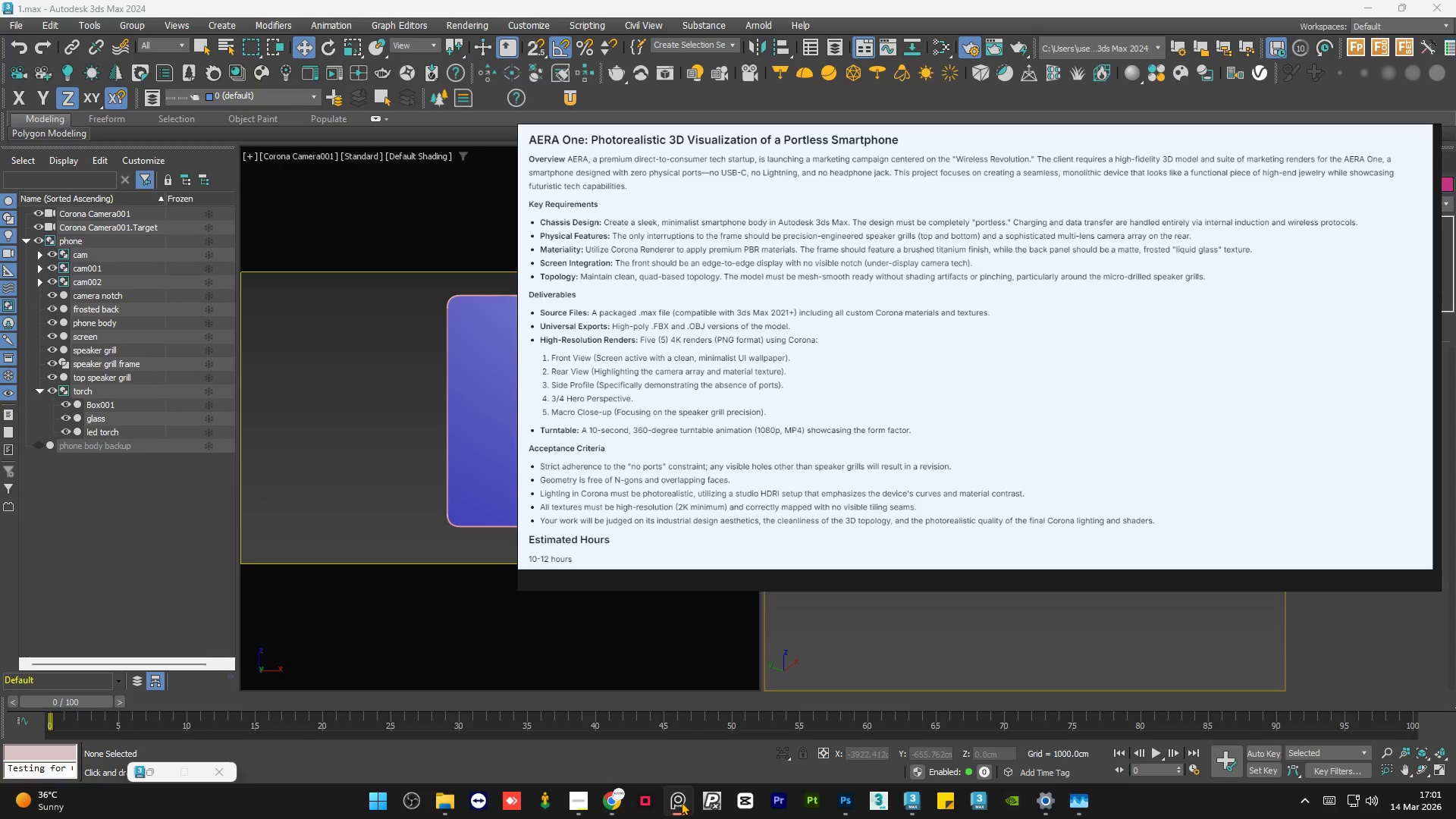 
left_click([681, 802])
 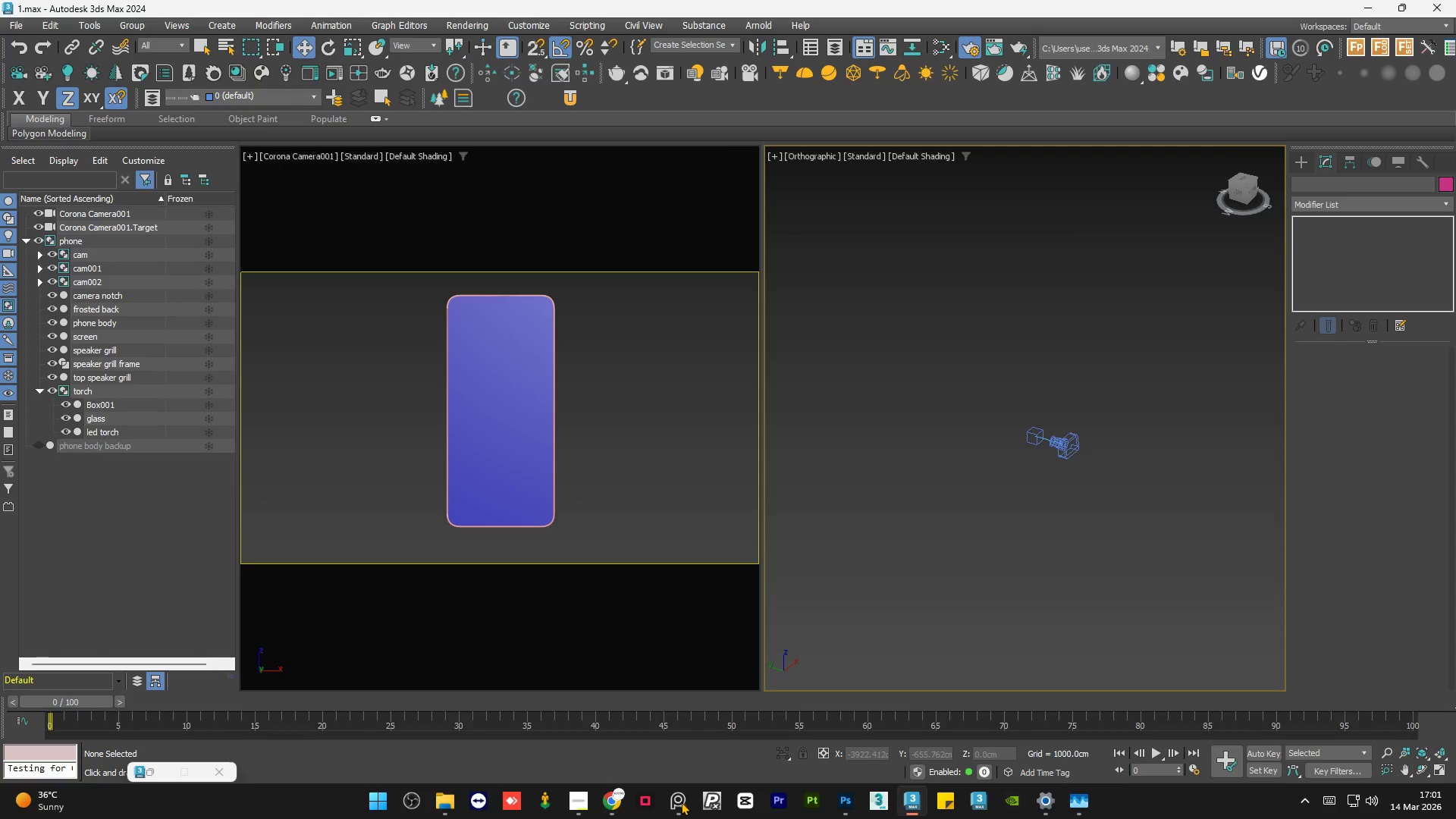 
left_click([681, 802])
 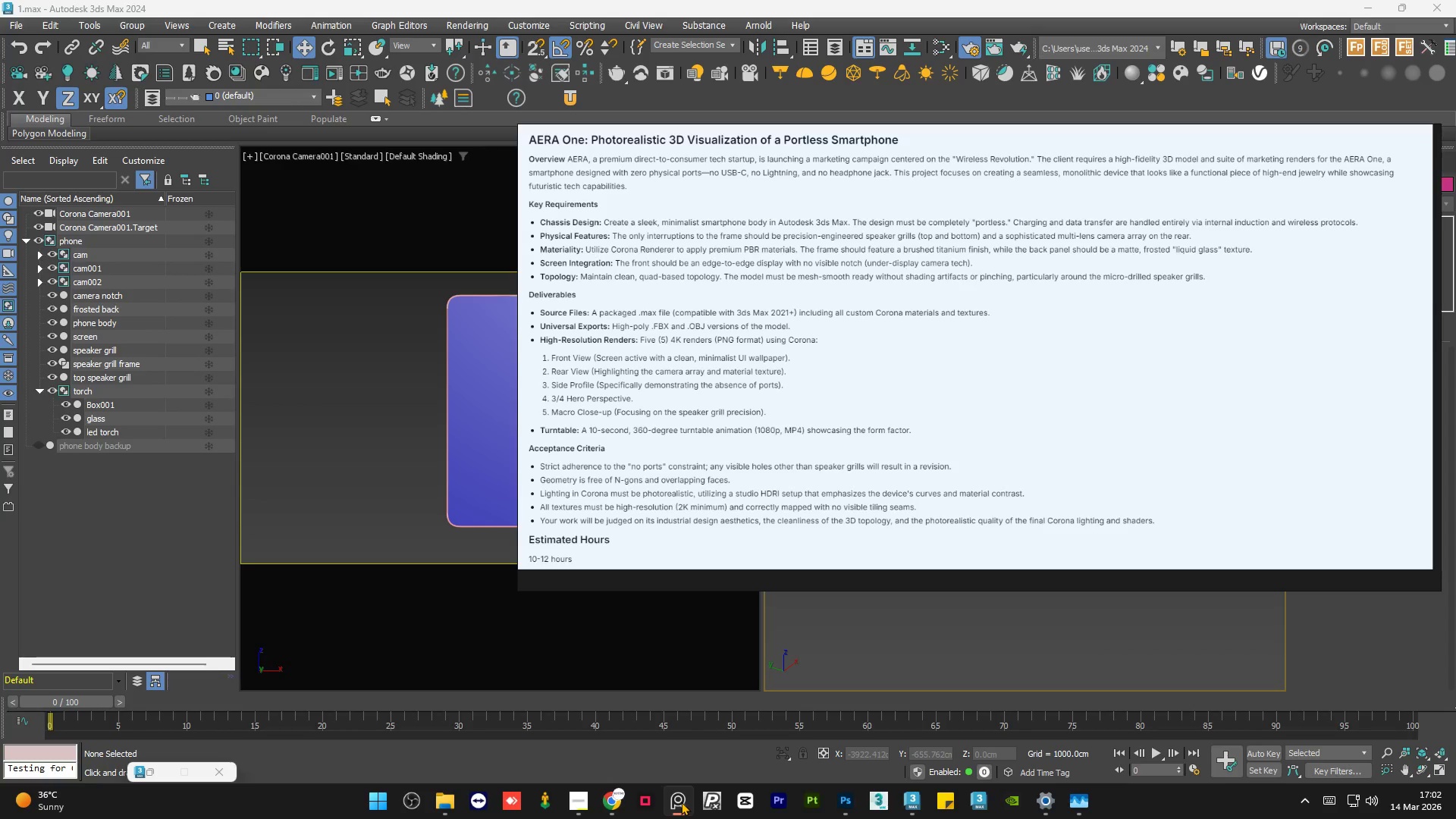 
wait(64.75)
 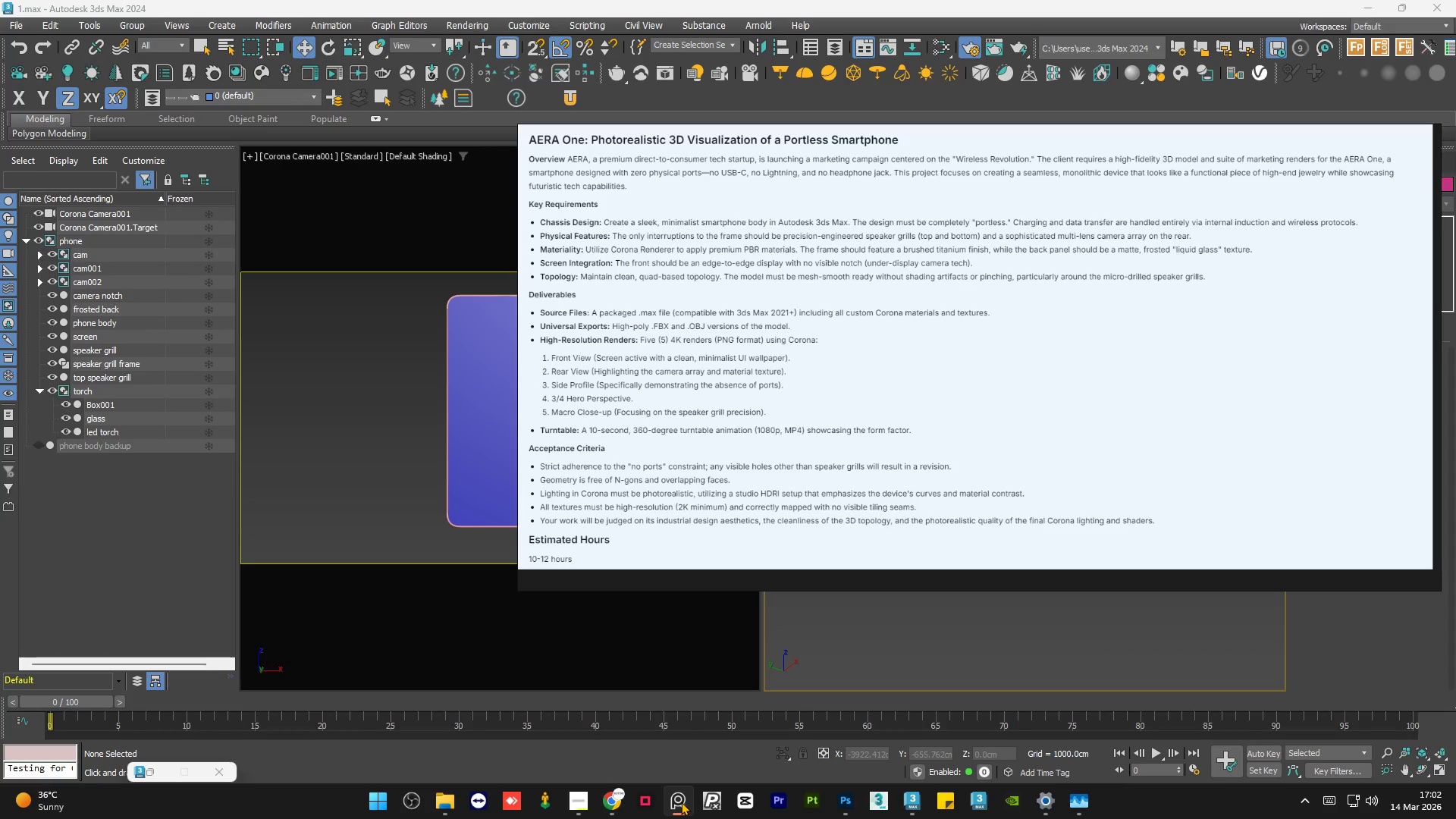 
scroll: coordinate [766, 397], scroll_direction: down, amount: 1.0
 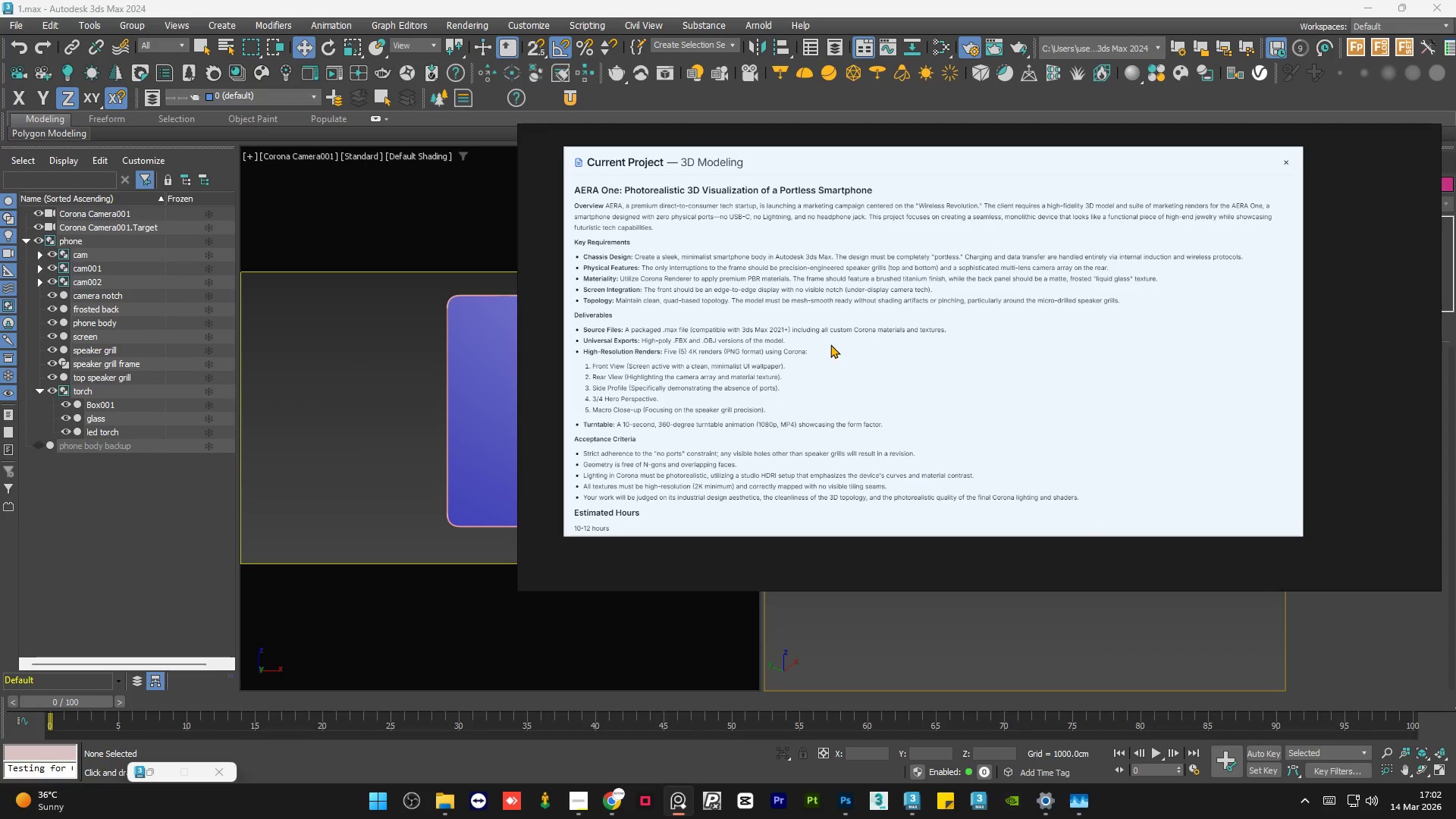 
wait(5.11)
 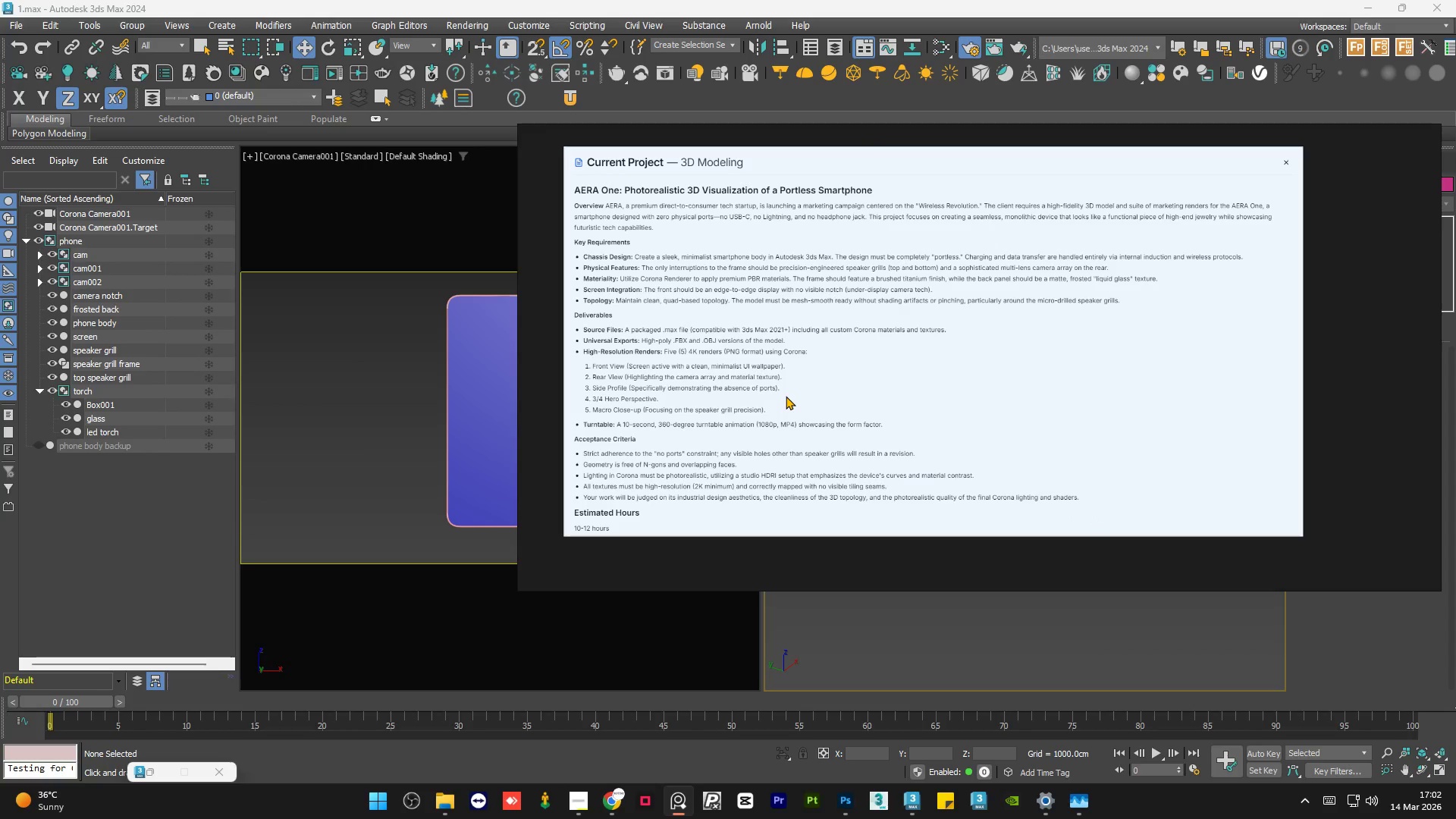 
left_click([1342, 395])
 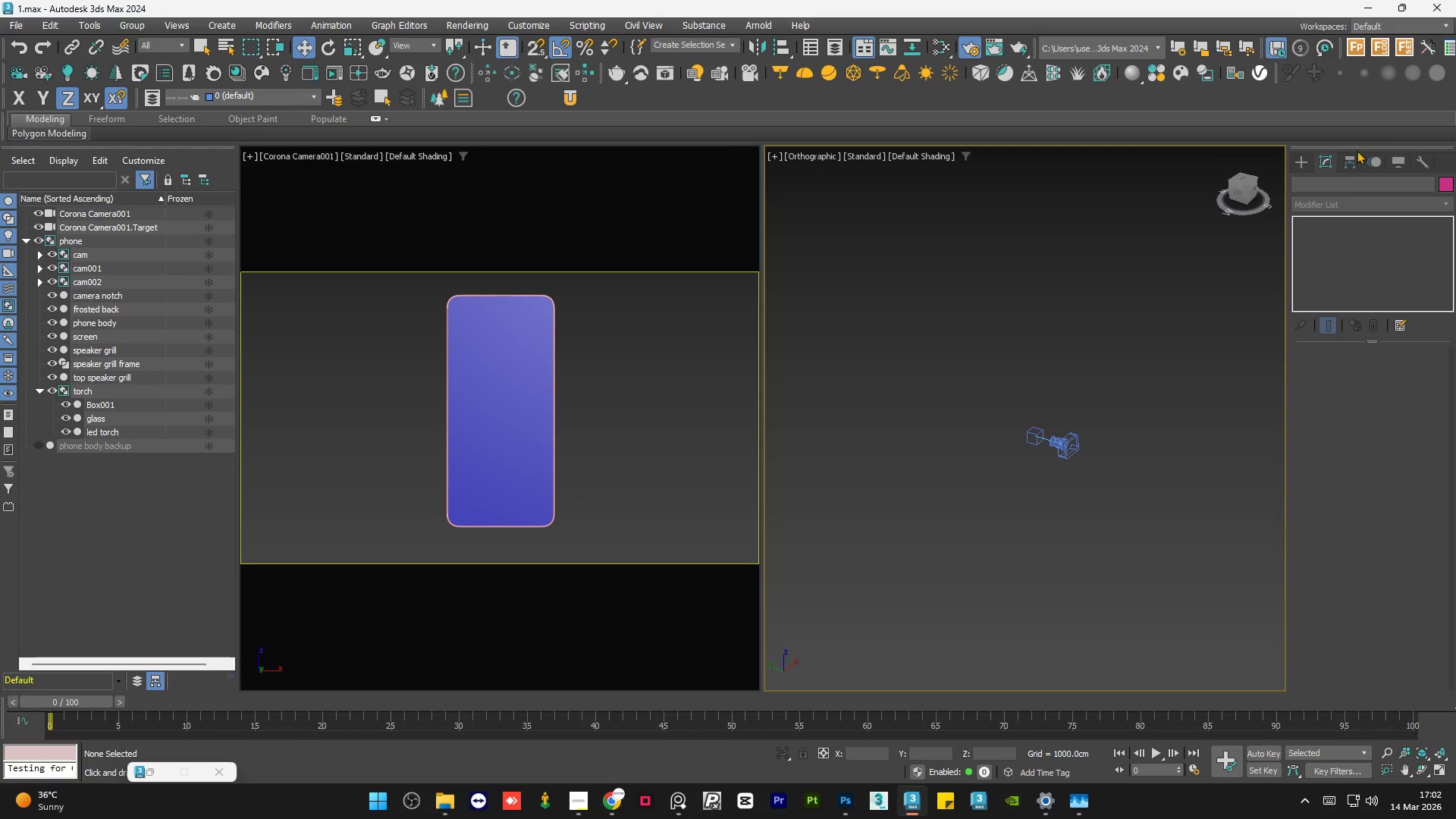 
left_click([1068, 462])
 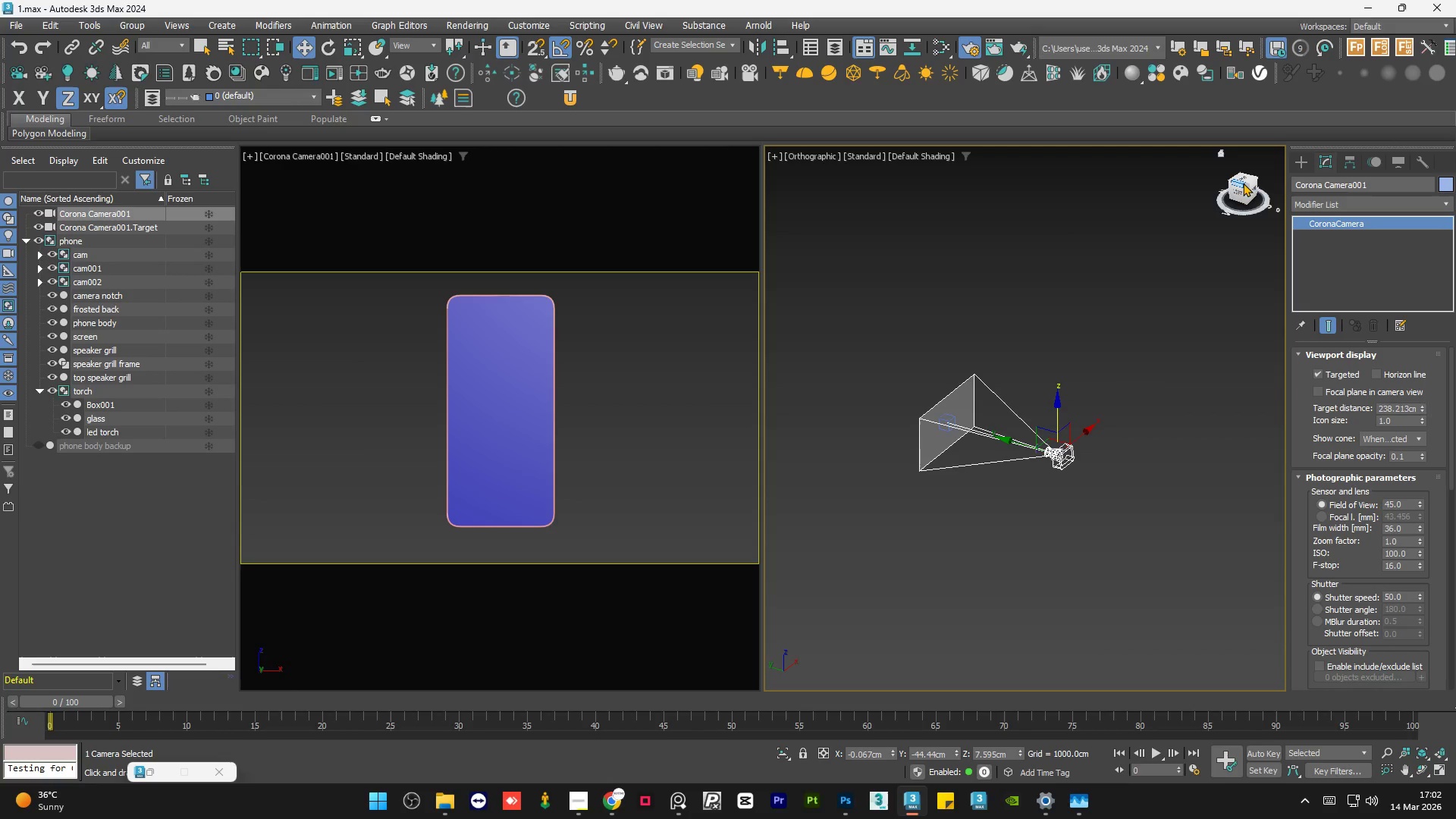 
scroll: coordinate [1068, 462], scroll_direction: up, amount: 4.0
 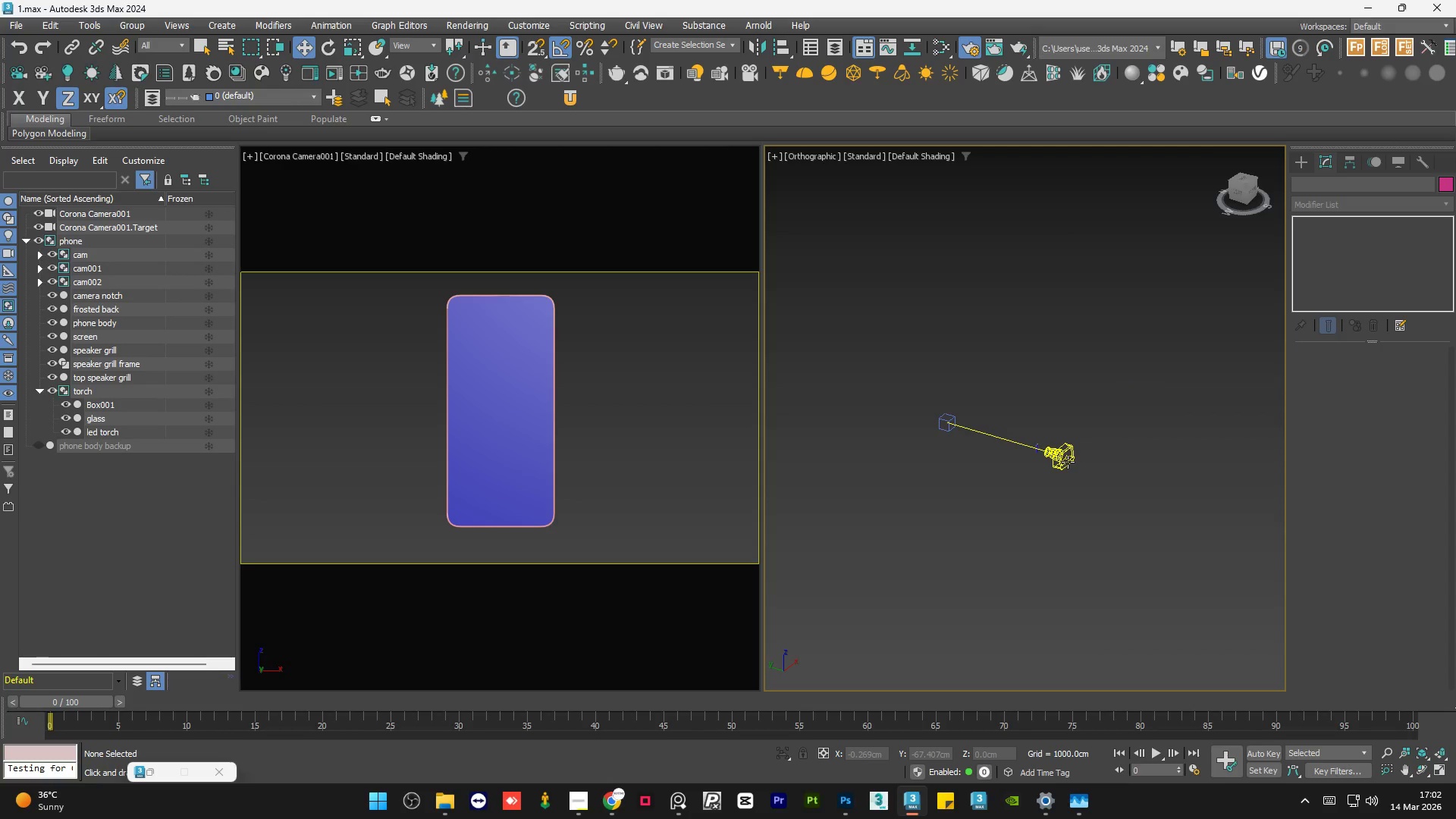 
left_click([1245, 178])
 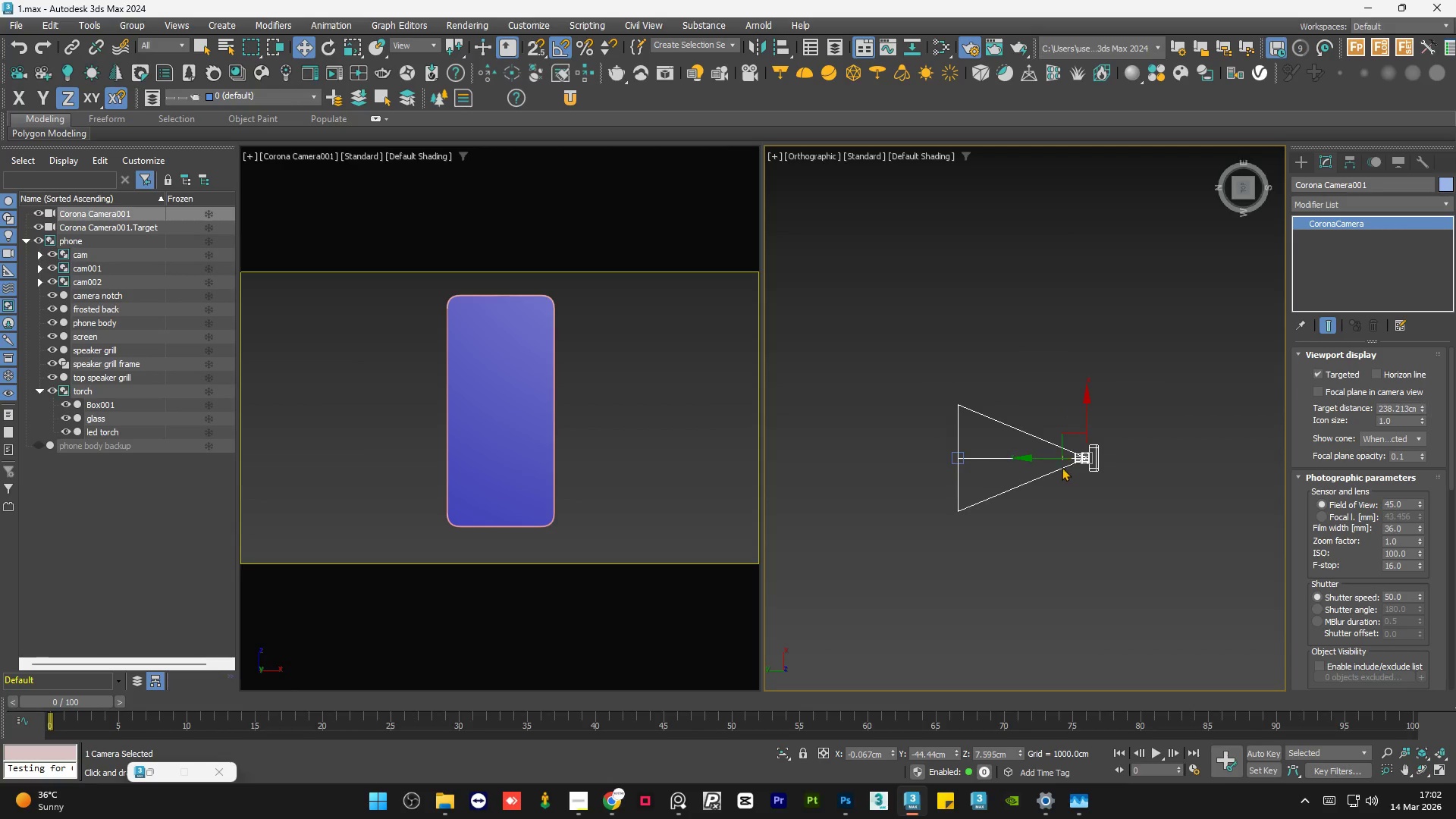 
hold_key(key=ShiftLeft, duration=1.5)
left_click_drag(start_coordinate=[1048, 456], to_coordinate=[927, 460])
 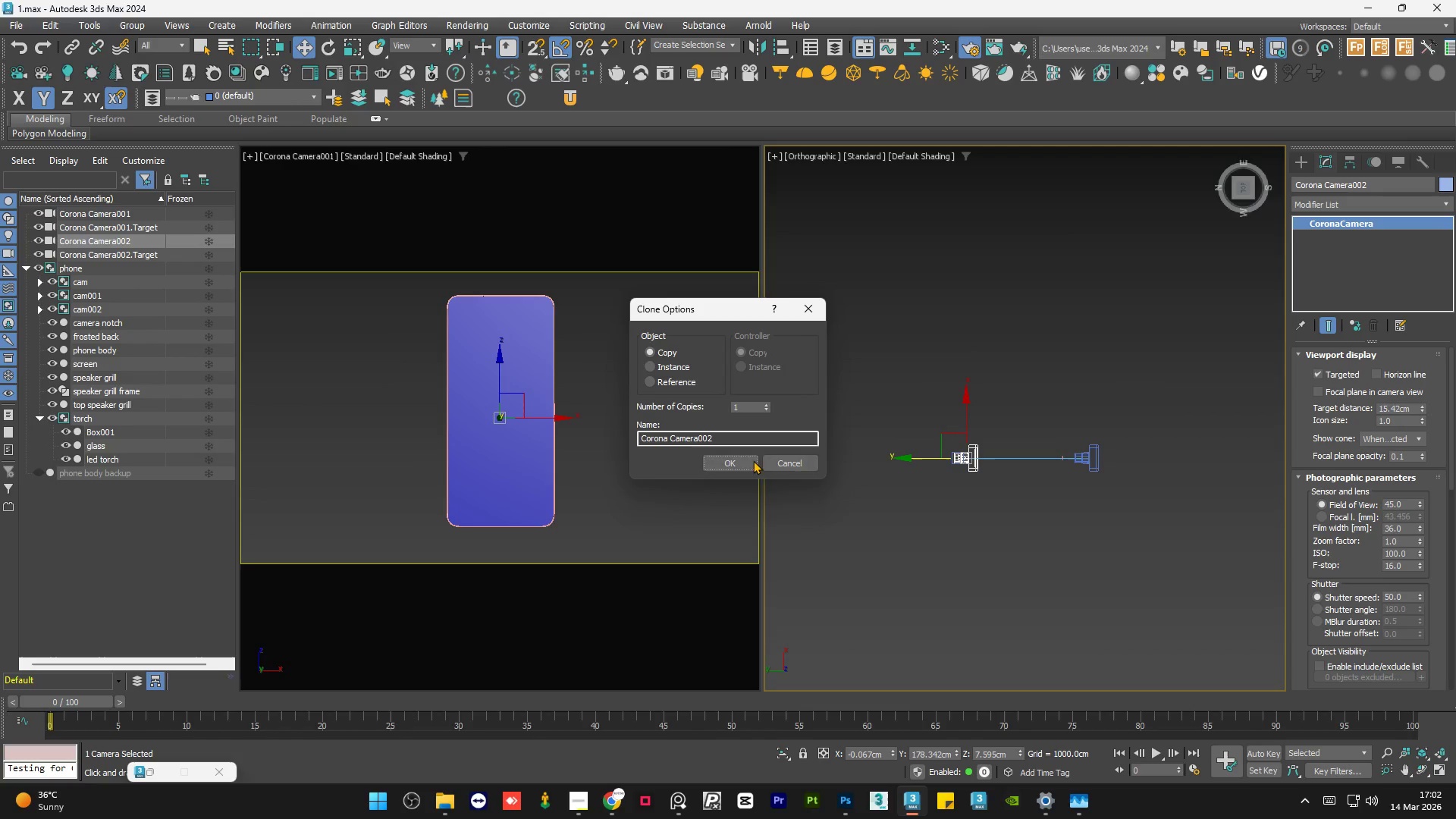 
hold_key(key=ShiftLeft, duration=1.52)
 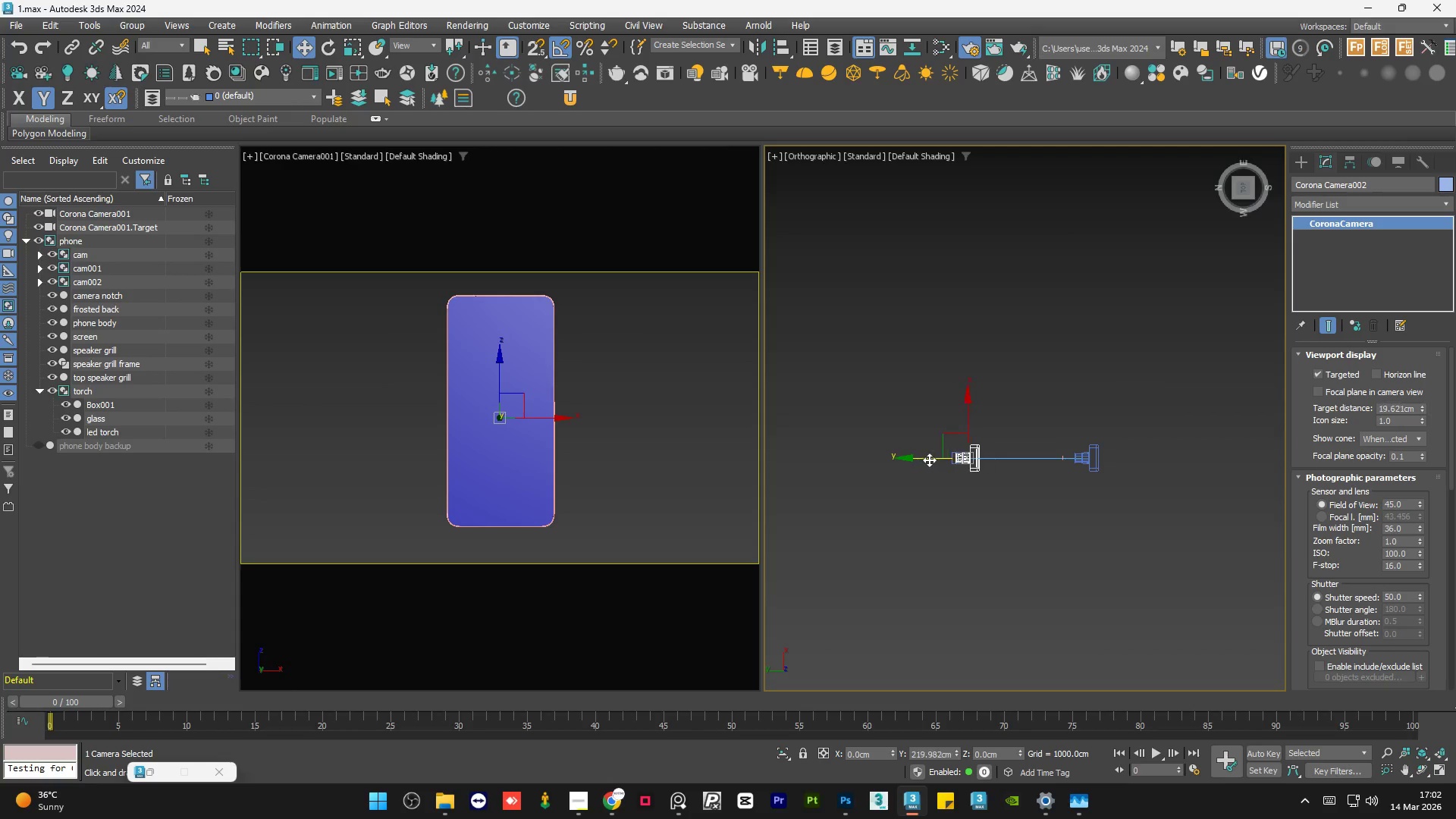 
hold_key(key=ShiftLeft, duration=0.89)
 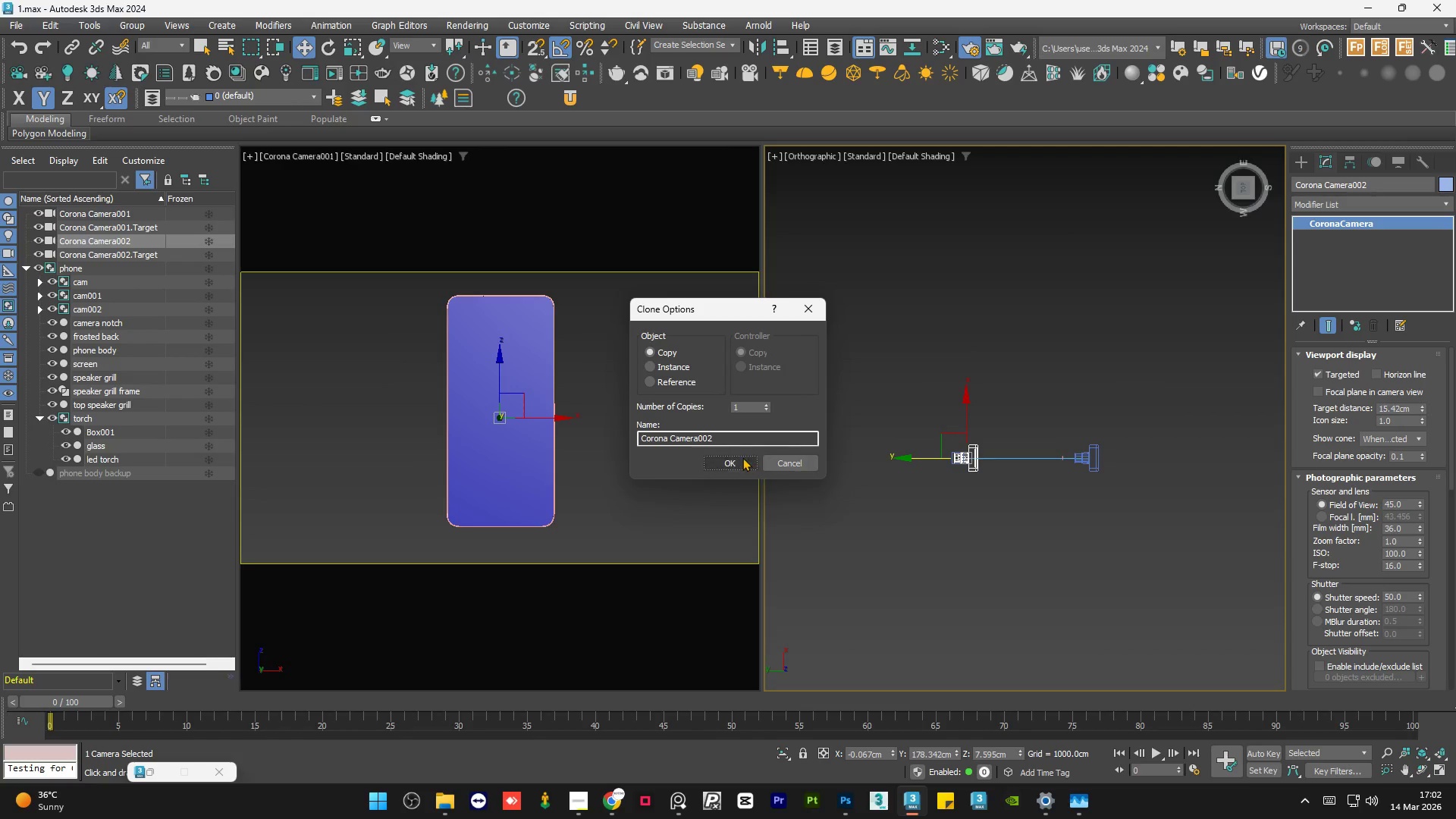 
left_click([742, 457])
 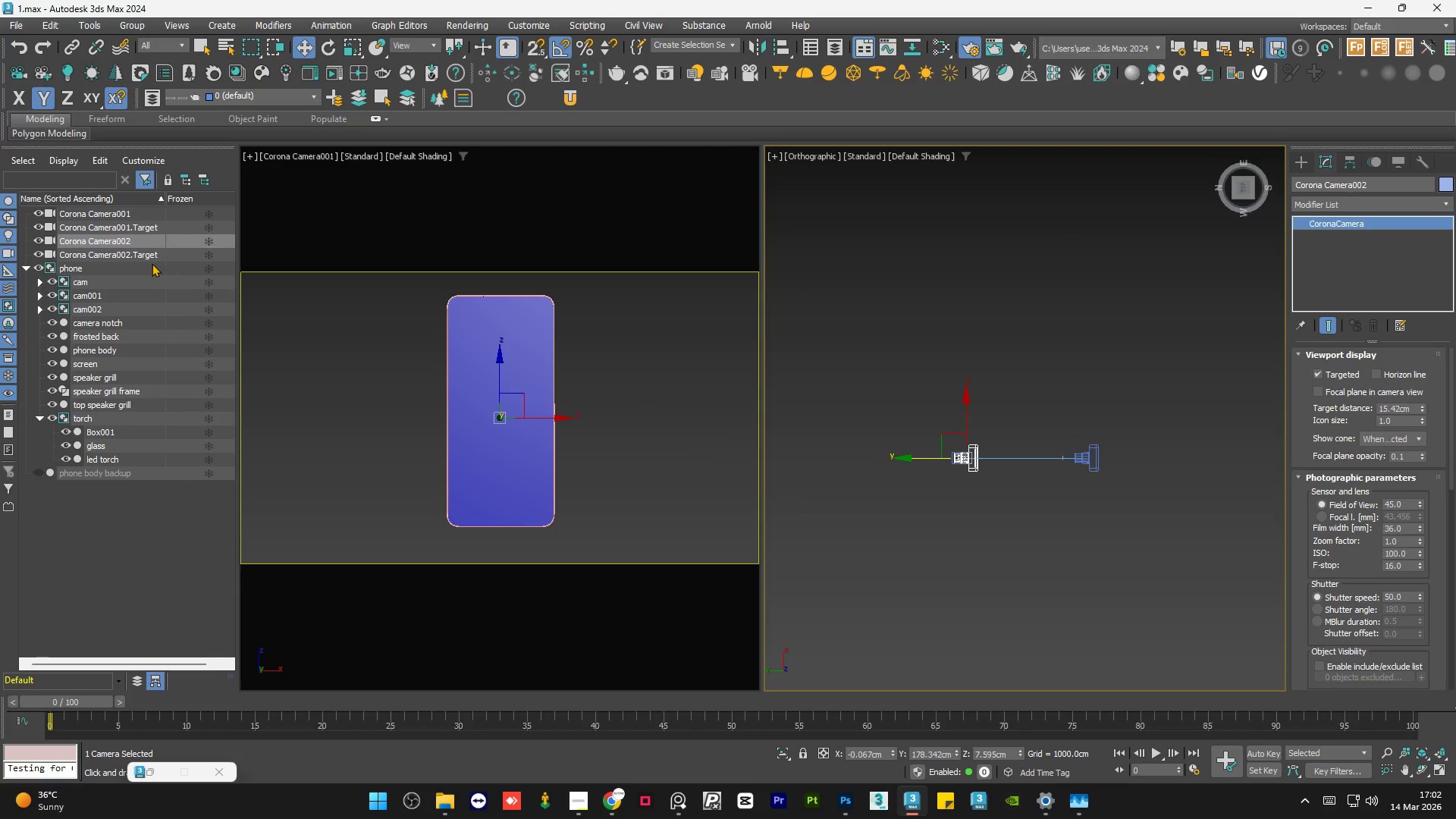 
left_click([153, 256])
 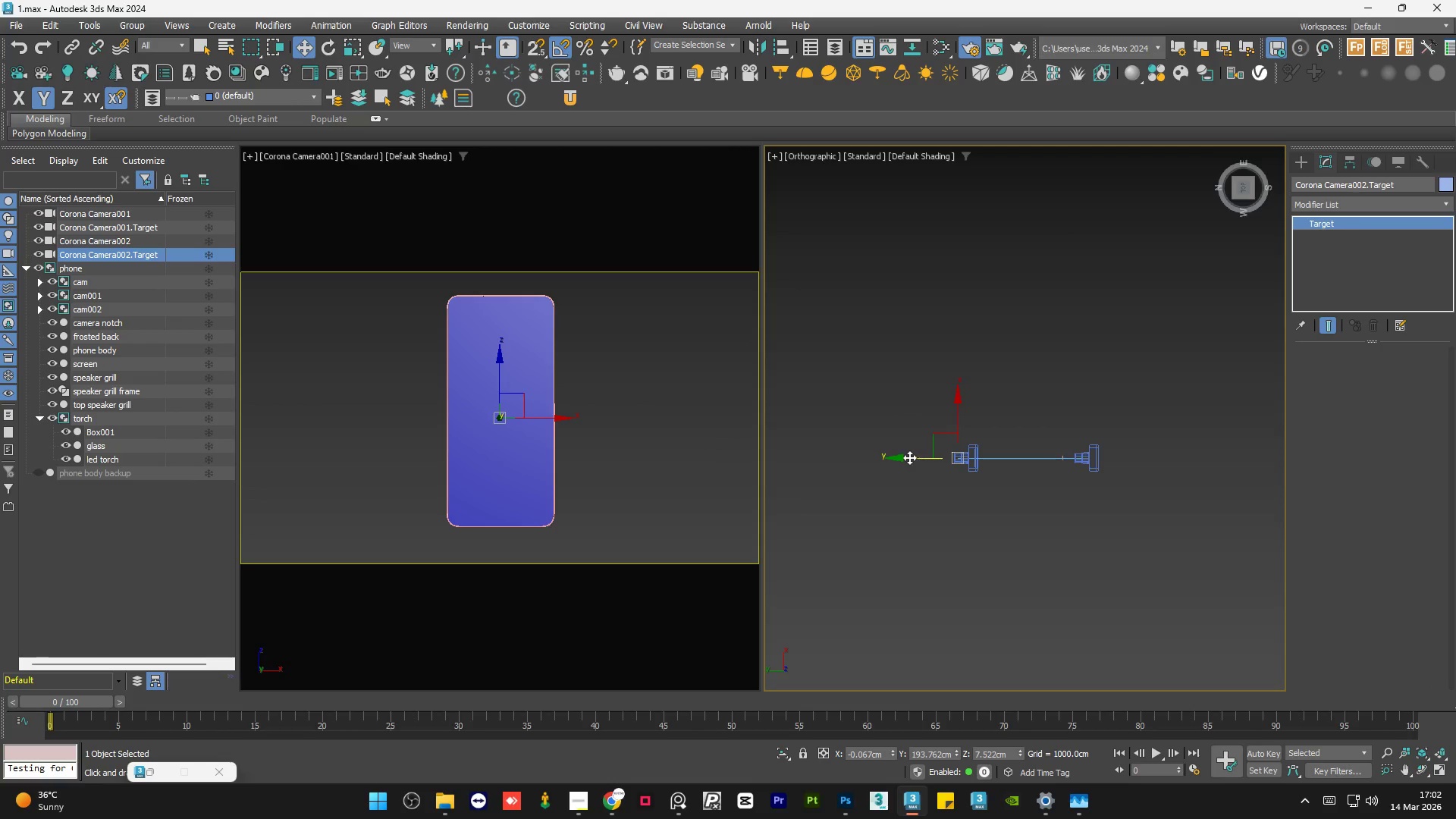 
left_click_drag(start_coordinate=[907, 457], to_coordinate=[1006, 479])
 